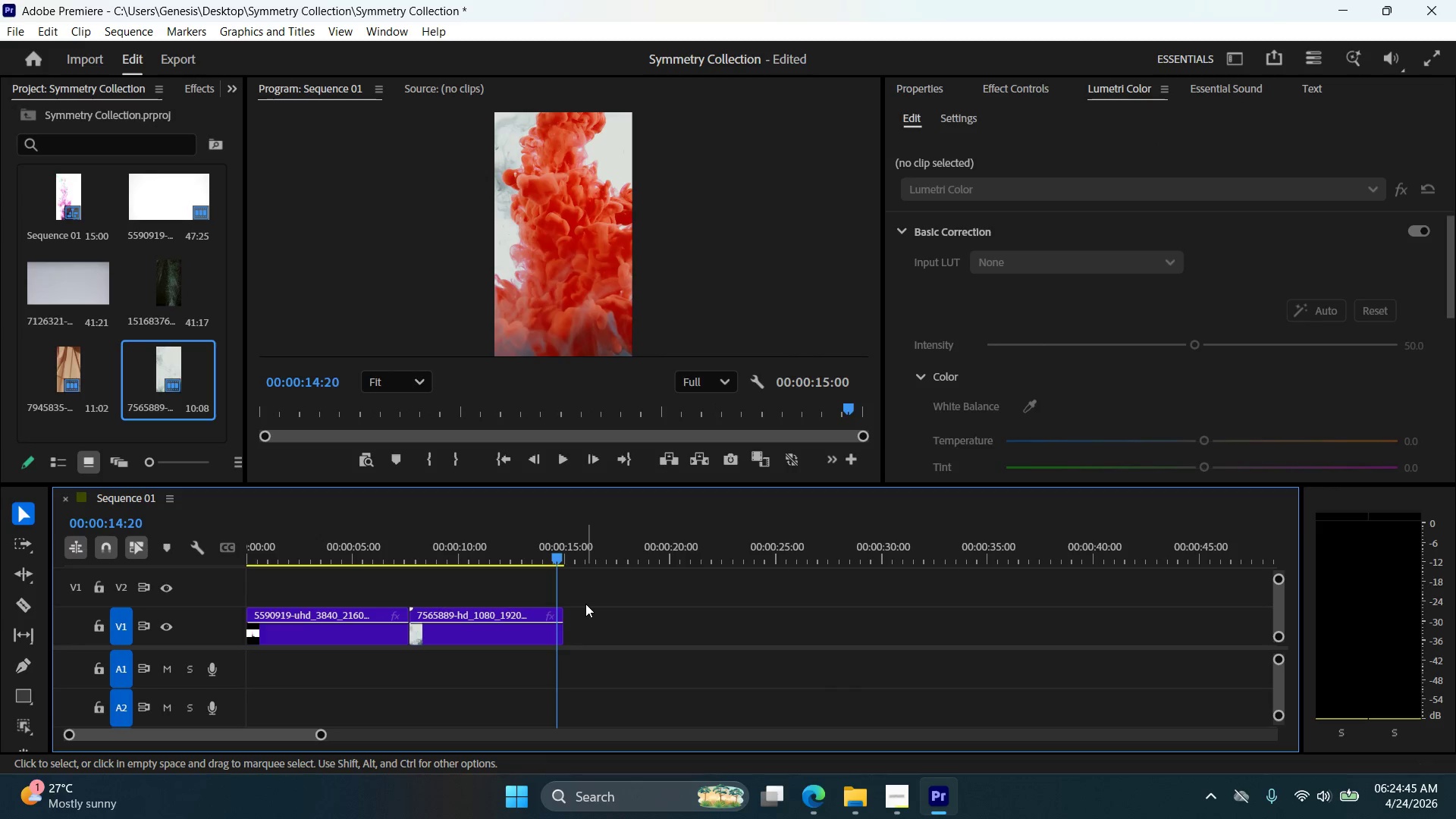 
key(ArrowRight)
 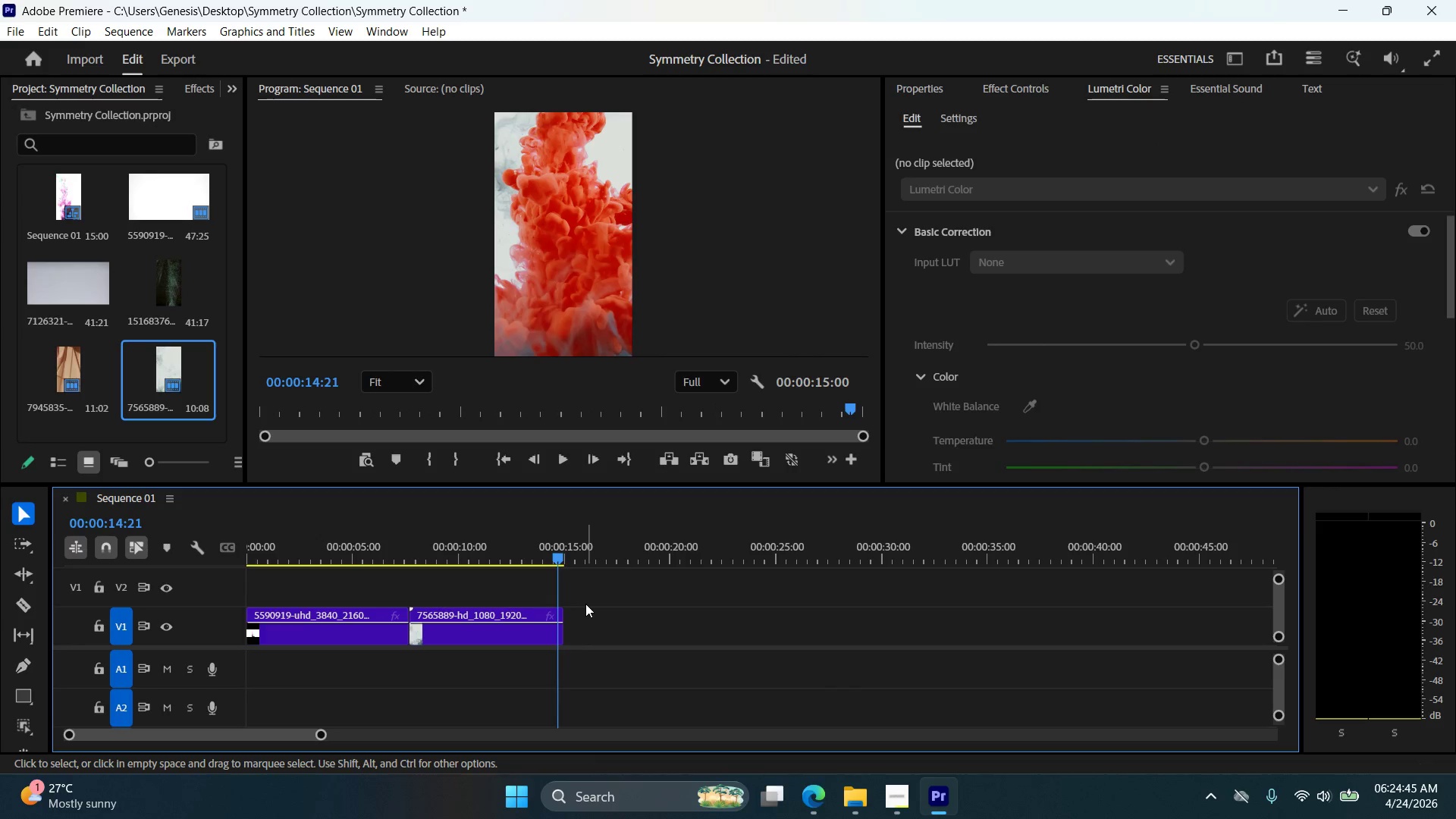 
key(ArrowRight)
 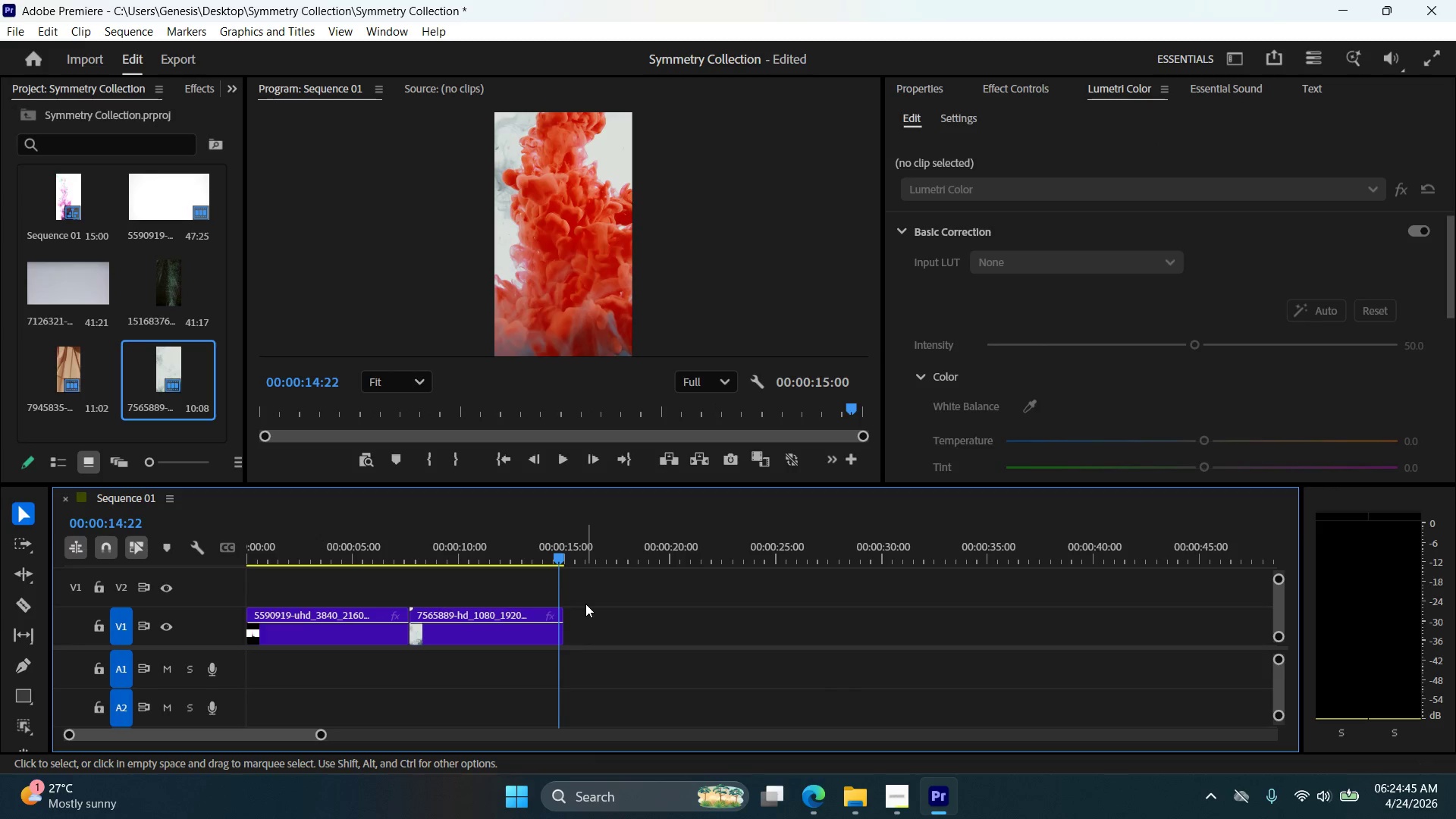 
key(ArrowRight)
 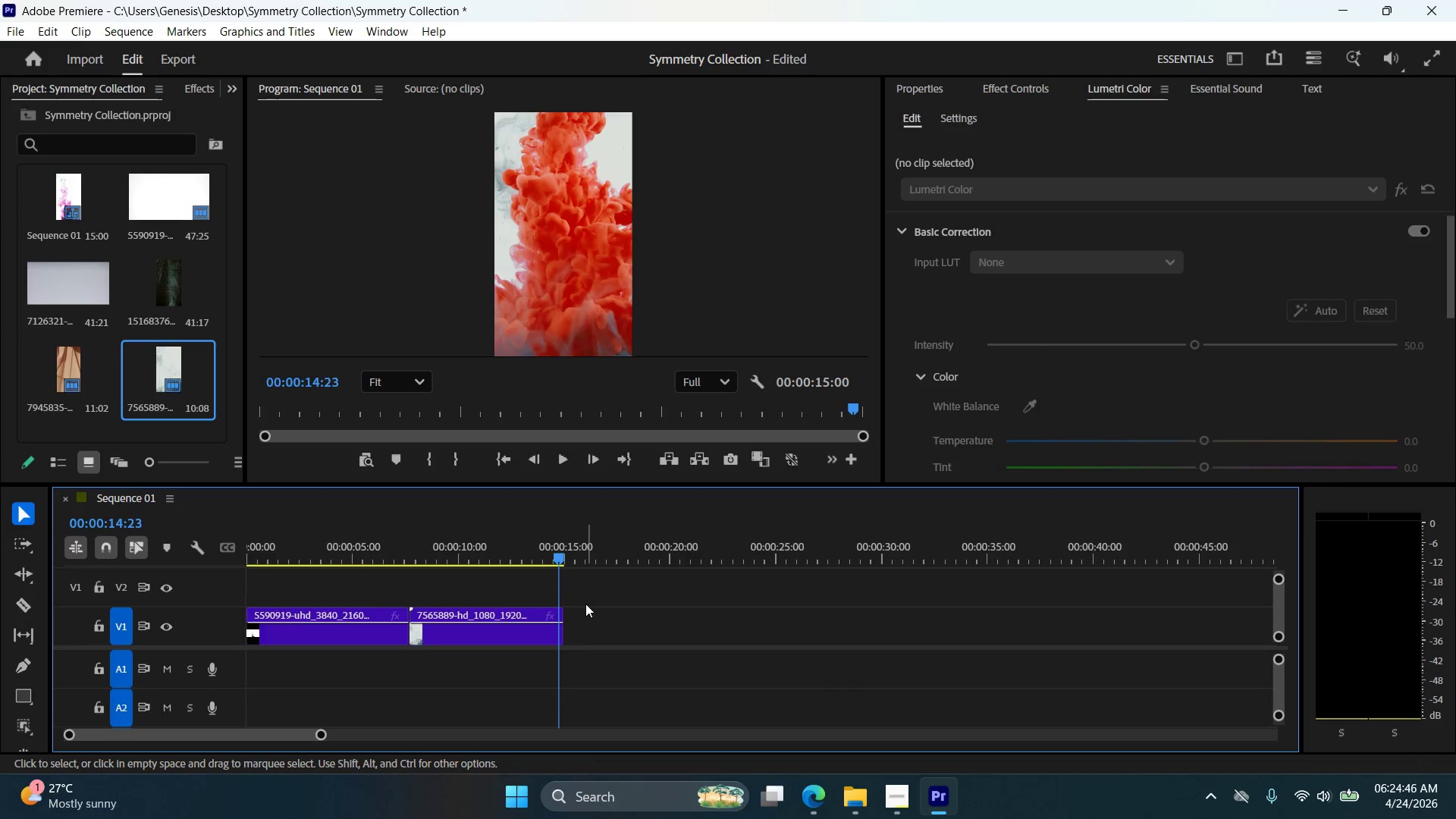 
key(ArrowRight)
 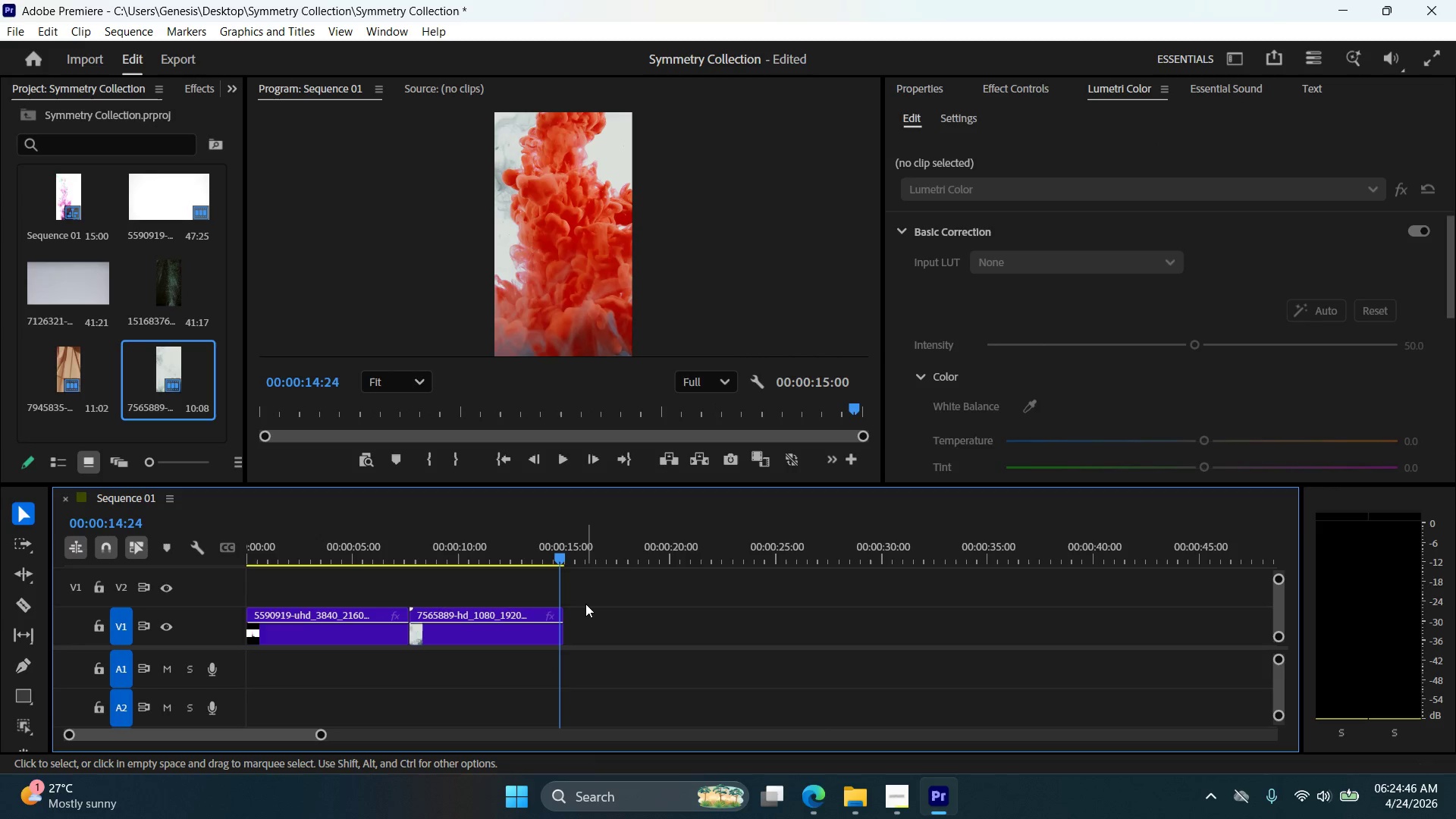 
key(ArrowRight)
 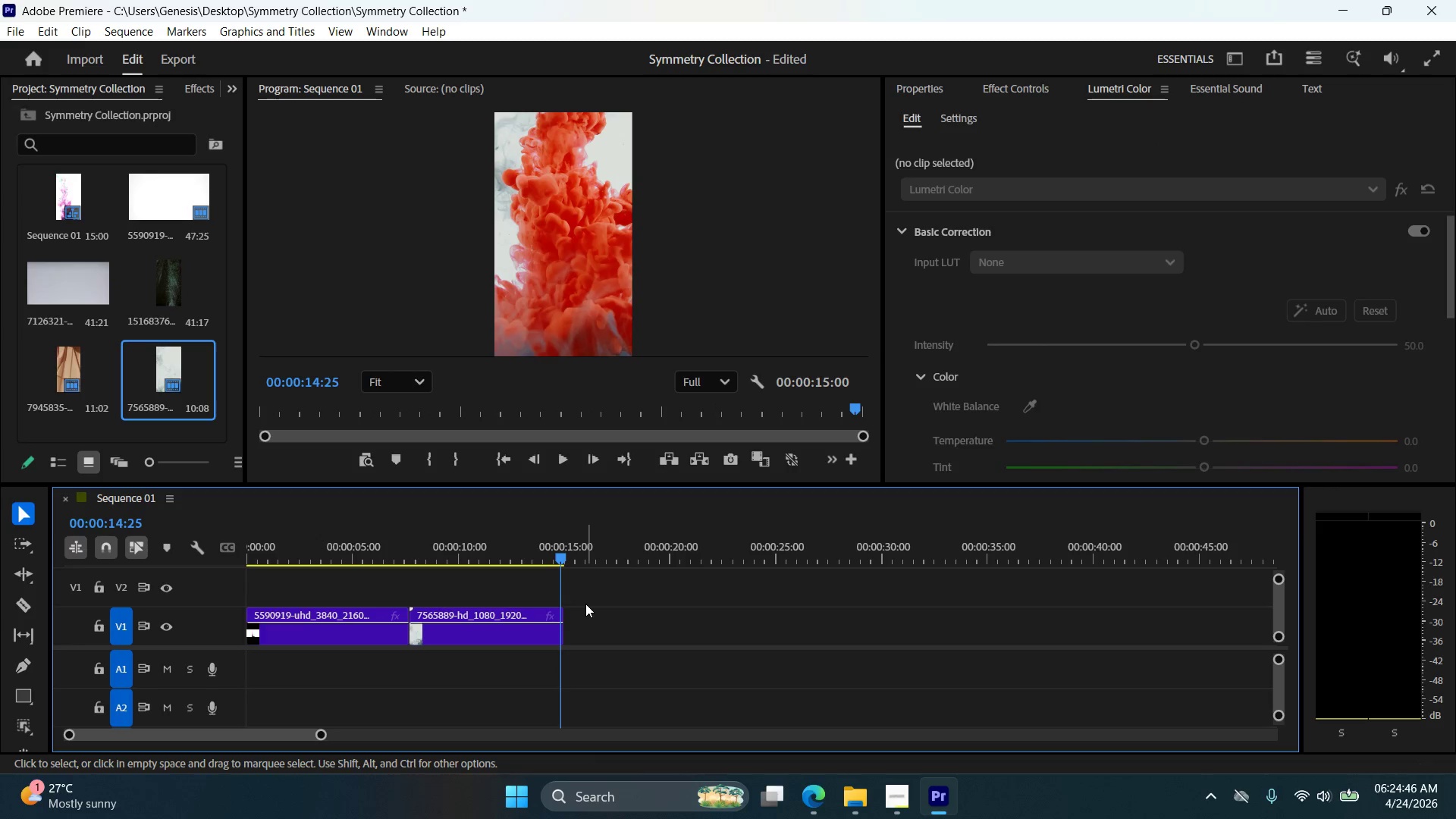 
key(ArrowRight)
 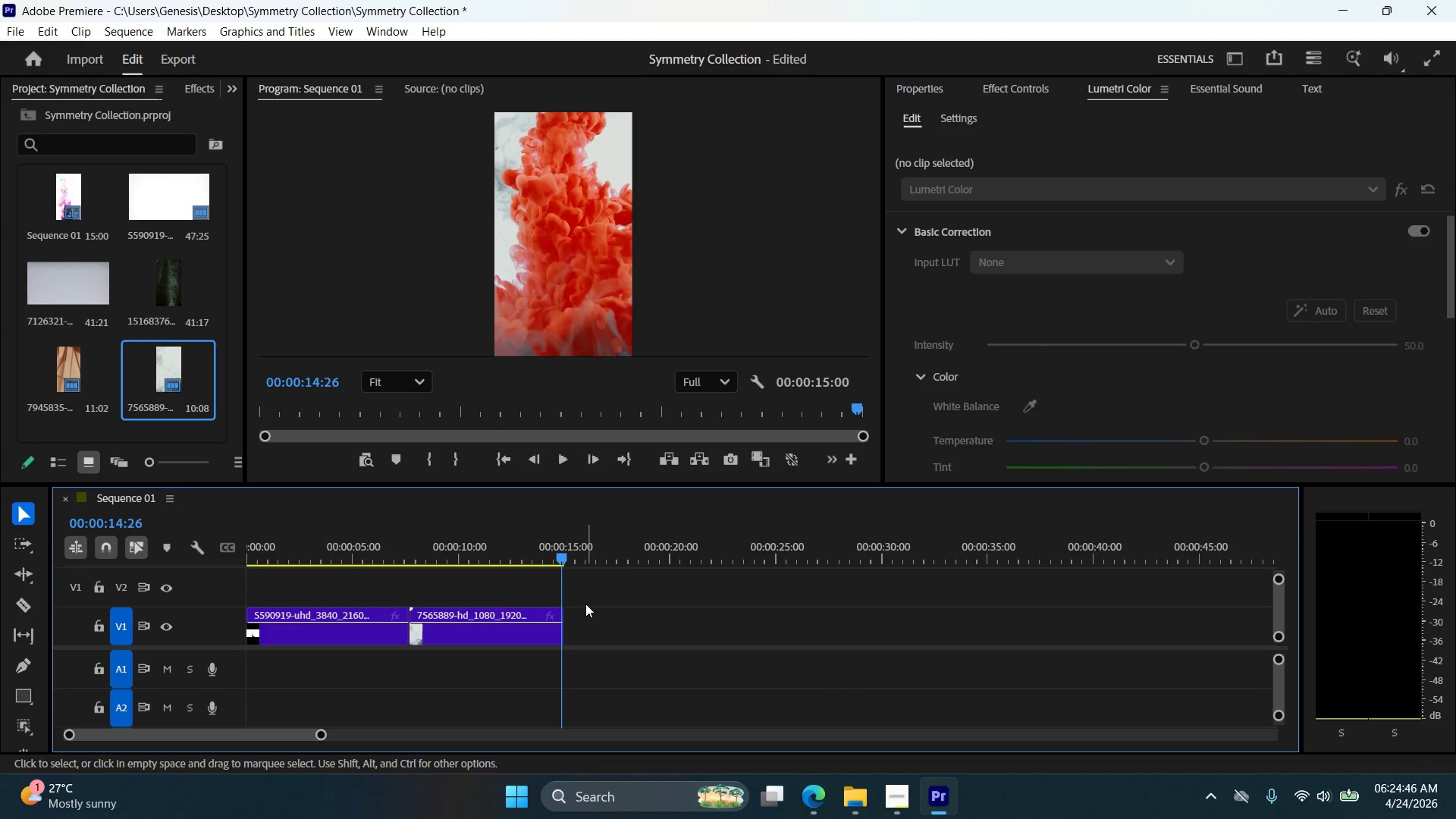 
key(ArrowRight)
 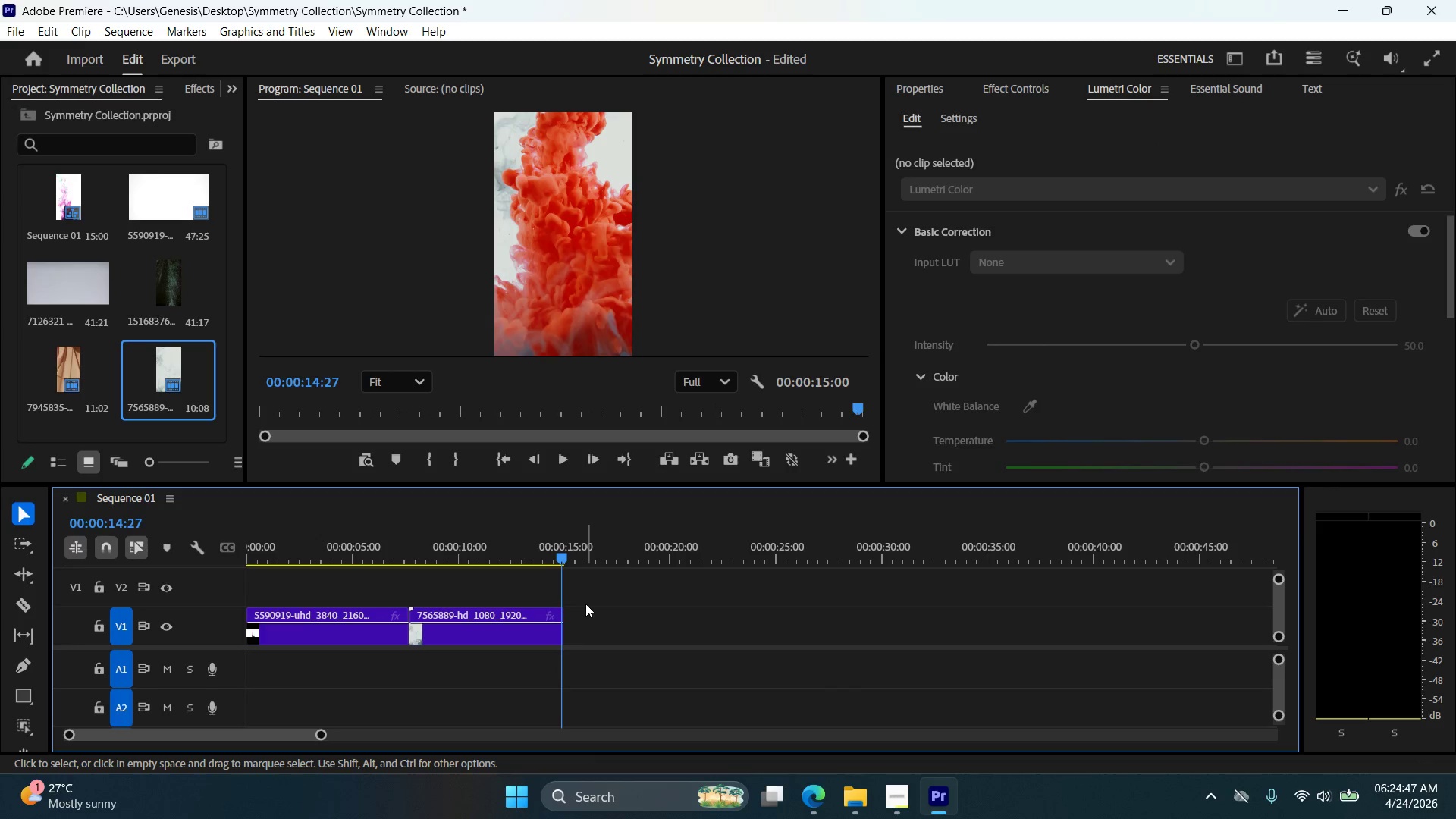 
key(ArrowRight)
 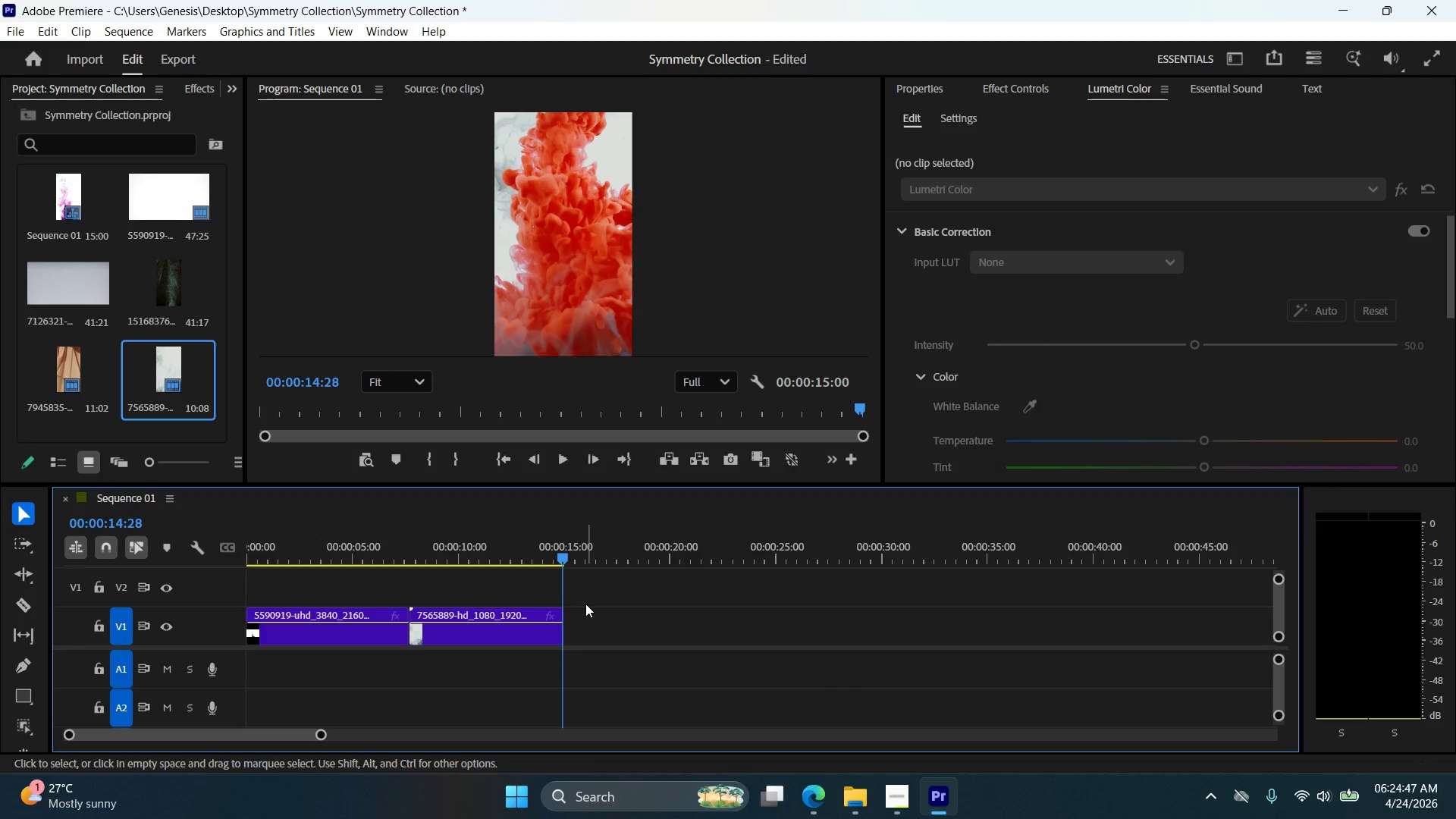 
key(ArrowRight)
 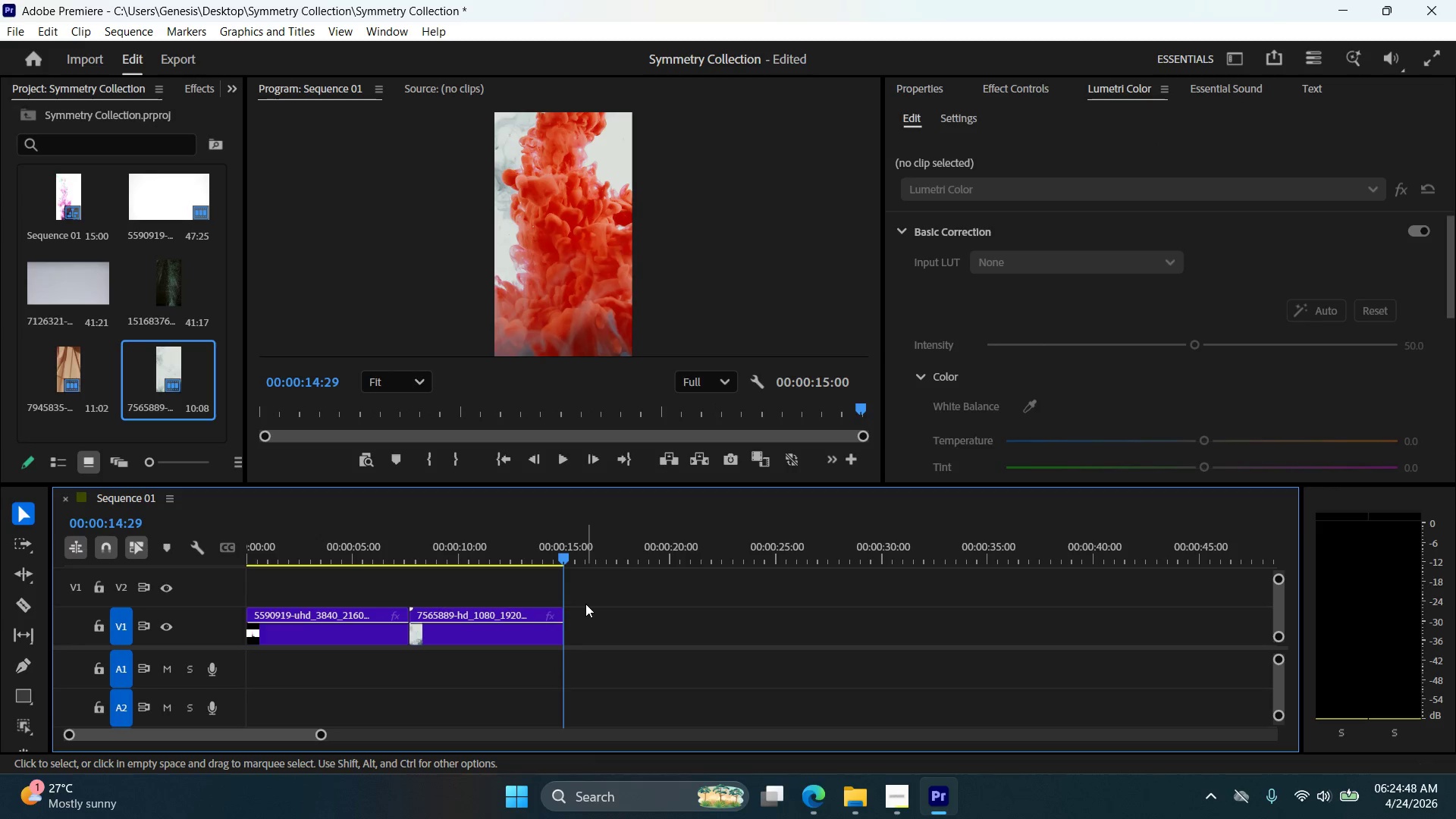 
key(ArrowRight)
 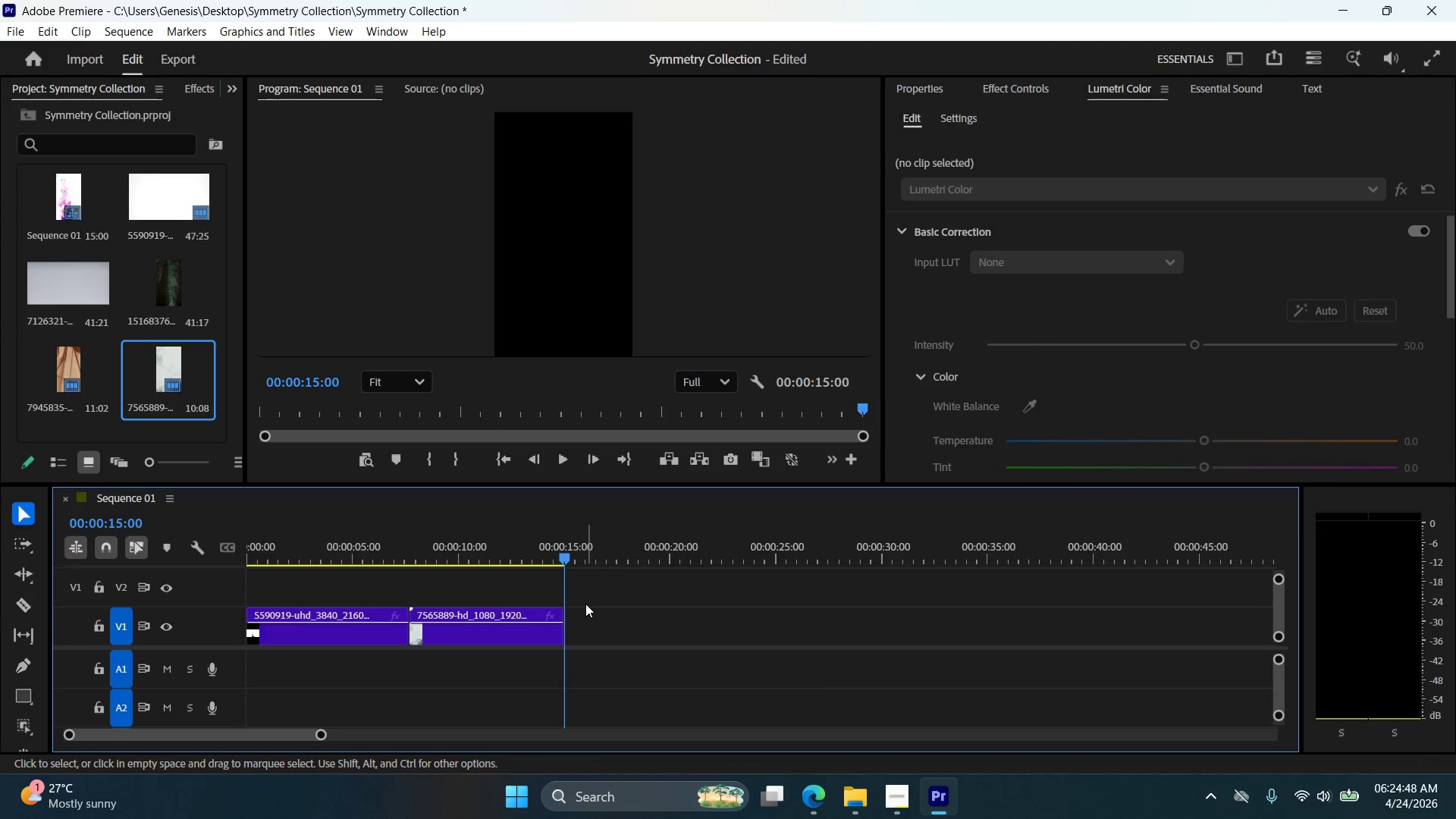 
key(ArrowLeft)
 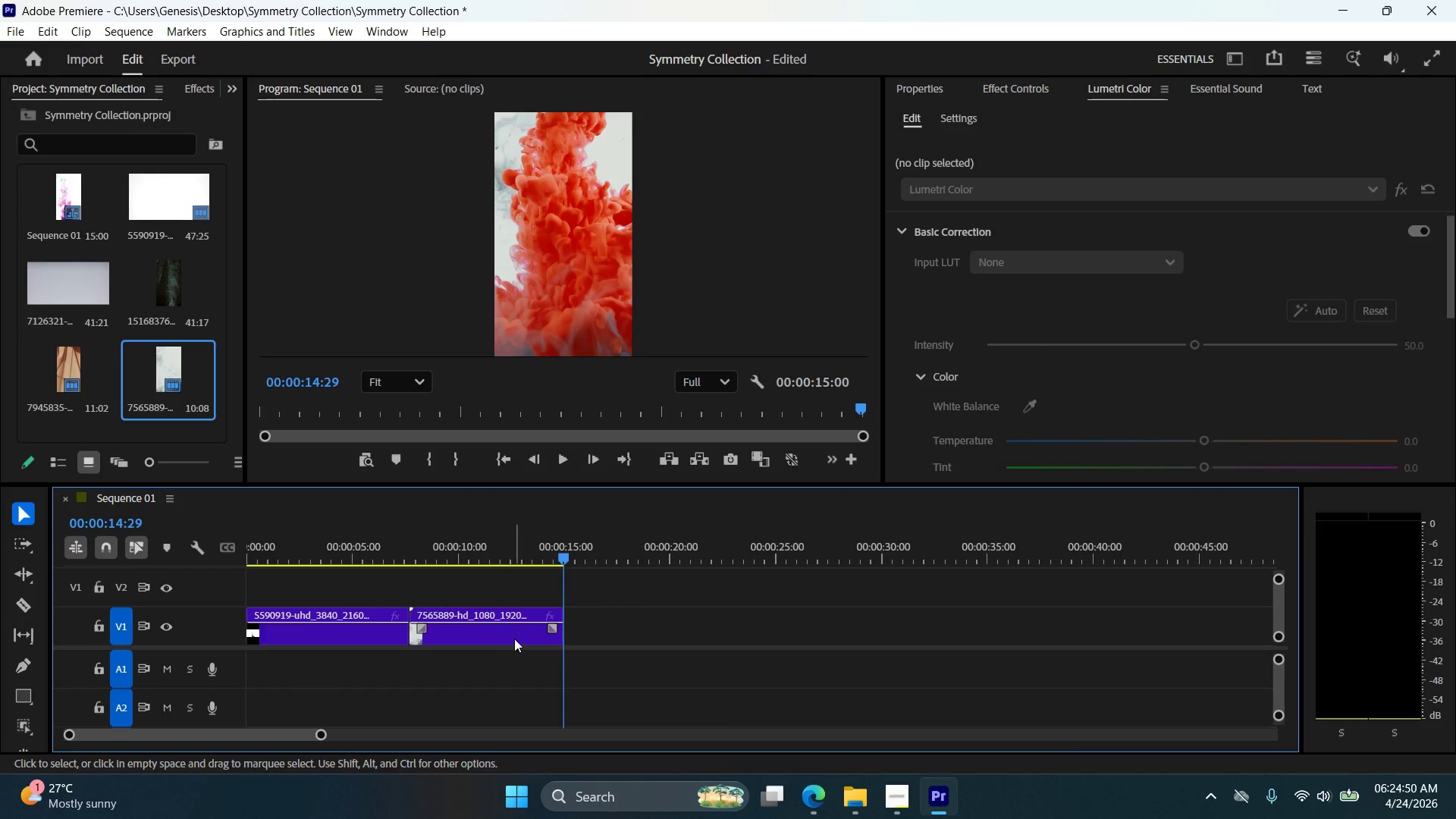 
hold_key(key=AltLeft, duration=1.95)
scroll: coordinate [466, 642], scroll_direction: up, amount: 11.0
 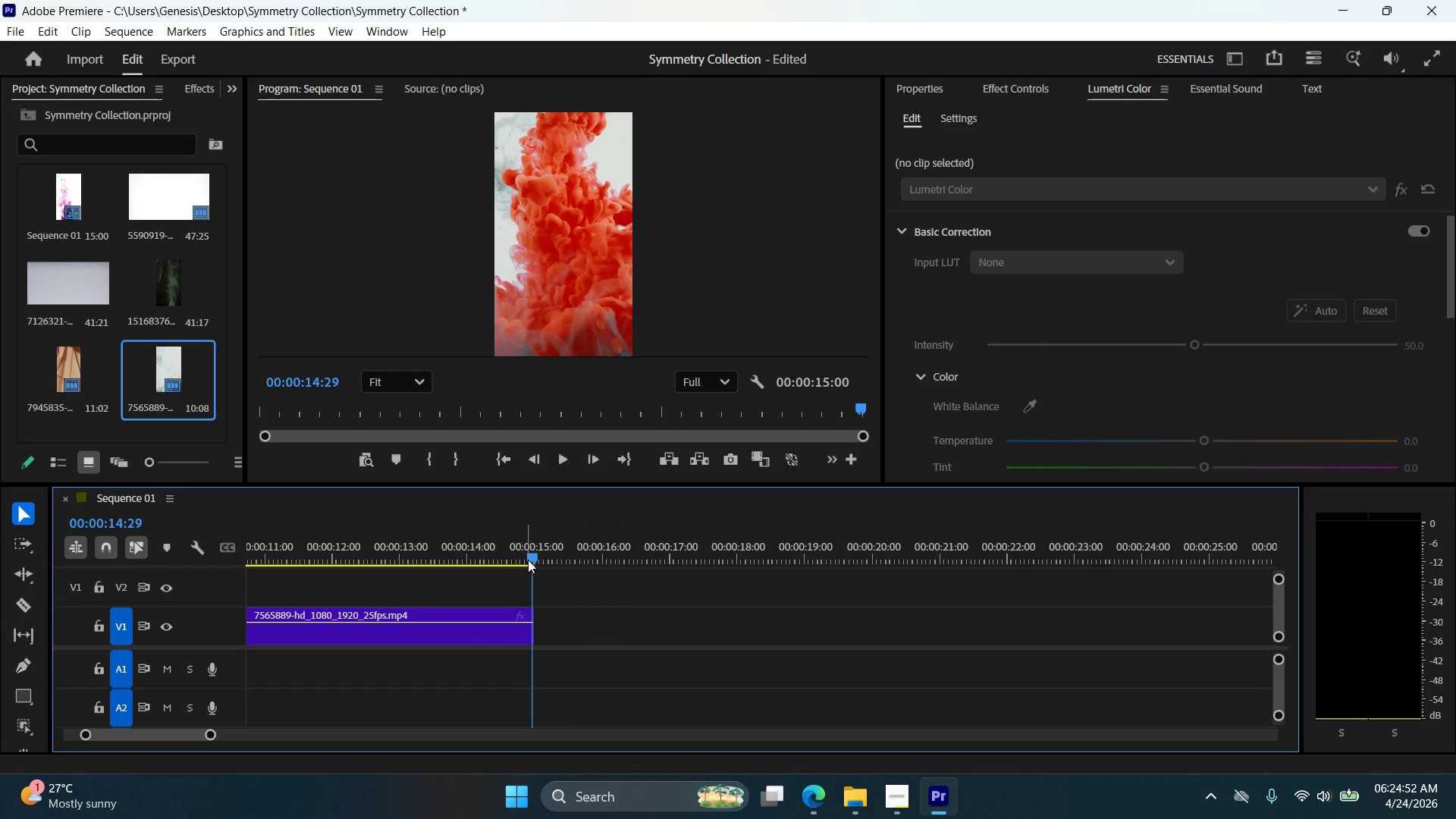 
left_click_drag(start_coordinate=[531, 558], to_coordinate=[499, 560])
 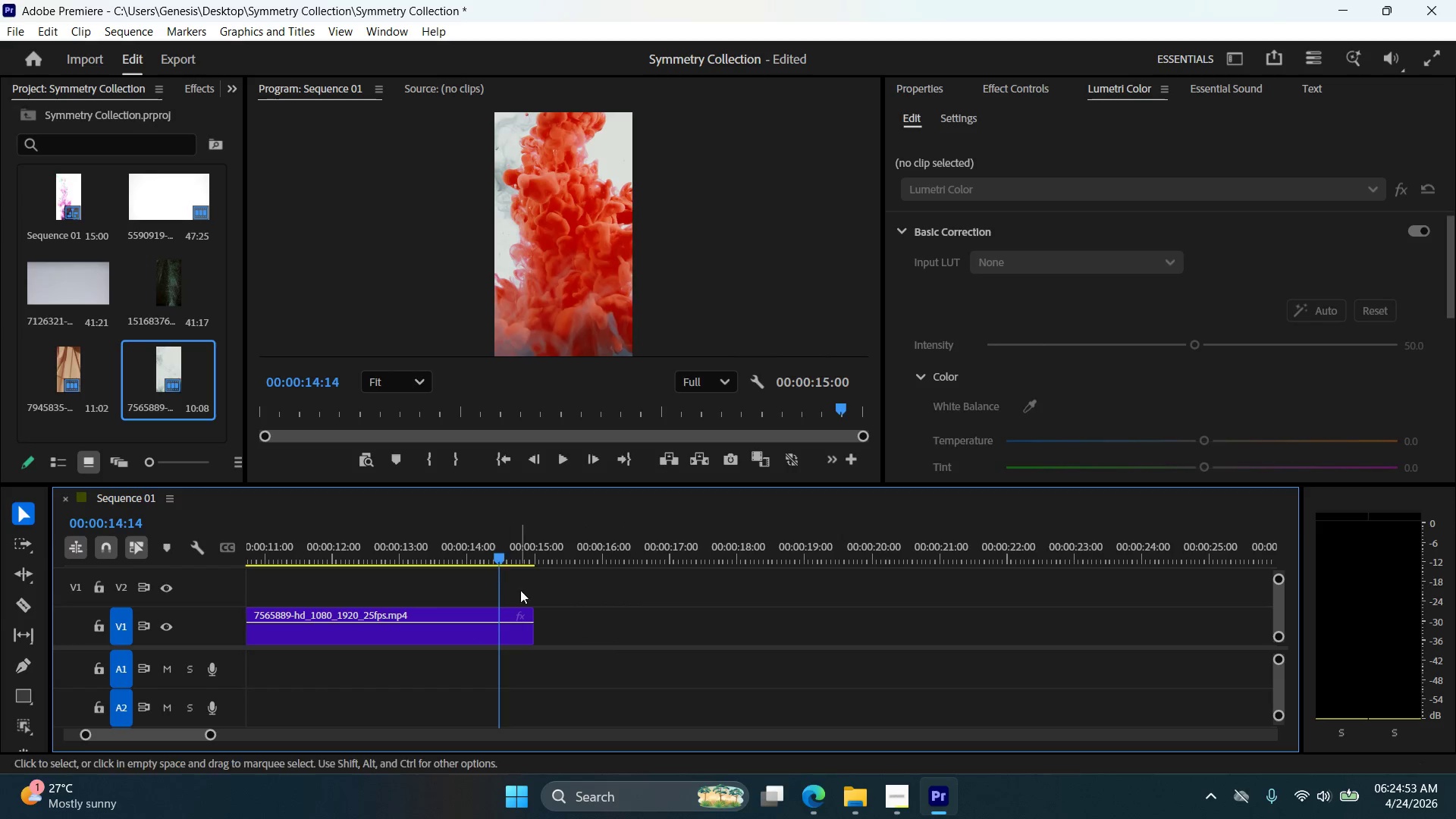 
mouse_move([515, 593])
 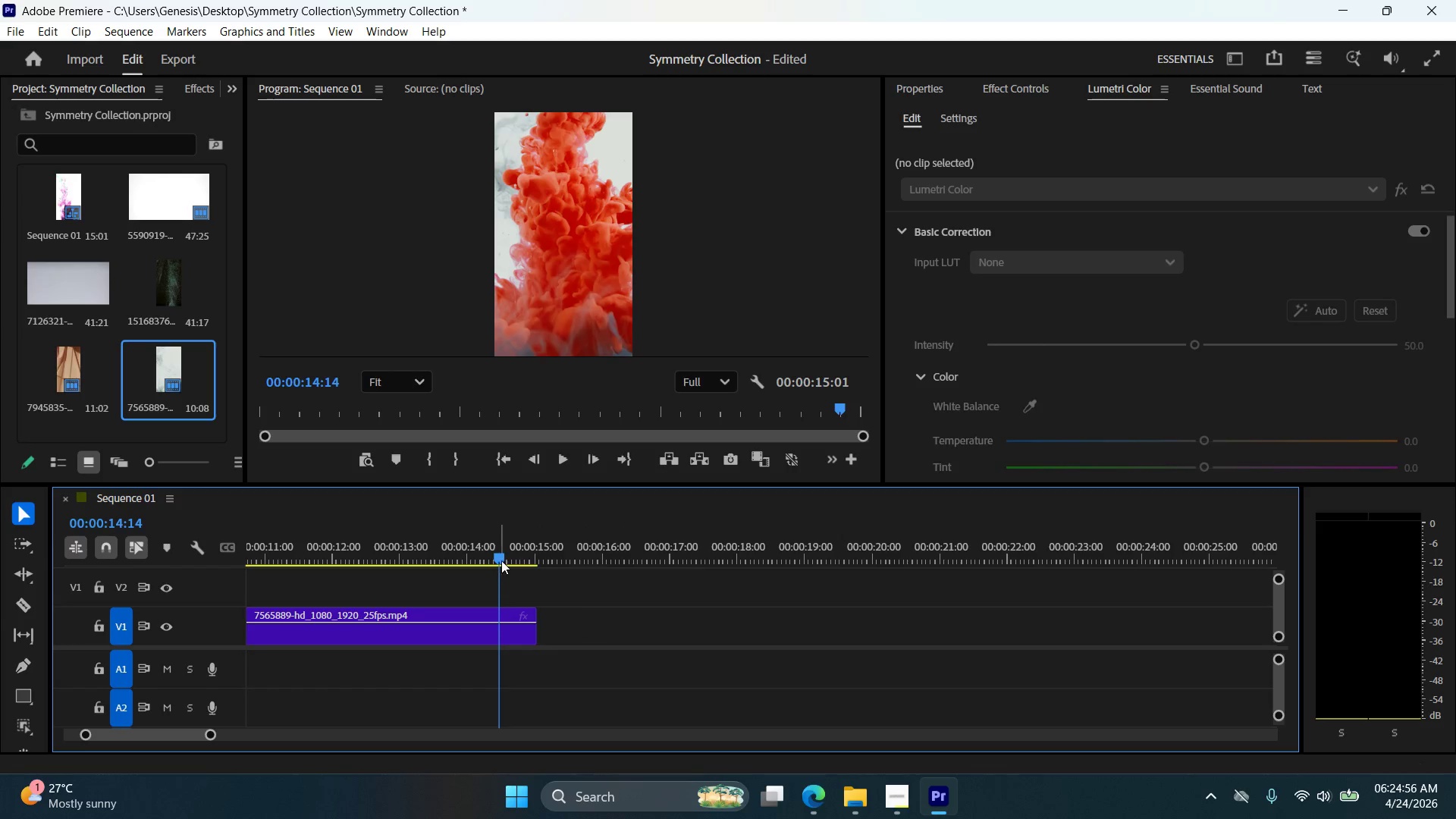 
left_click_drag(start_coordinate=[501, 560], to_coordinate=[539, 567])
 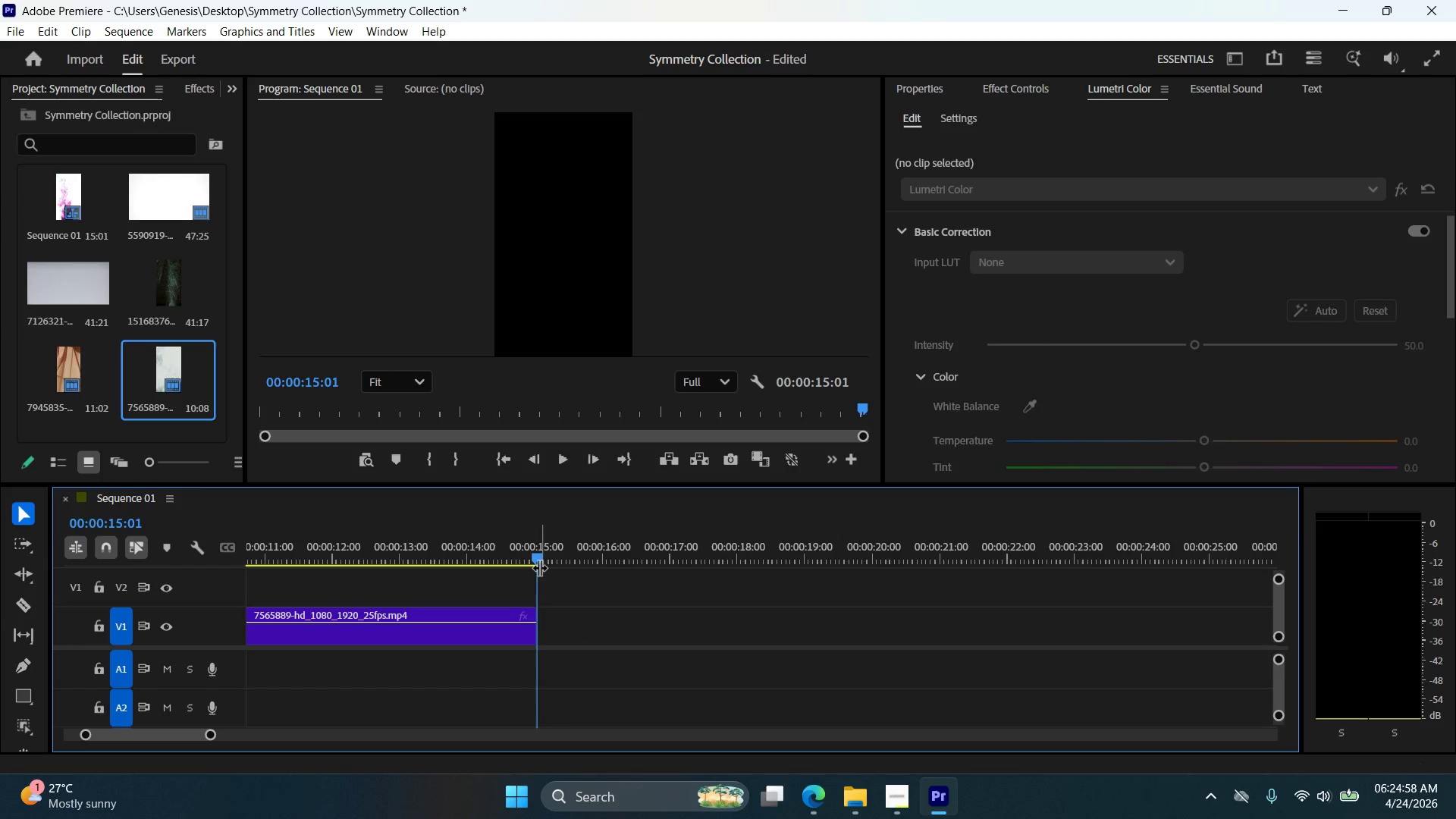 
key(ArrowLeft)
 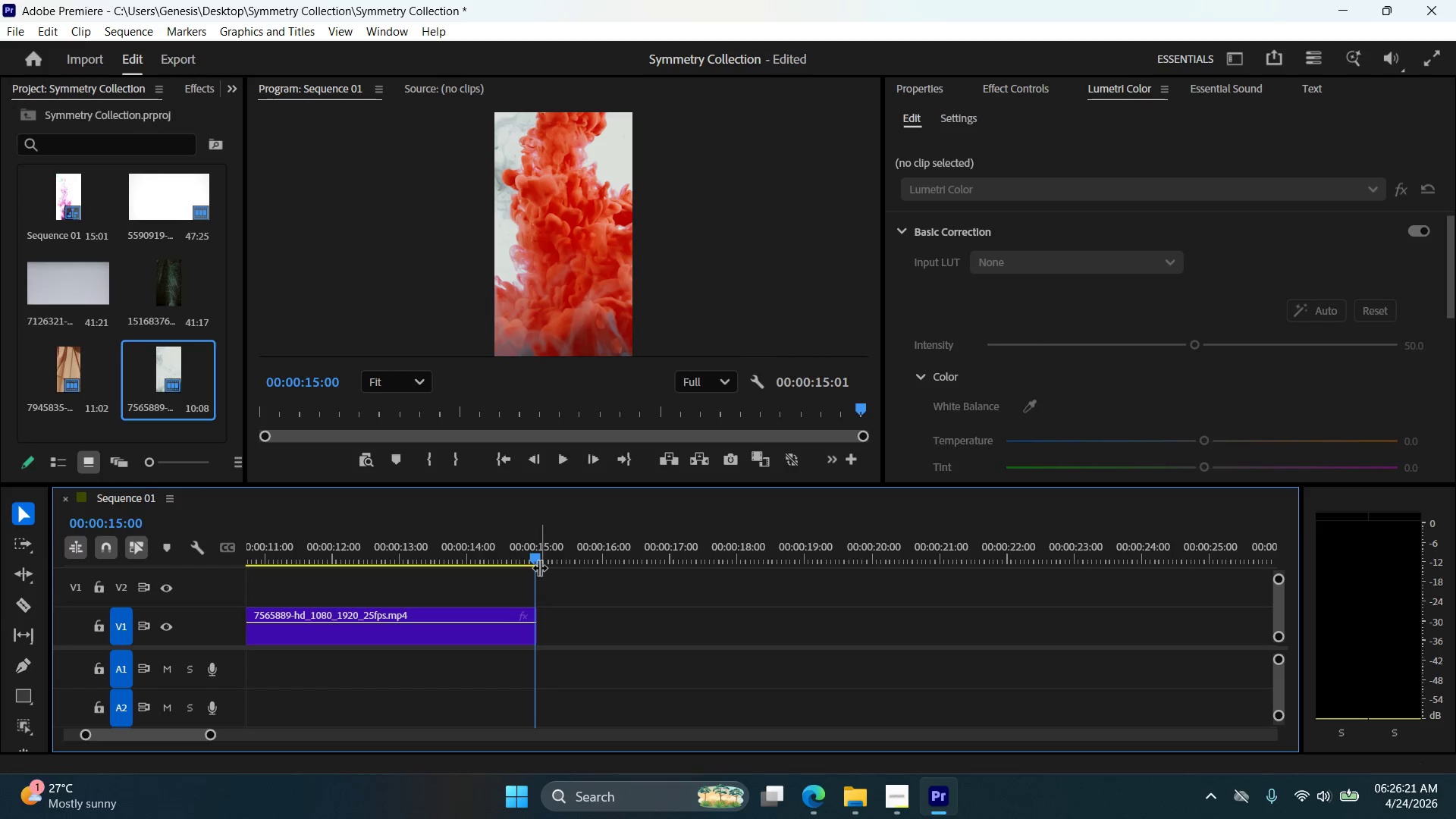 
wait(87.28)
 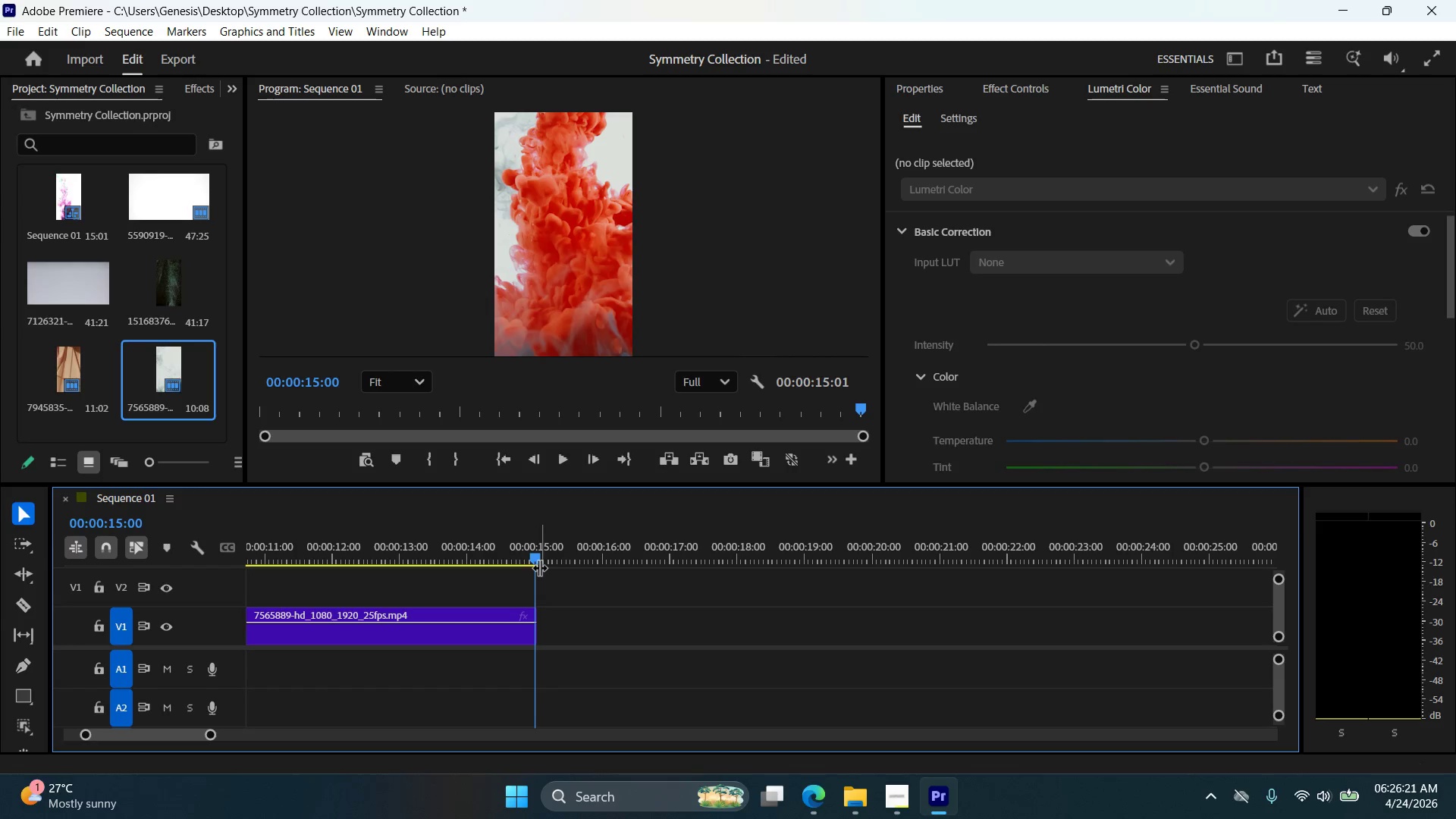 
left_click_drag(start_coordinate=[538, 555], to_coordinate=[204, 551])
 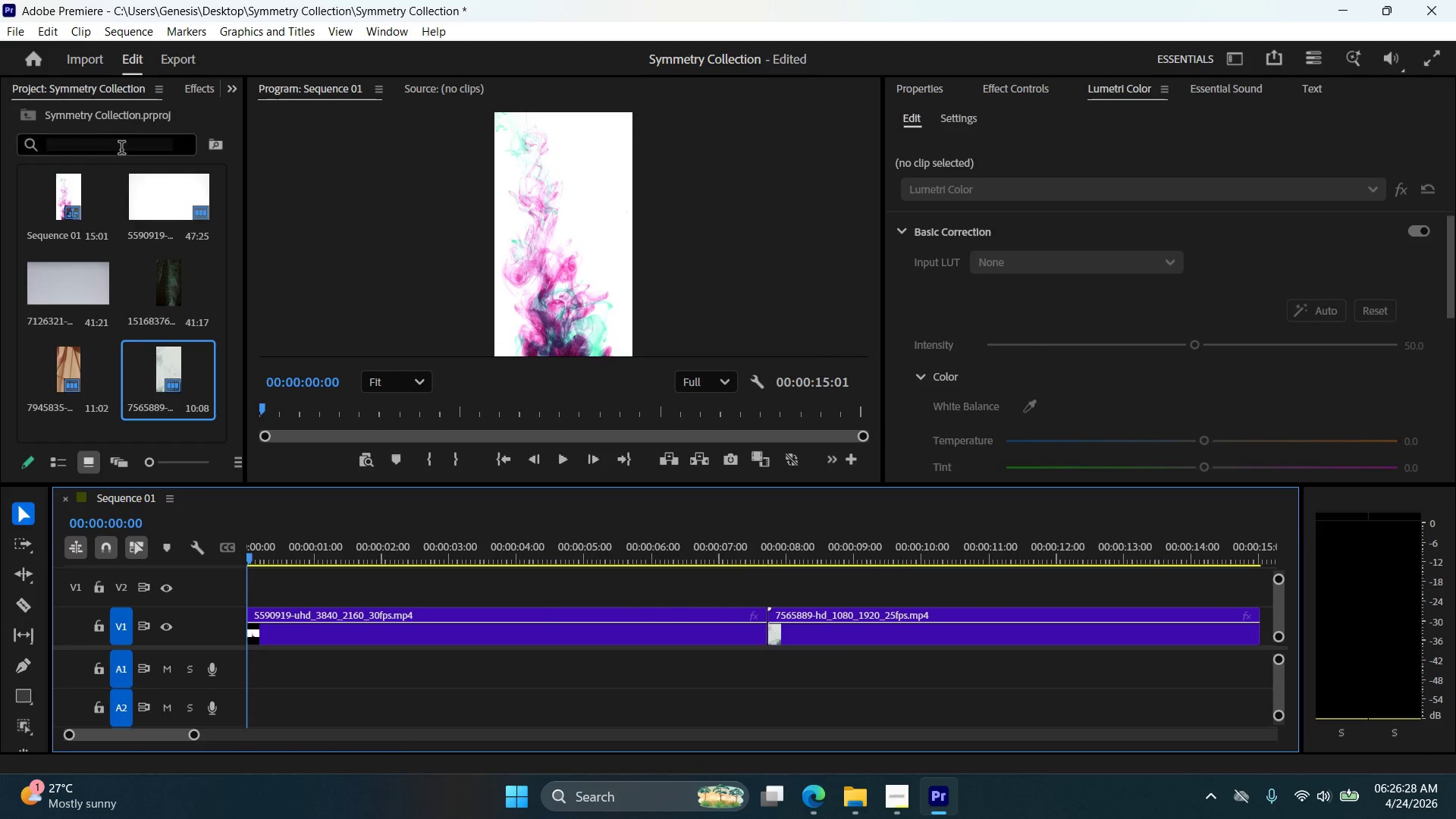 
left_click([194, 83])
 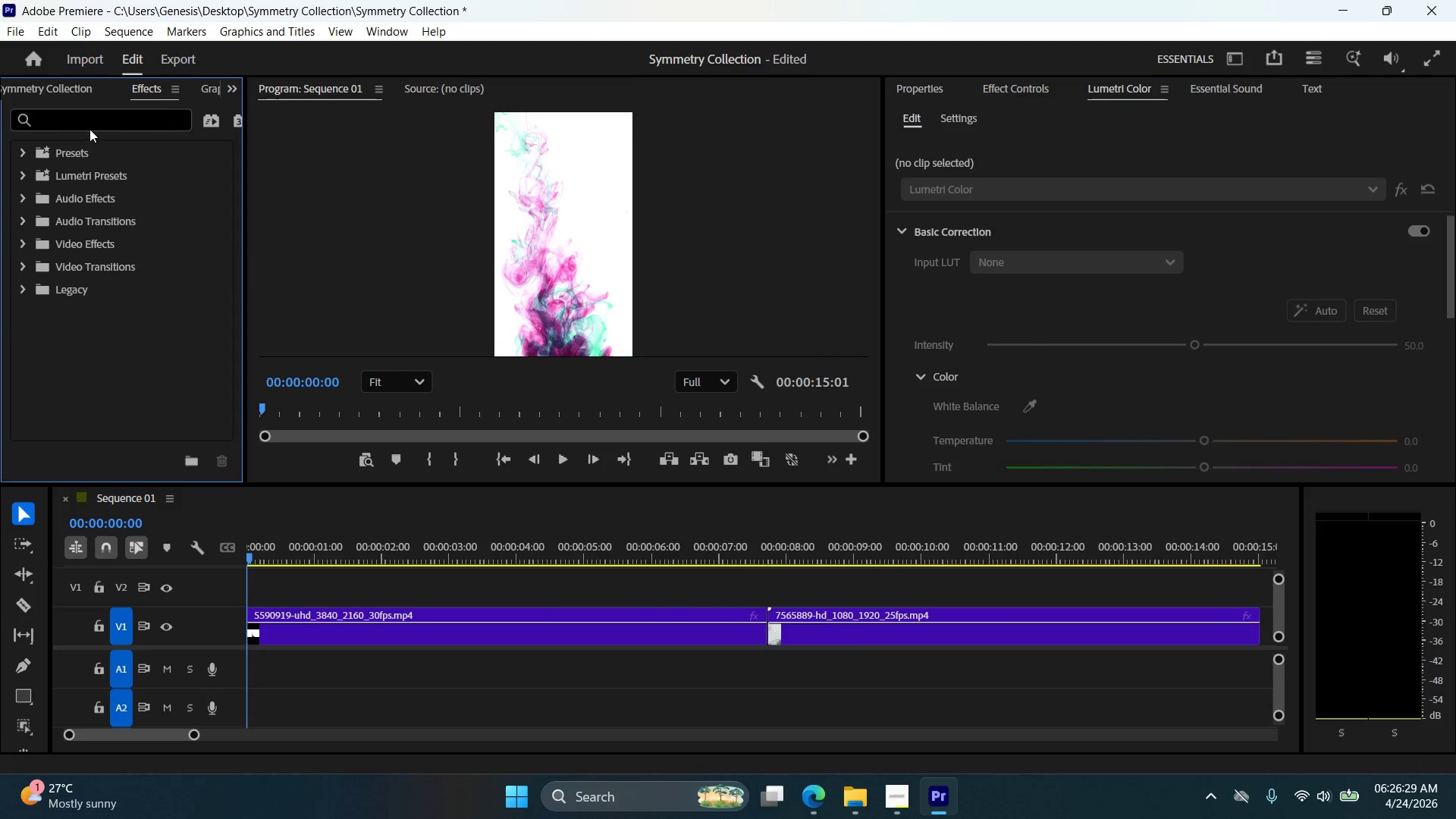 
left_click([92, 122])
 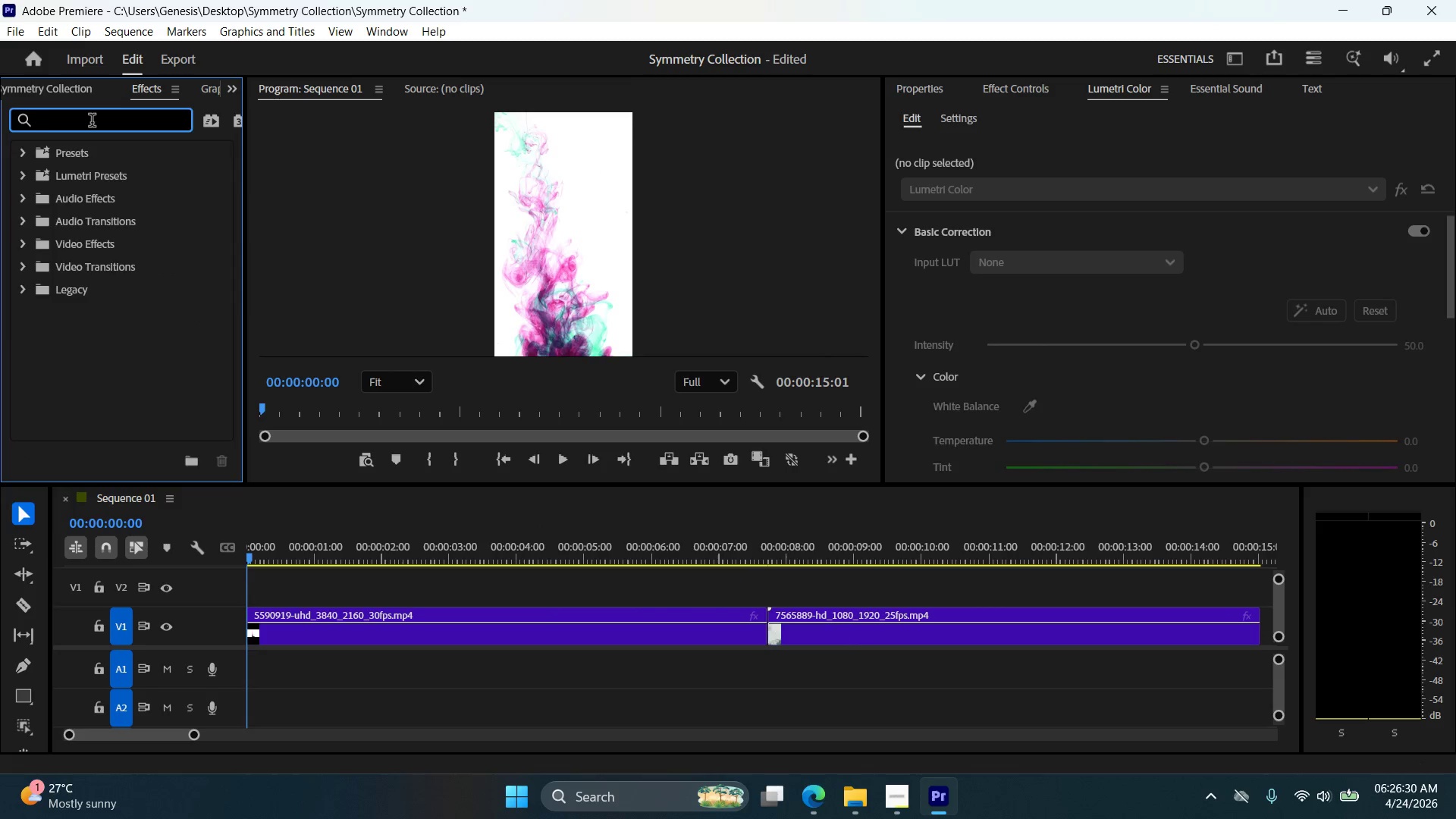 
type(mirro)
 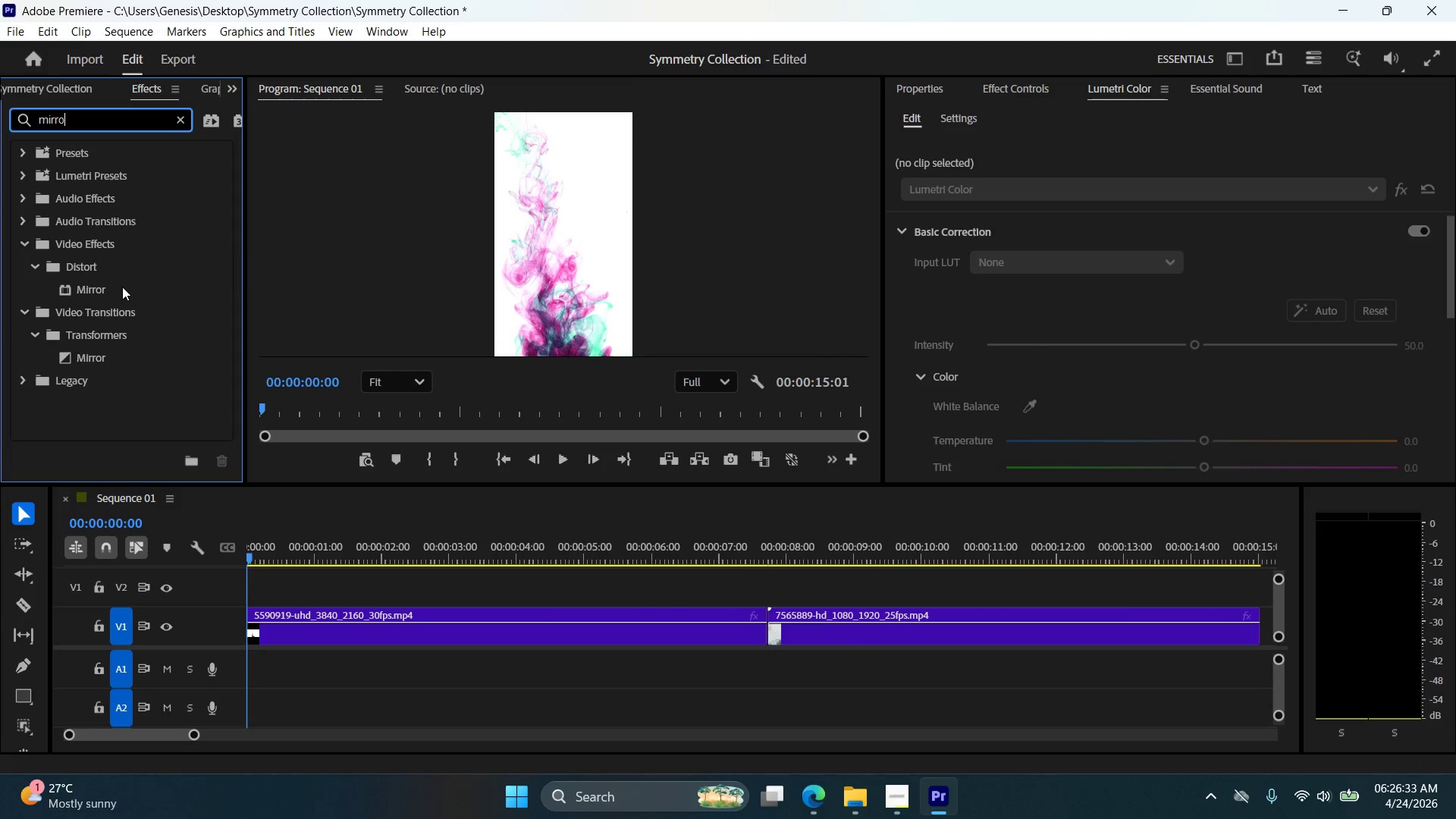 
left_click([93, 288])
 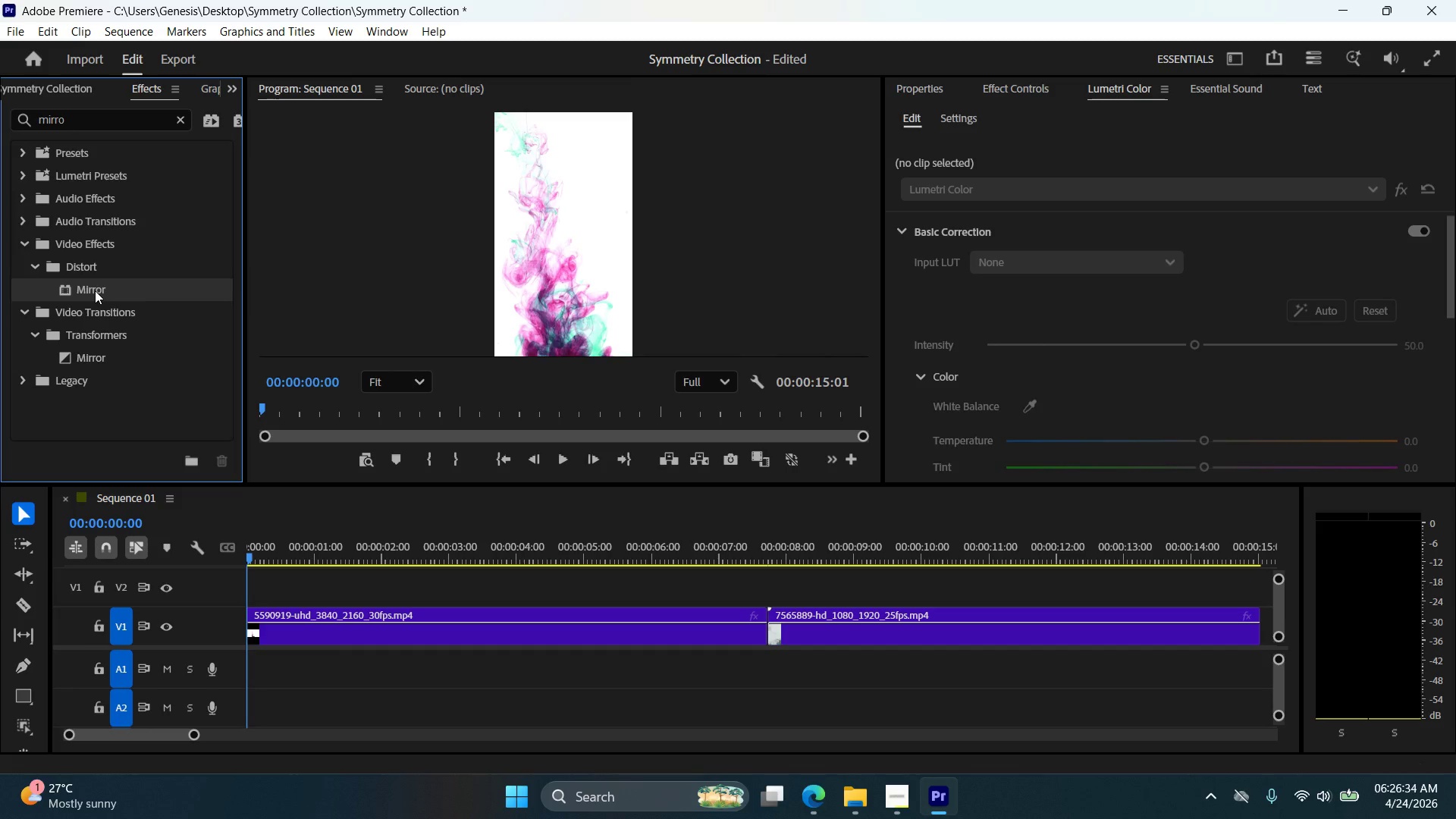 
left_click_drag(start_coordinate=[95, 290], to_coordinate=[356, 629])
 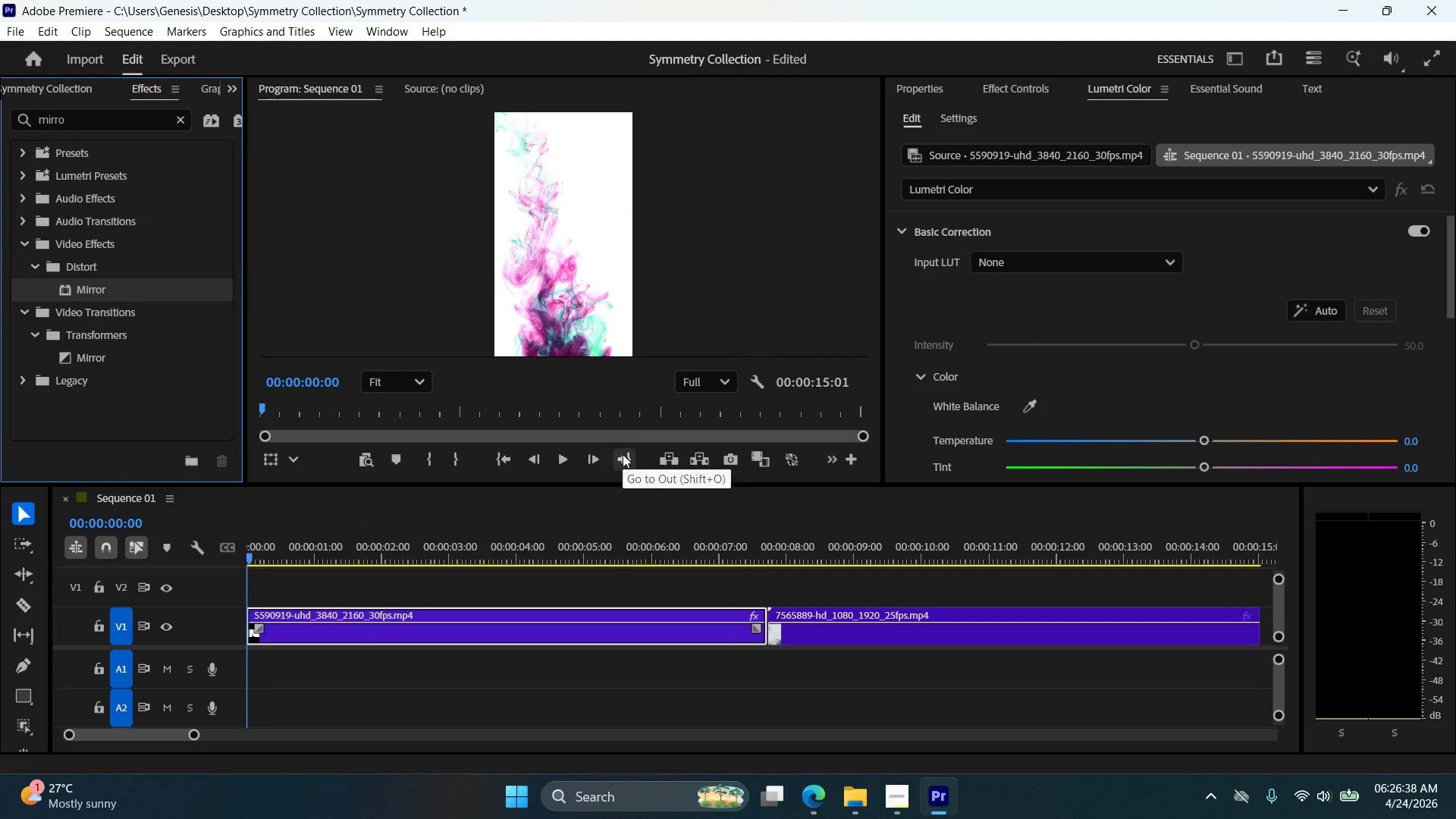 
scroll: coordinate [1012, 367], scroll_direction: down, amount: 34.0
 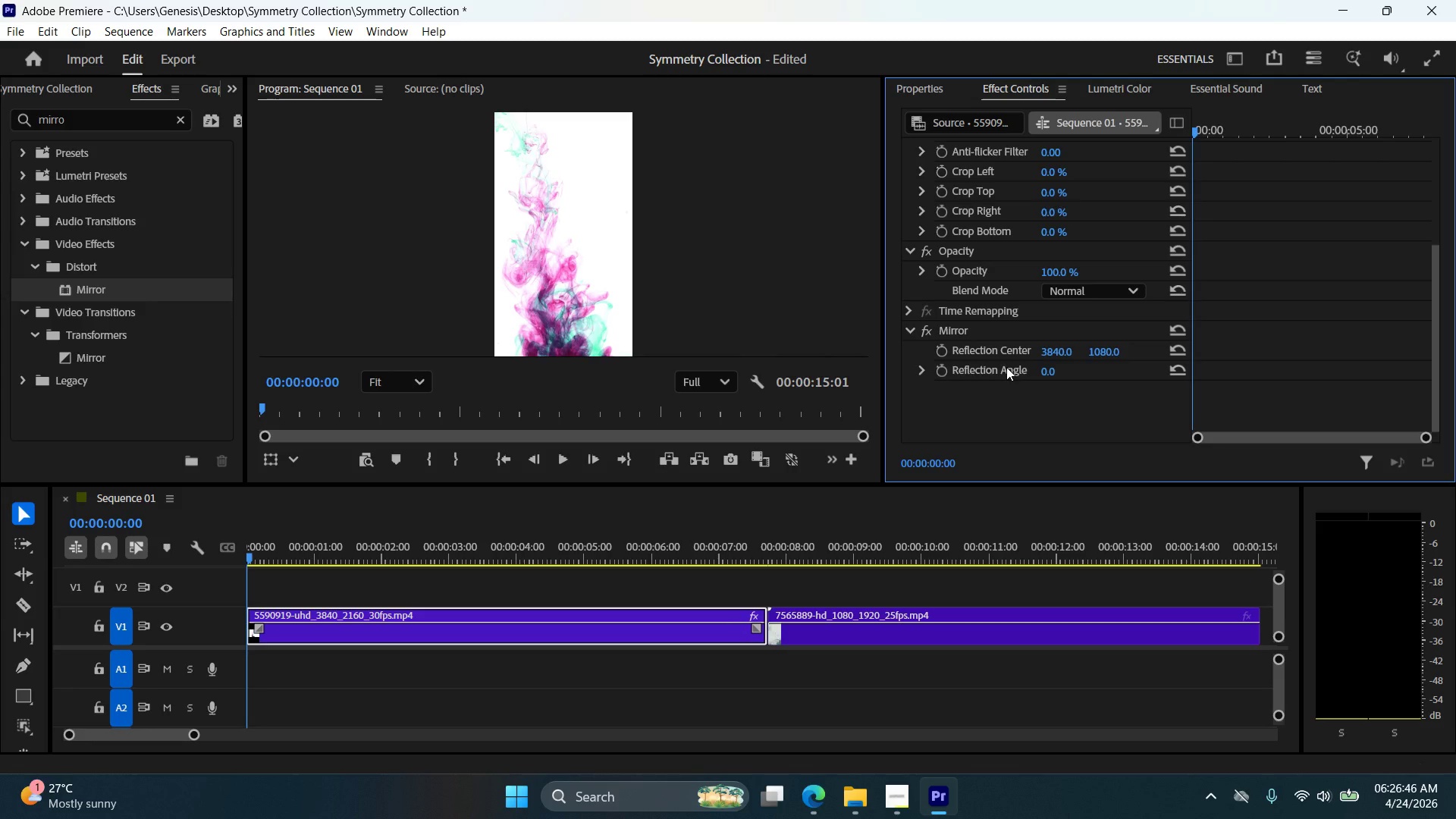 
wait(8.67)
 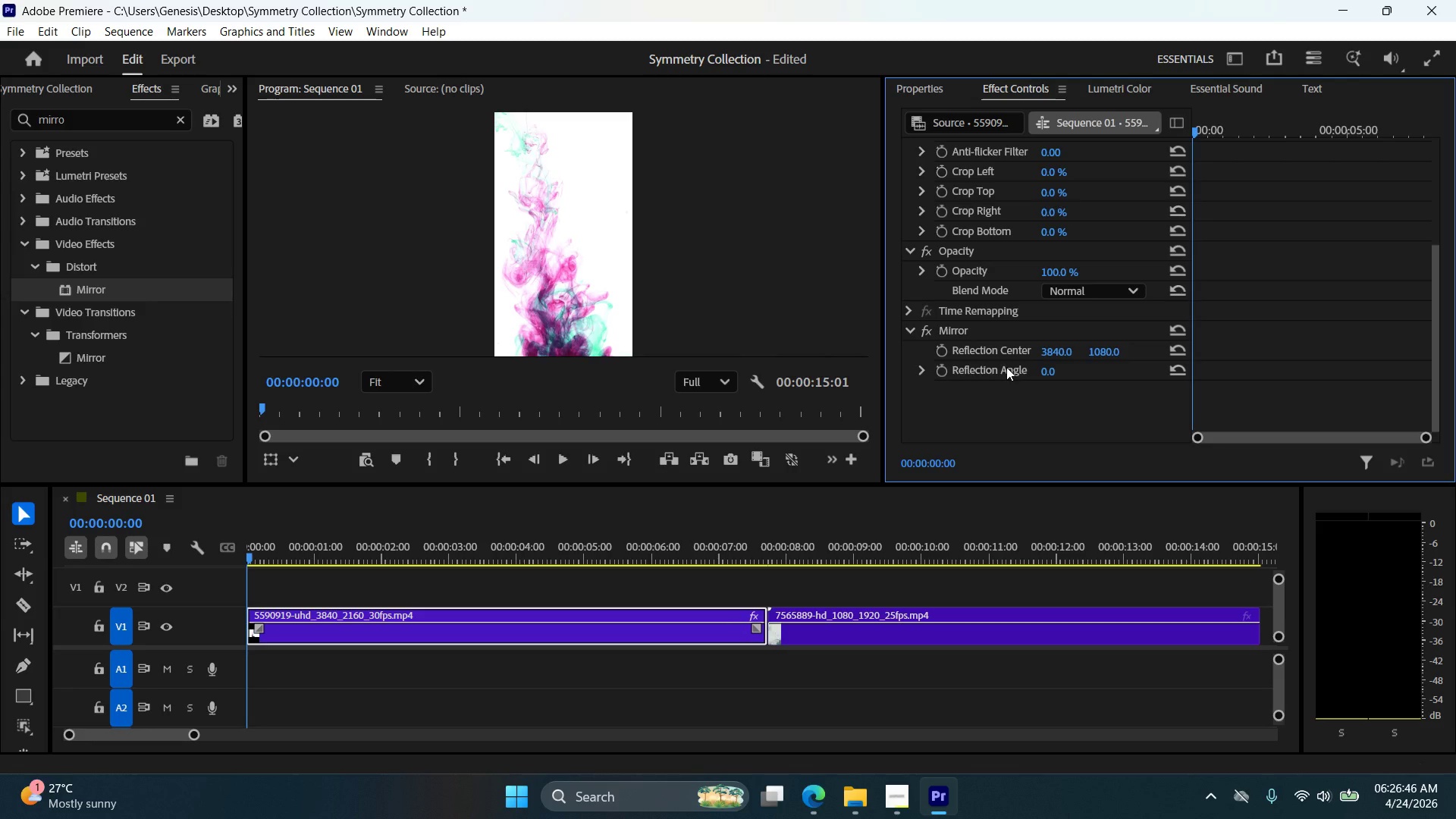 
left_click_drag(start_coordinate=[246, 553], to_coordinate=[360, 564])
 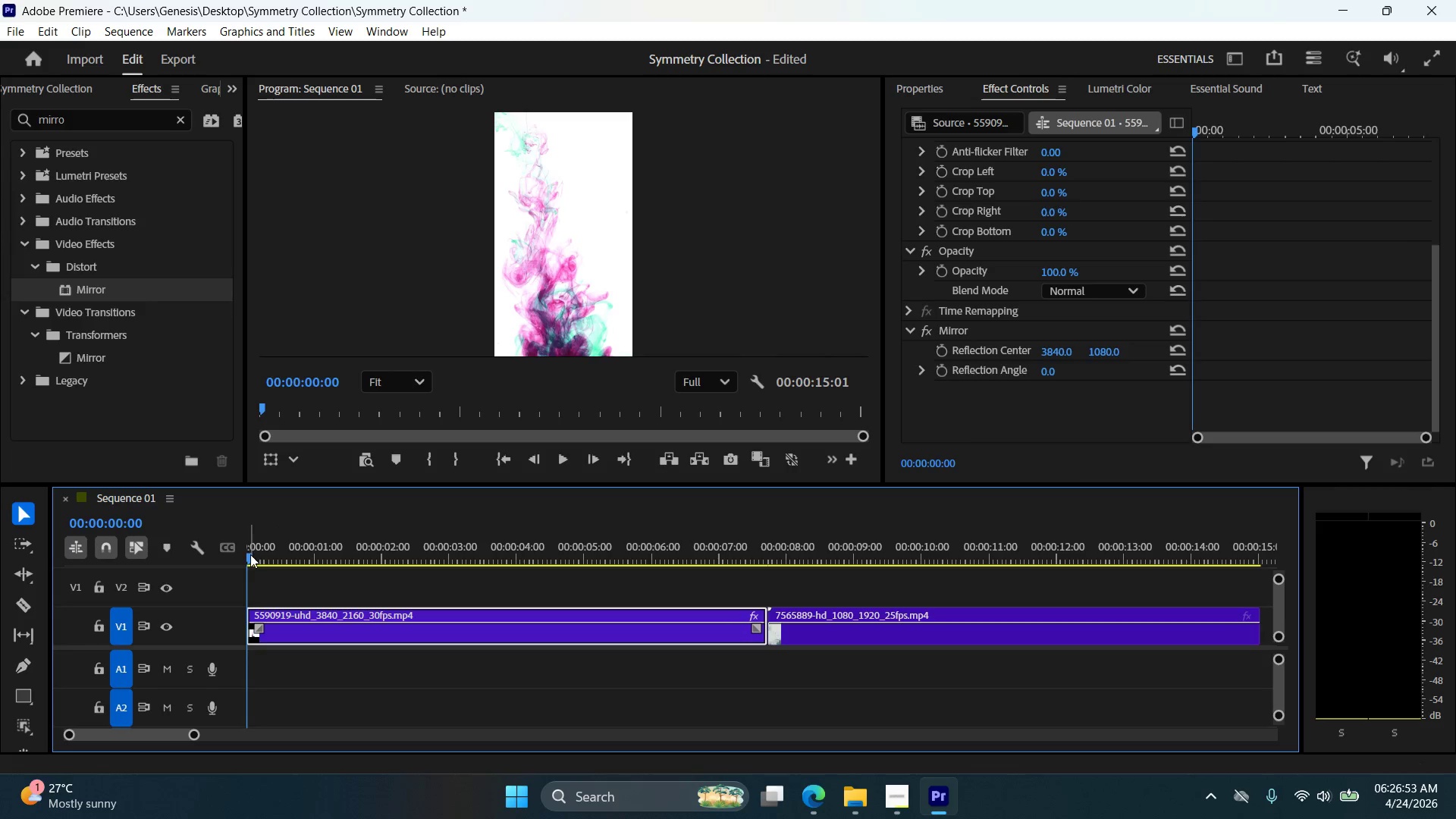 
left_click_drag(start_coordinate=[250, 554], to_coordinate=[428, 570])
 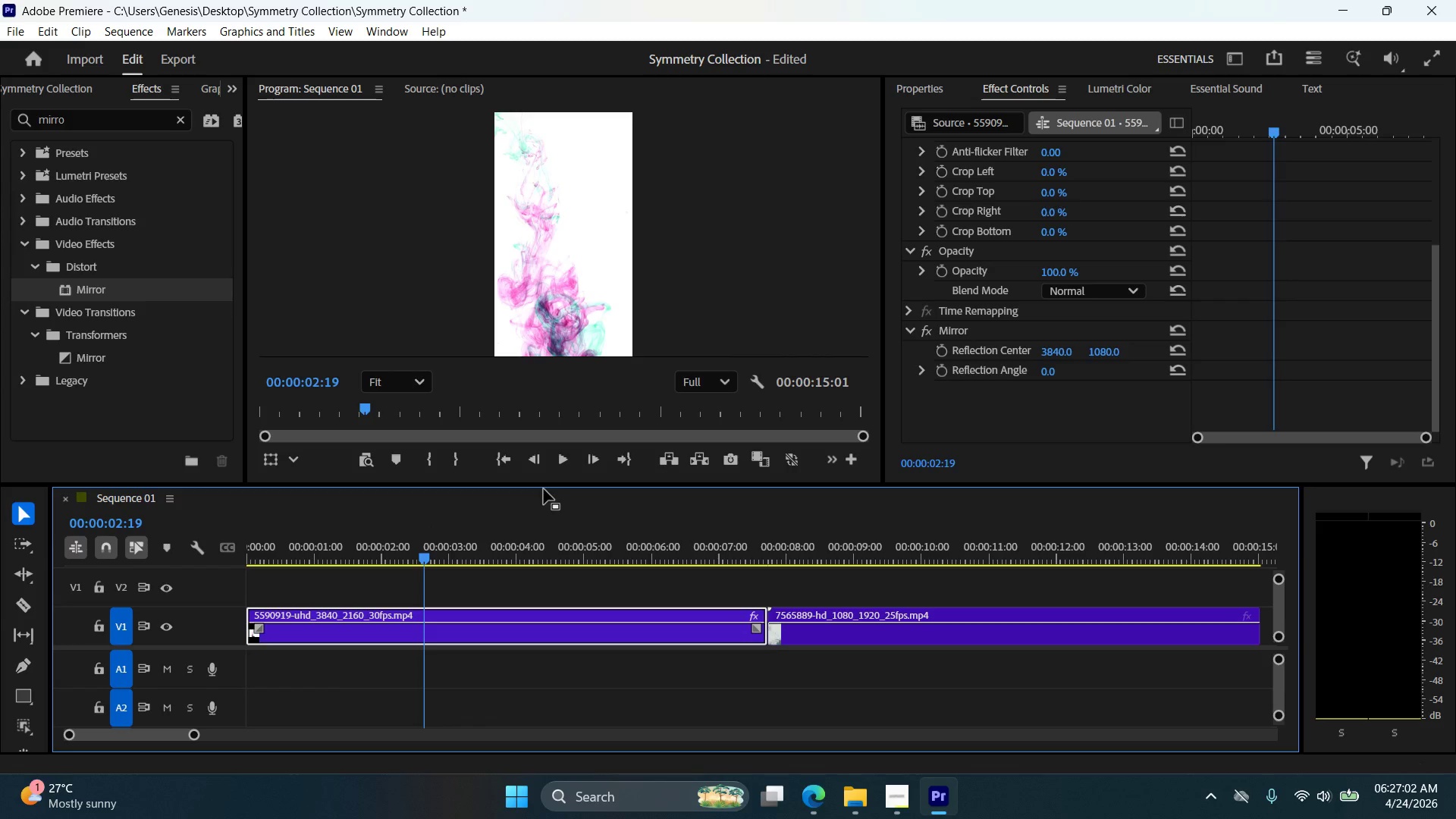 
wait(5.47)
 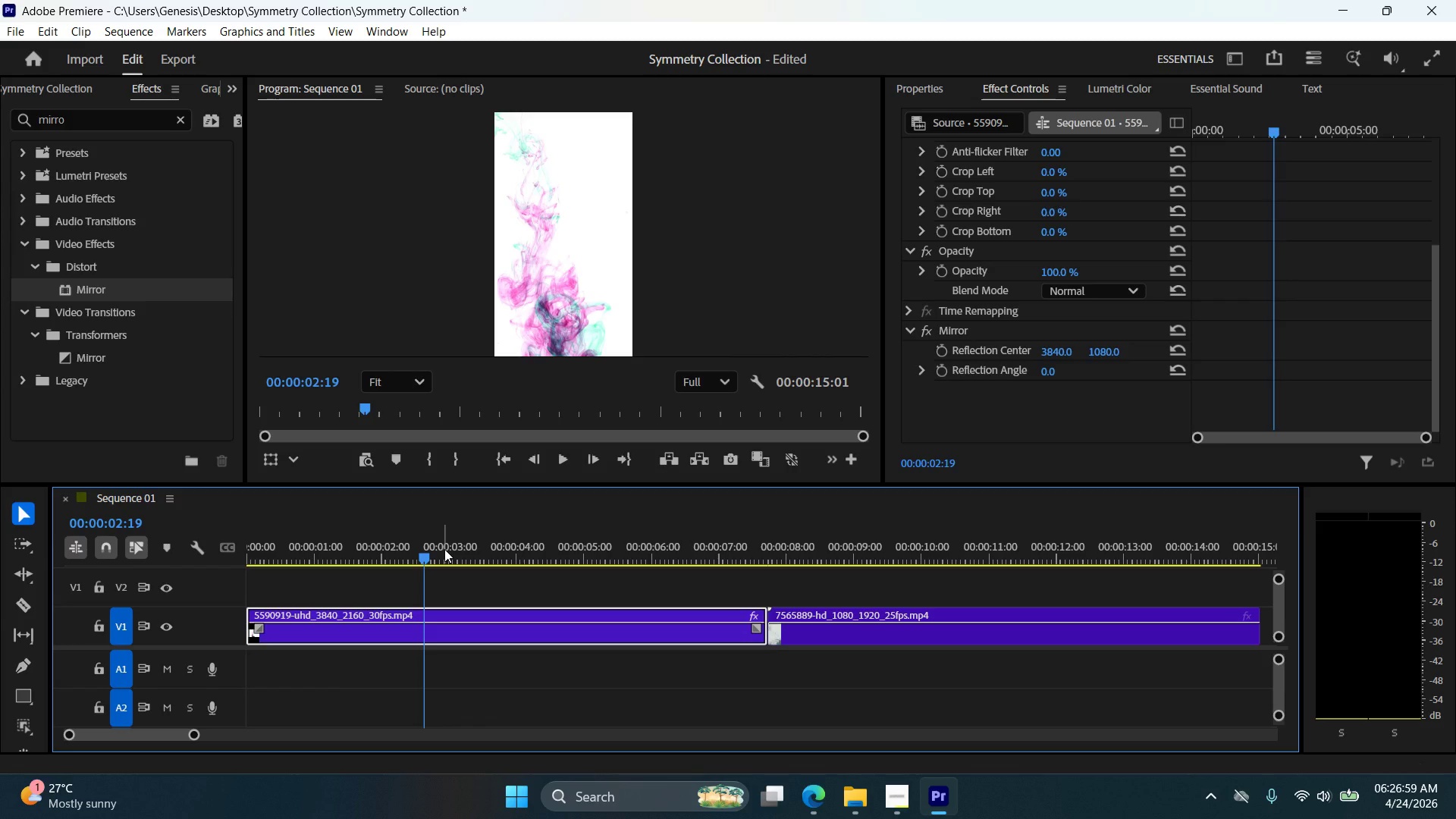 
left_click_drag(start_coordinate=[422, 554], to_coordinate=[686, 569])
 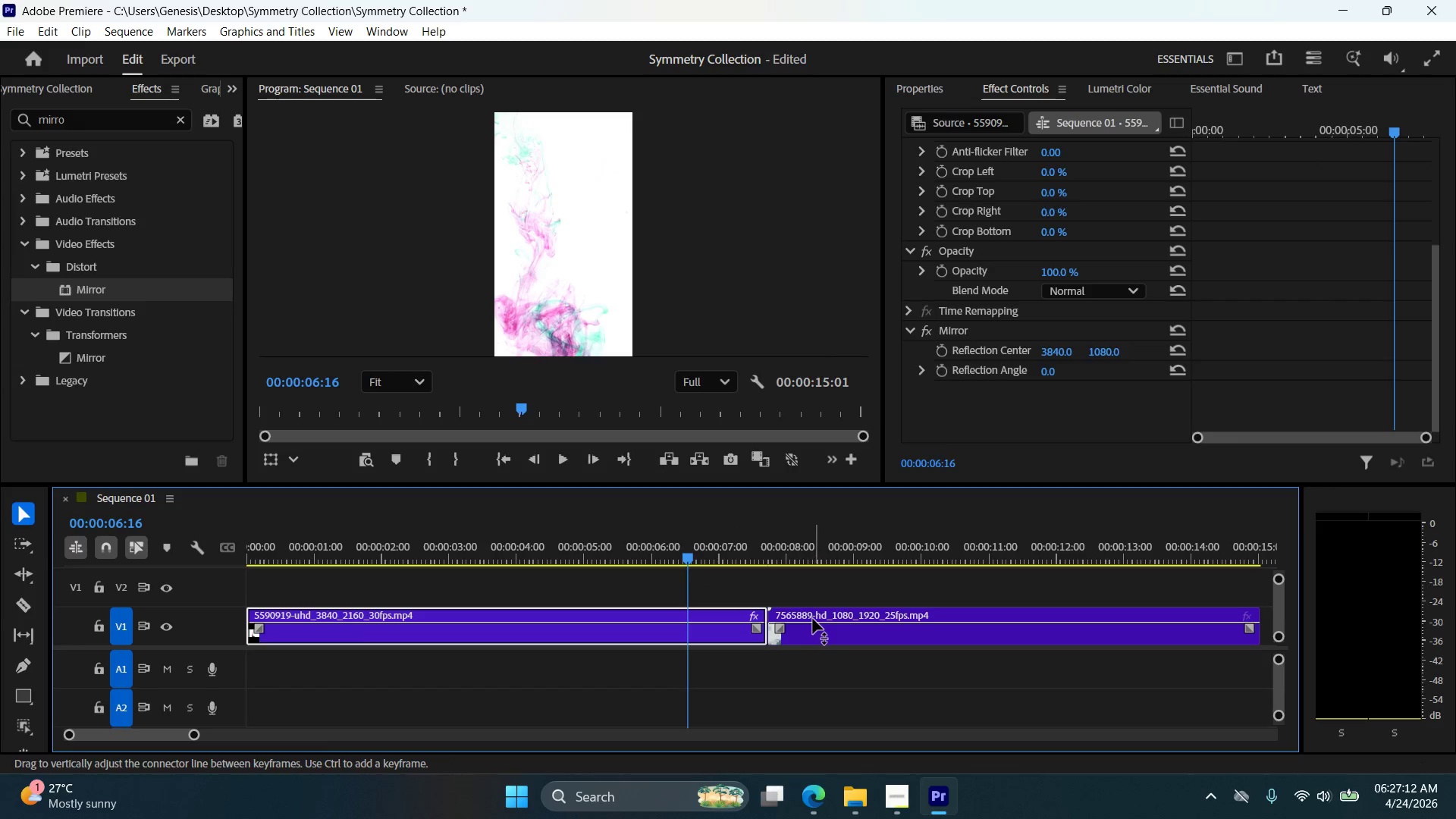 
left_click([817, 611])
 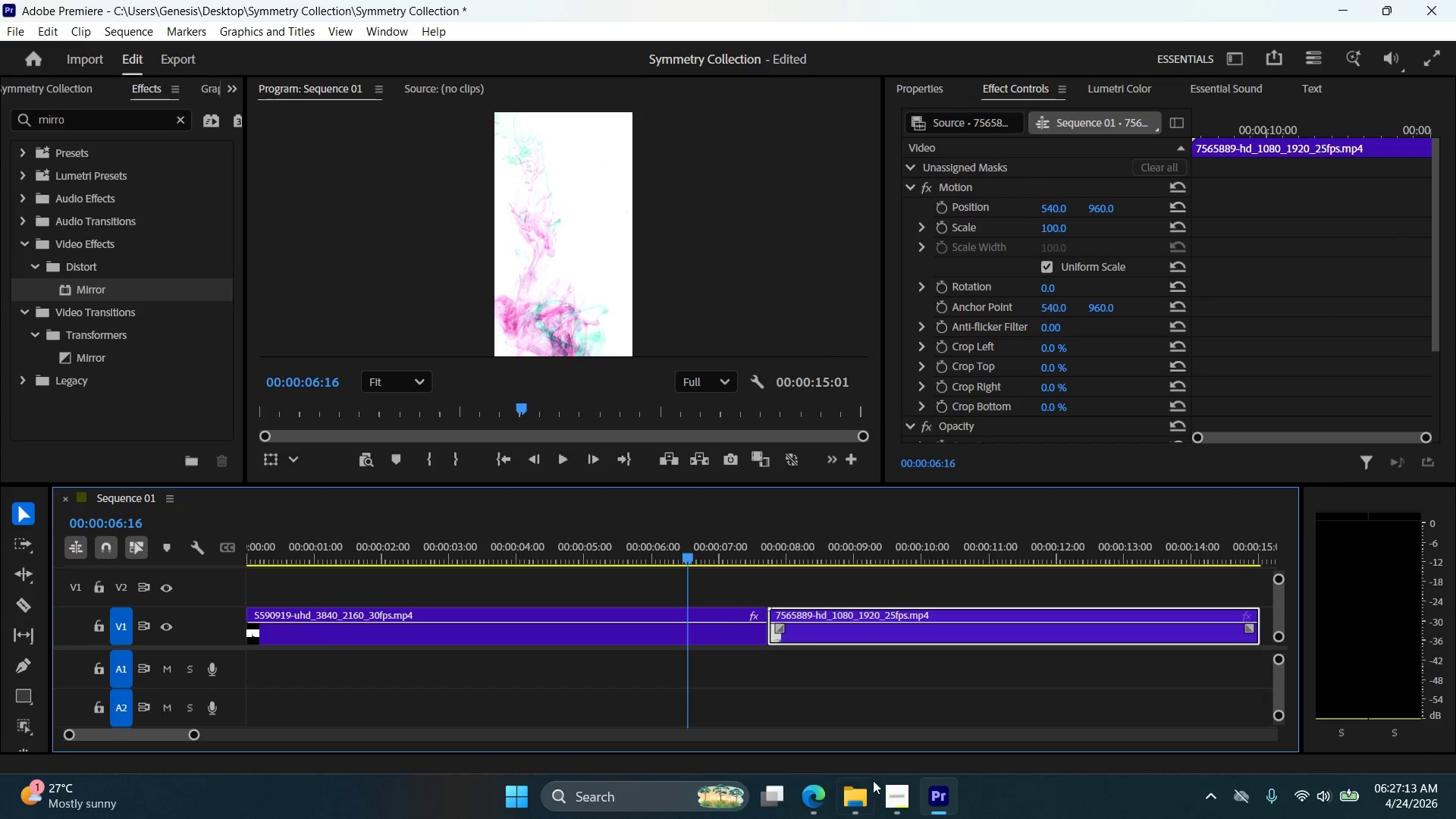 
left_click([893, 788])
 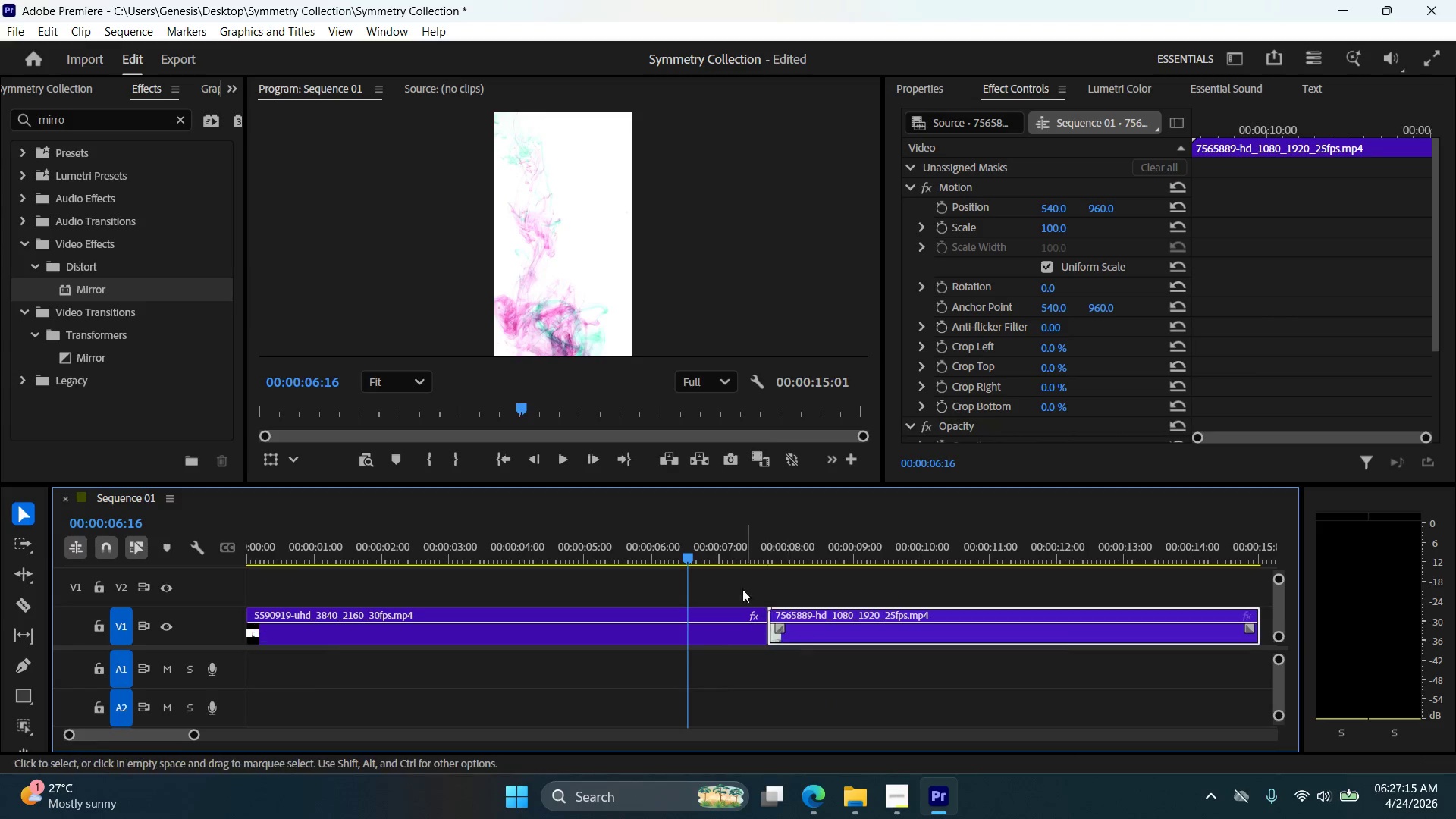 
left_click_drag(start_coordinate=[682, 554], to_coordinate=[306, 543])
 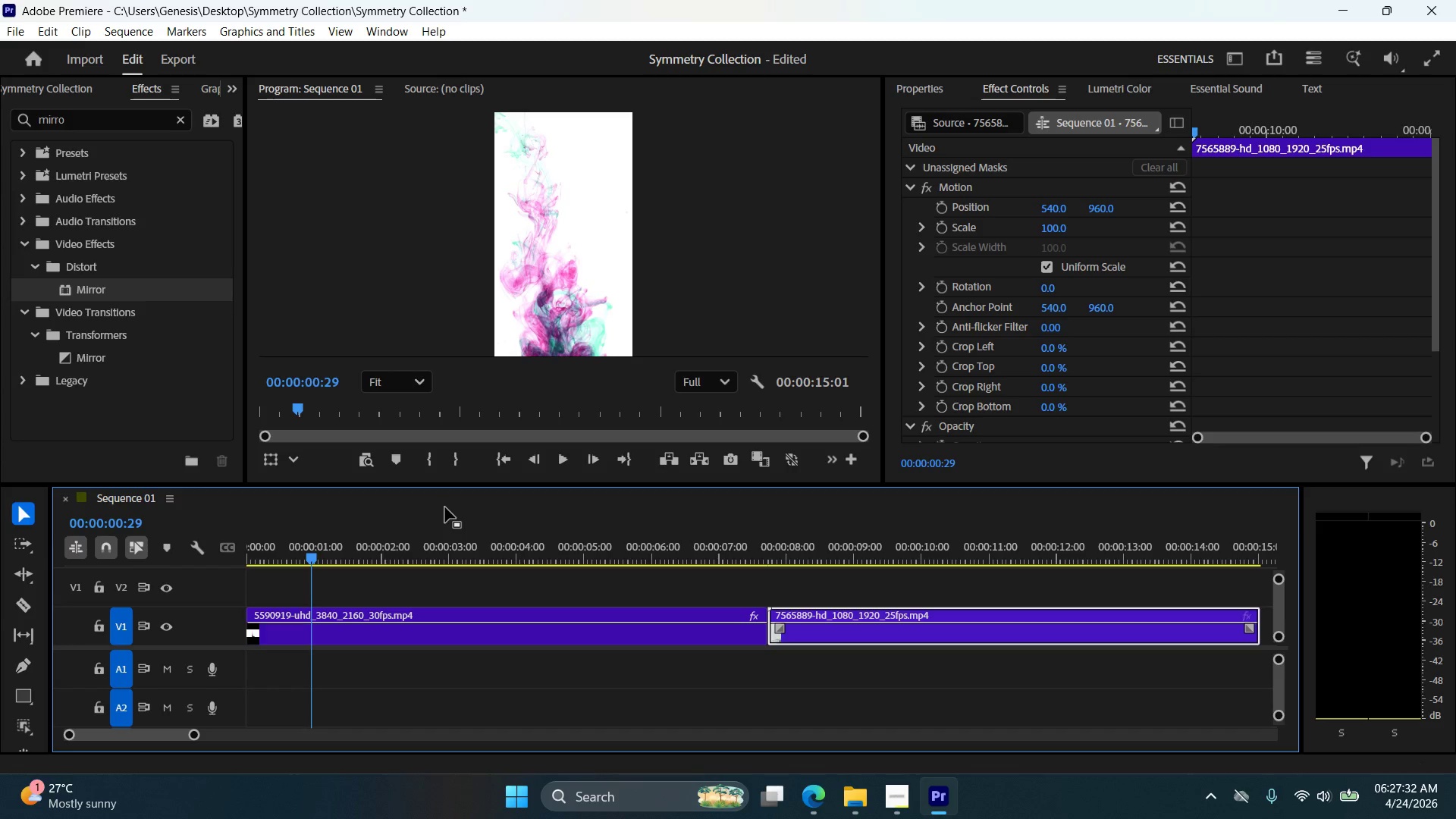 
wait(17.0)
 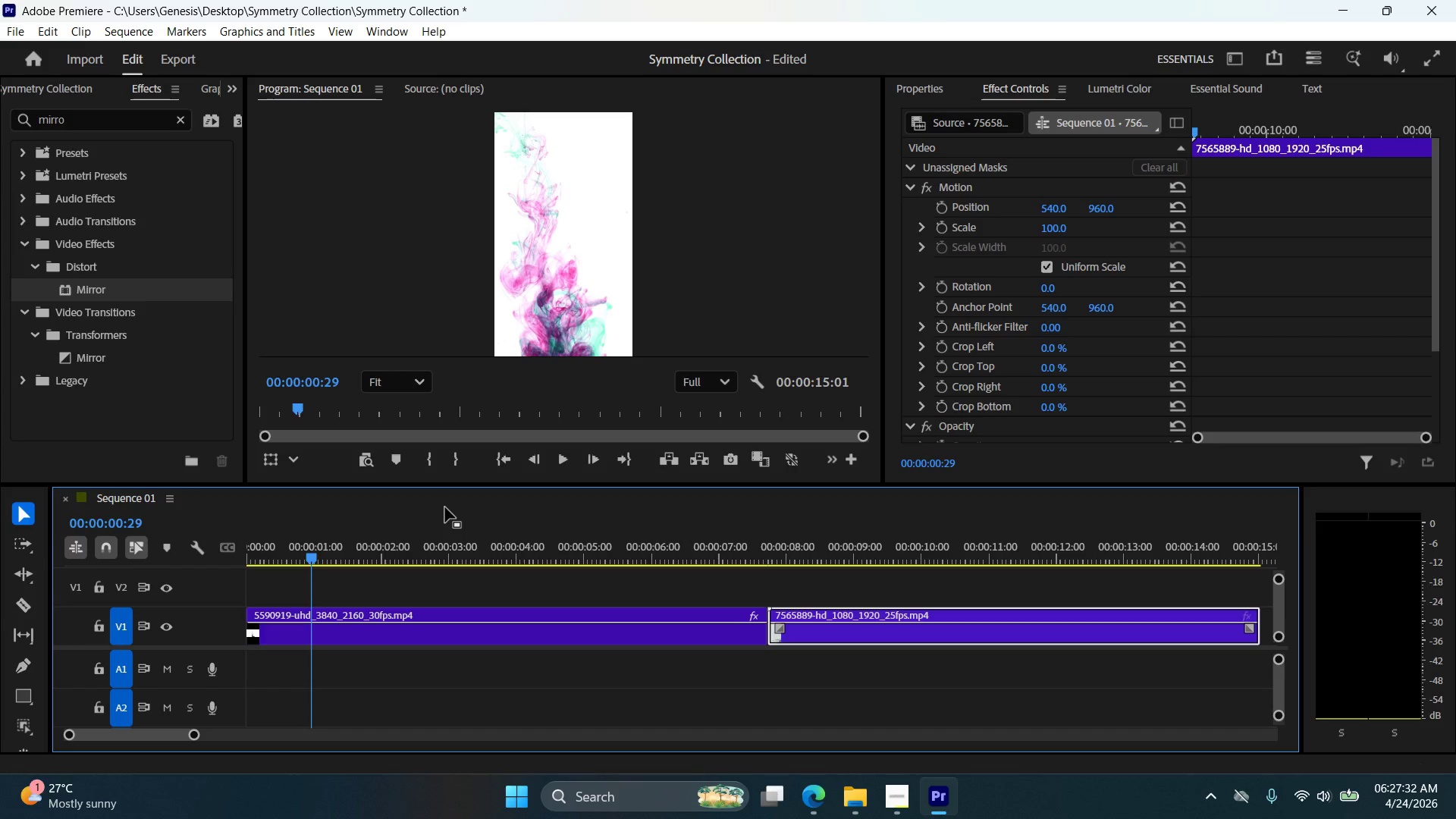 
scroll: coordinate [1002, 378], scroll_direction: down, amount: 6.0
 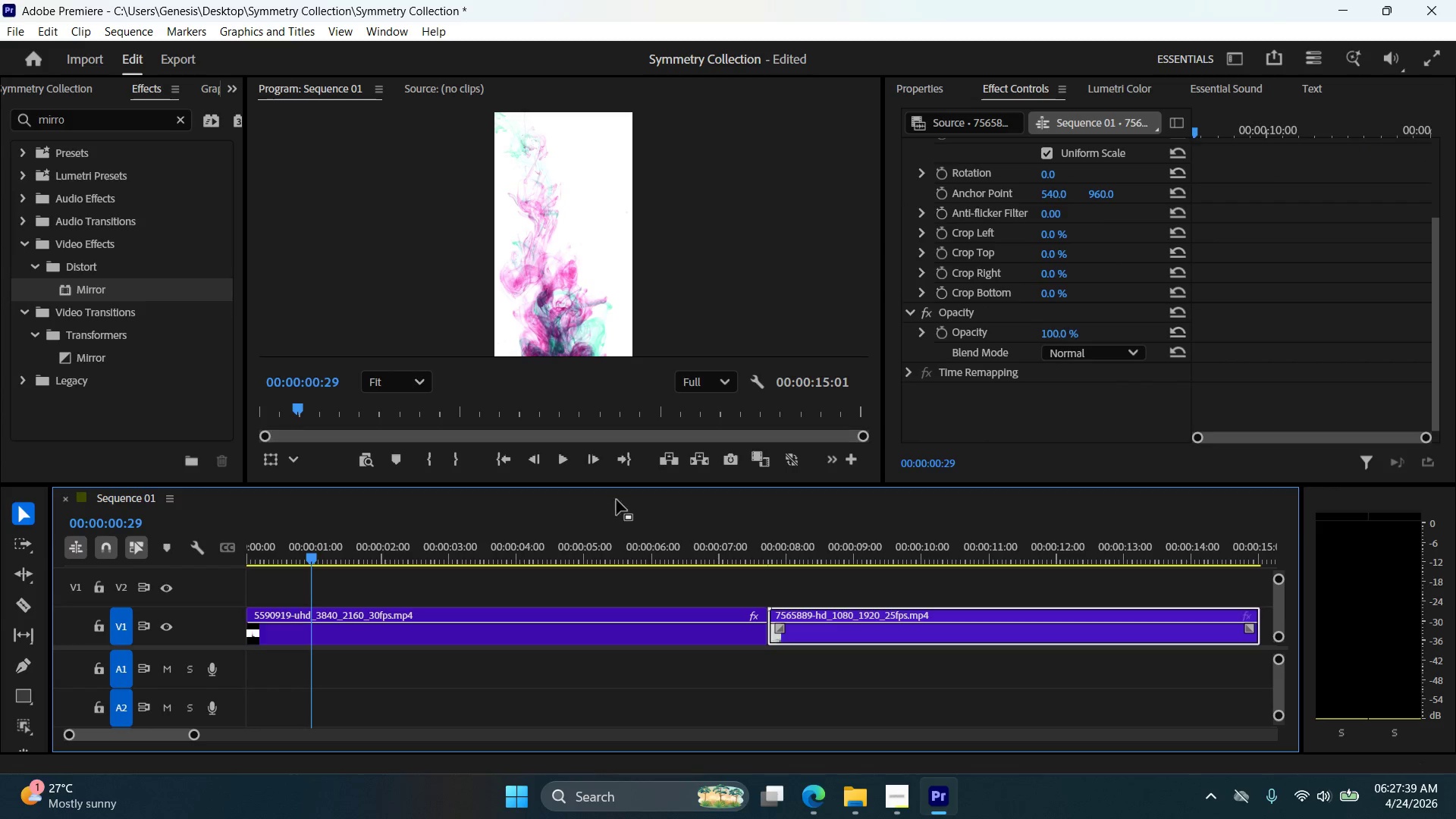 
left_click([532, 623])
 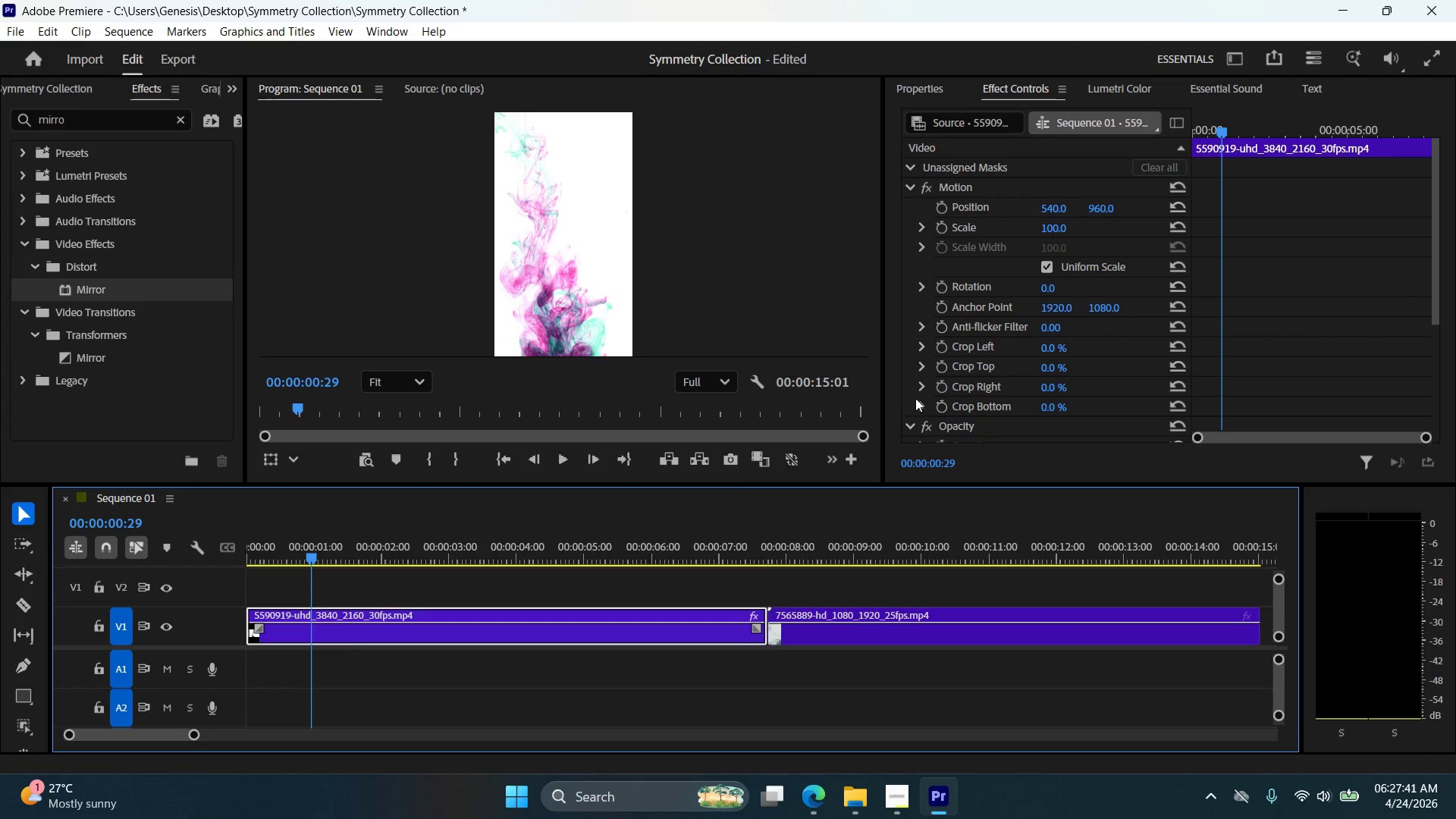 
scroll: coordinate [1040, 382], scroll_direction: down, amount: 10.0
 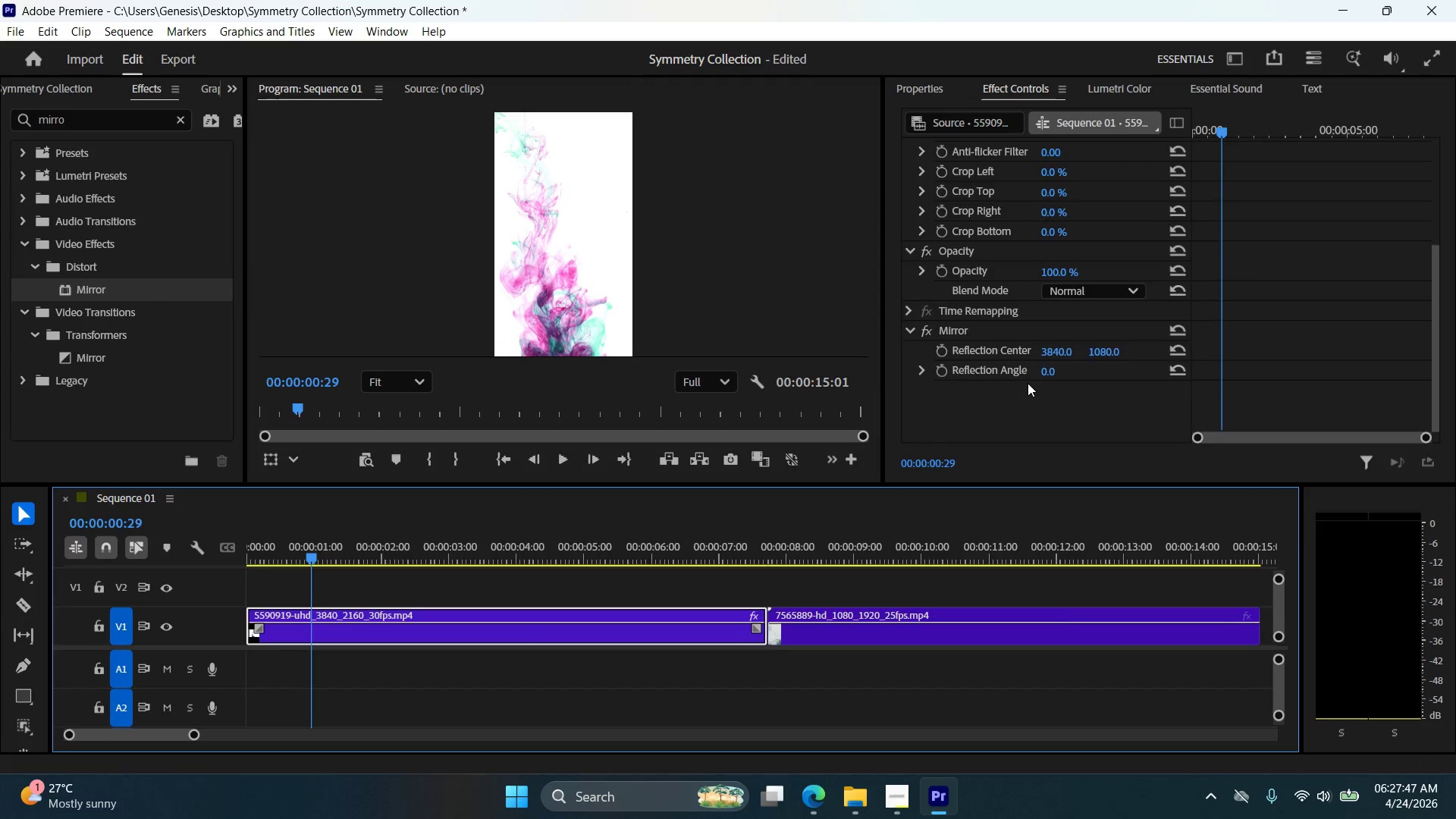 
wait(10.16)
 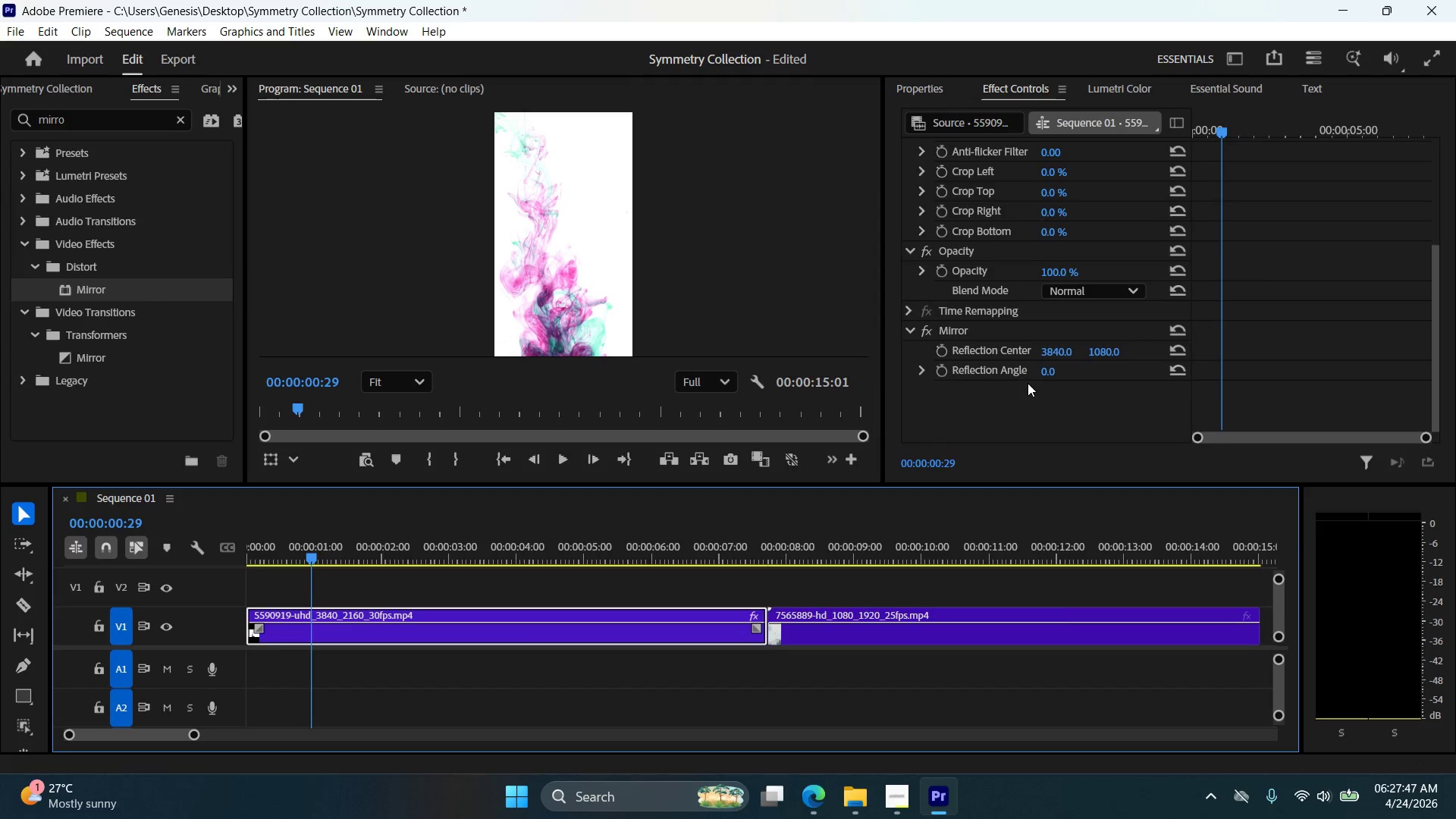 
double_click([1062, 347])
 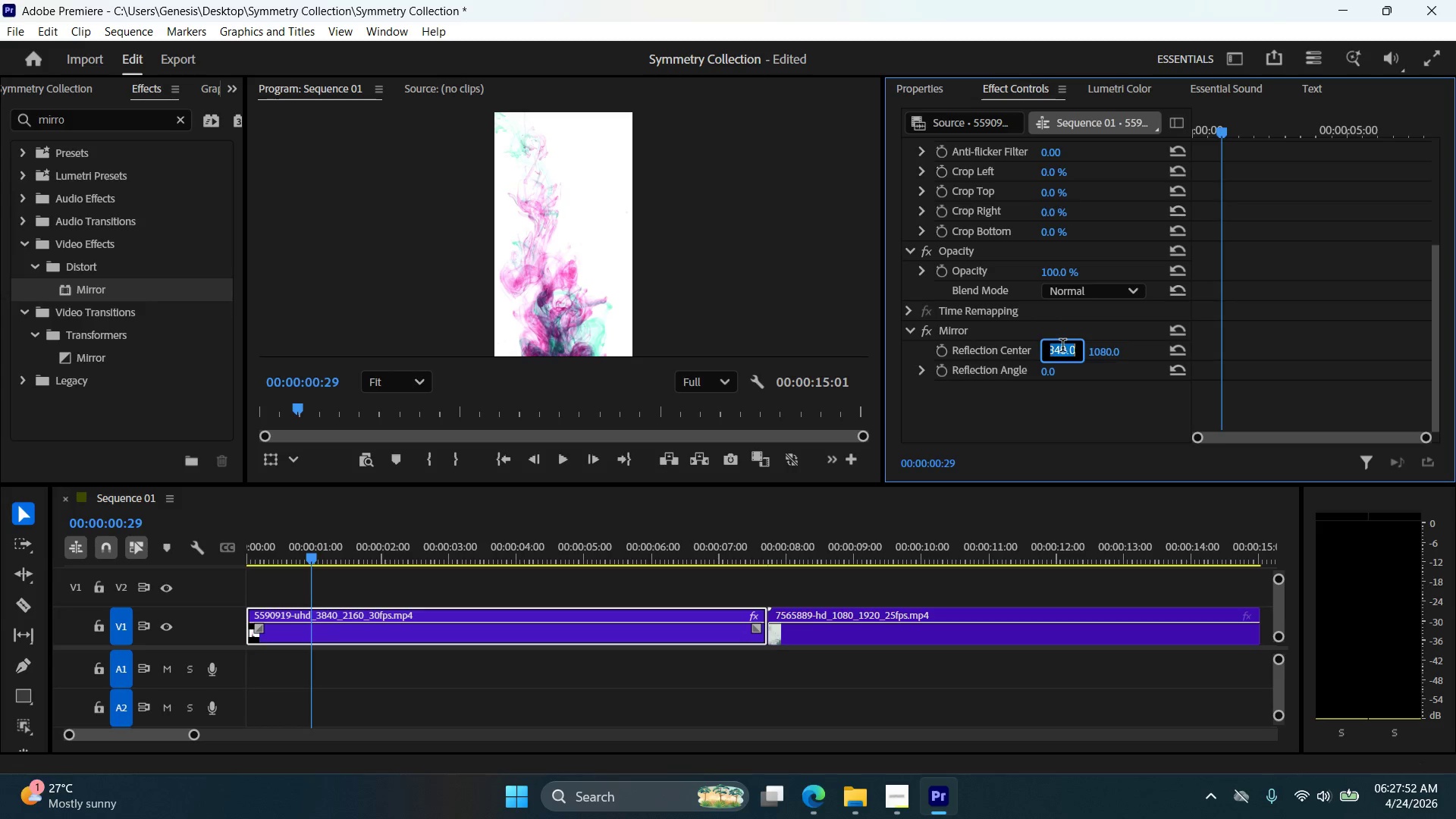 
triple_click([1062, 347])
 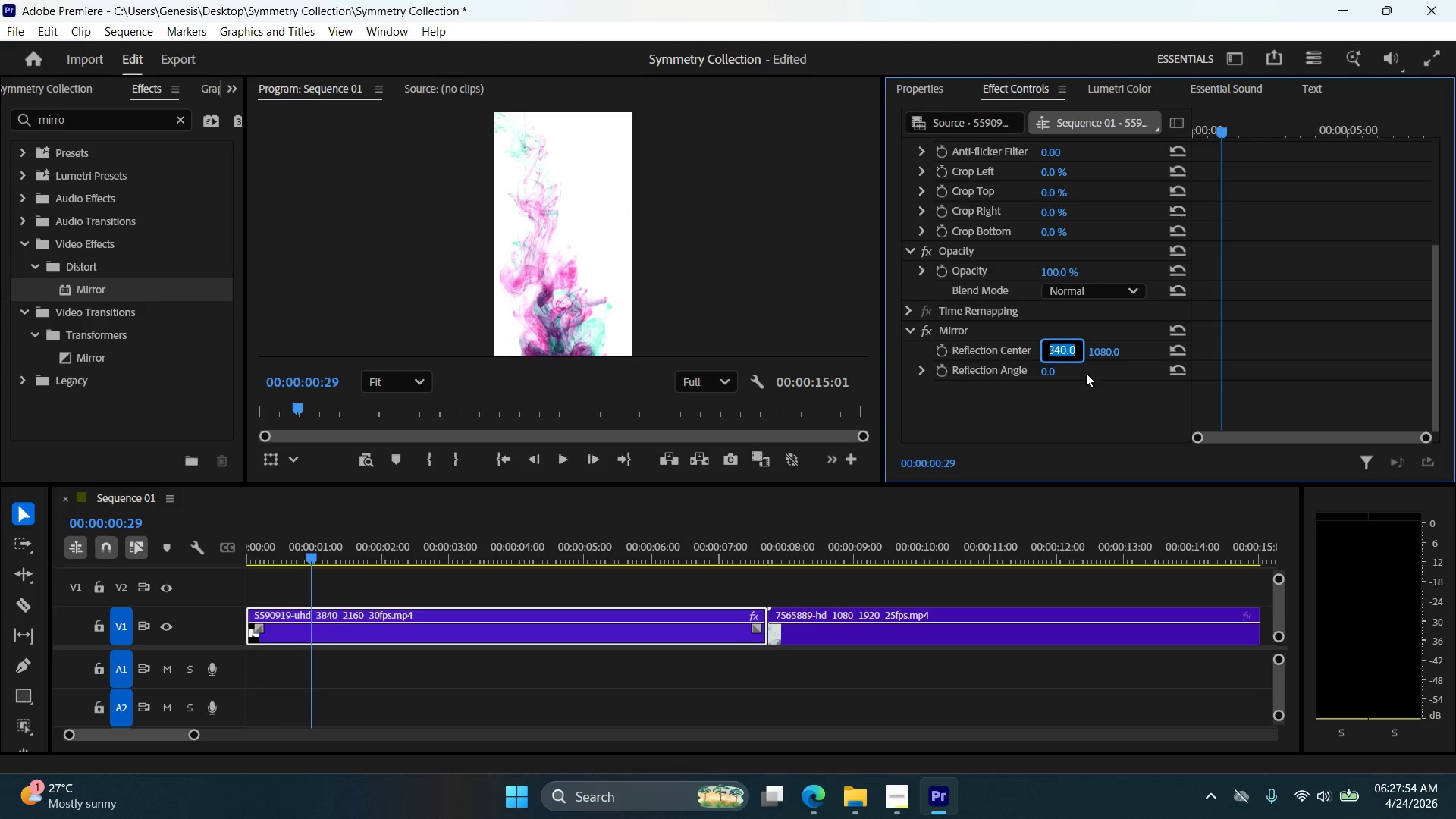 
scroll: coordinate [1090, 359], scroll_direction: up, amount: 4.0
 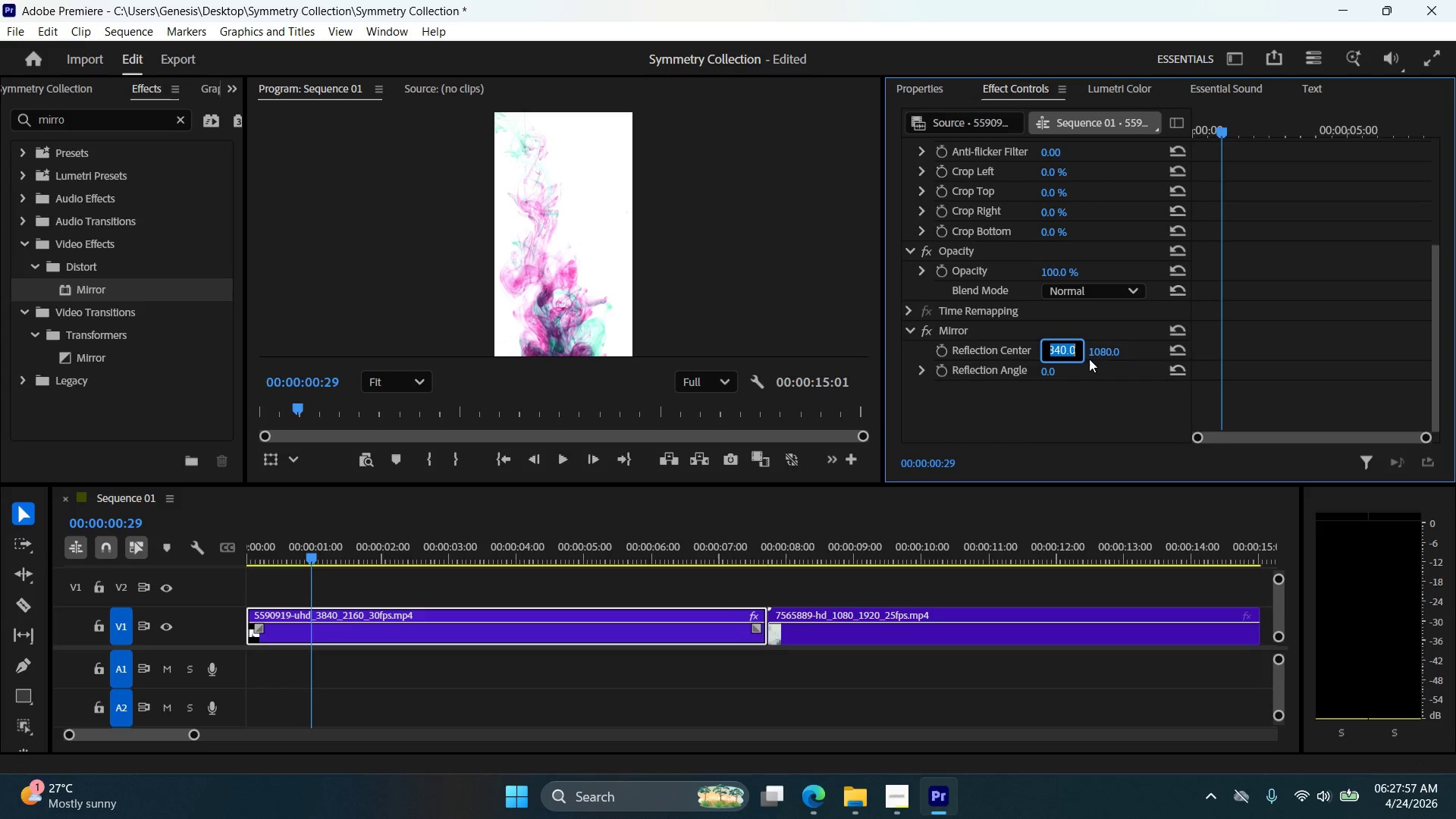 
type(40)
 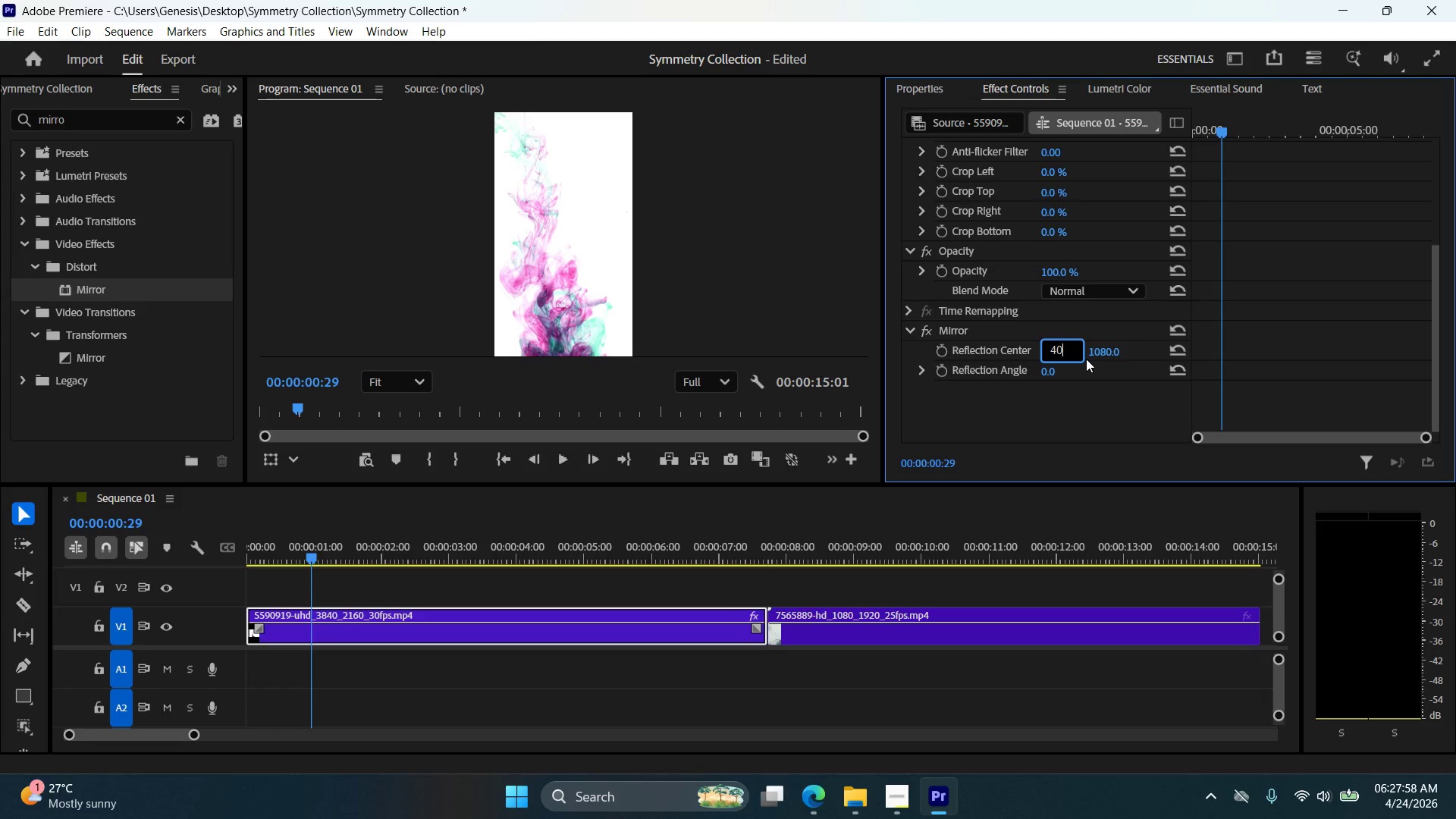 
key(Enter)
 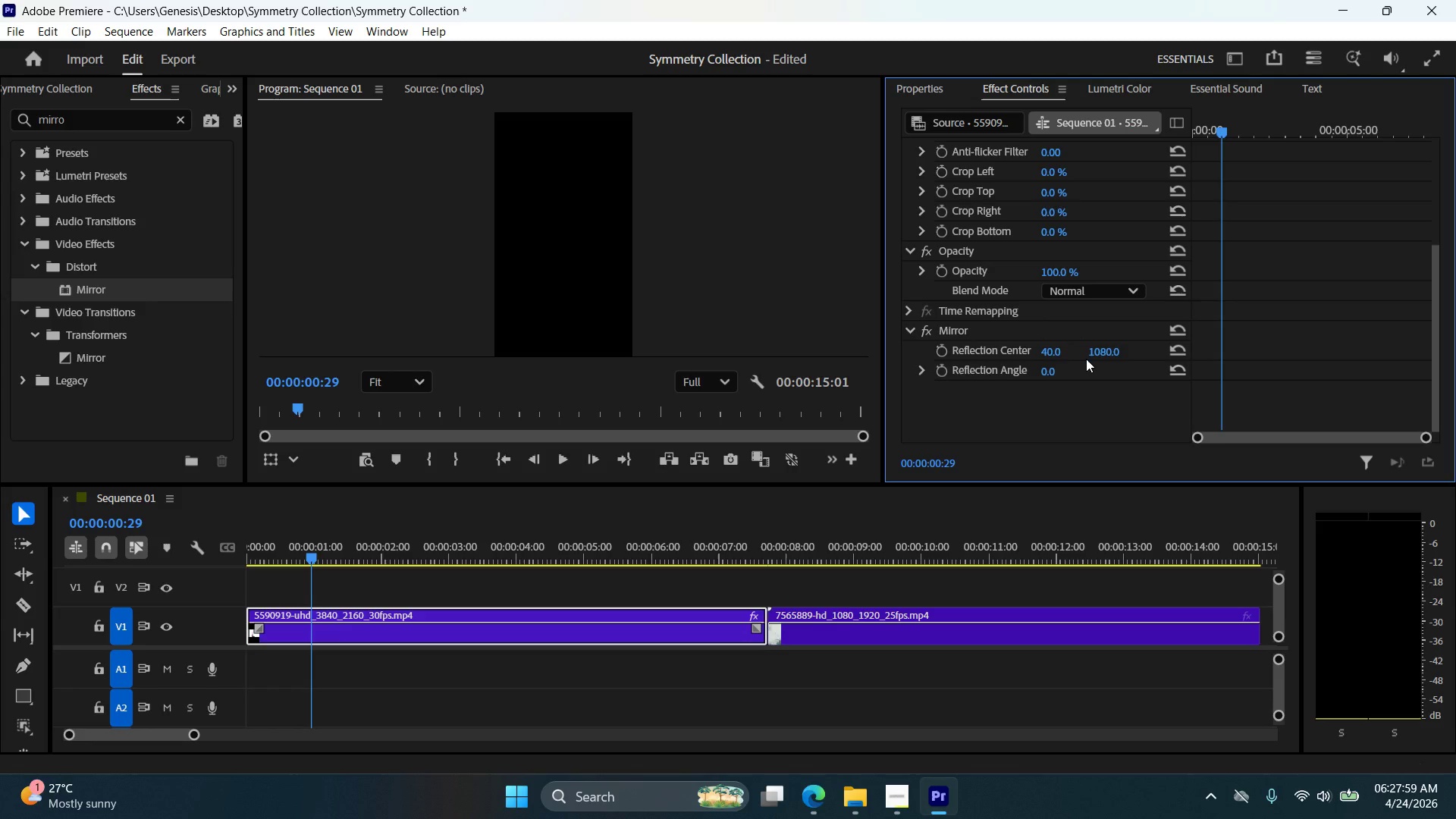 
key(Control+Z)
 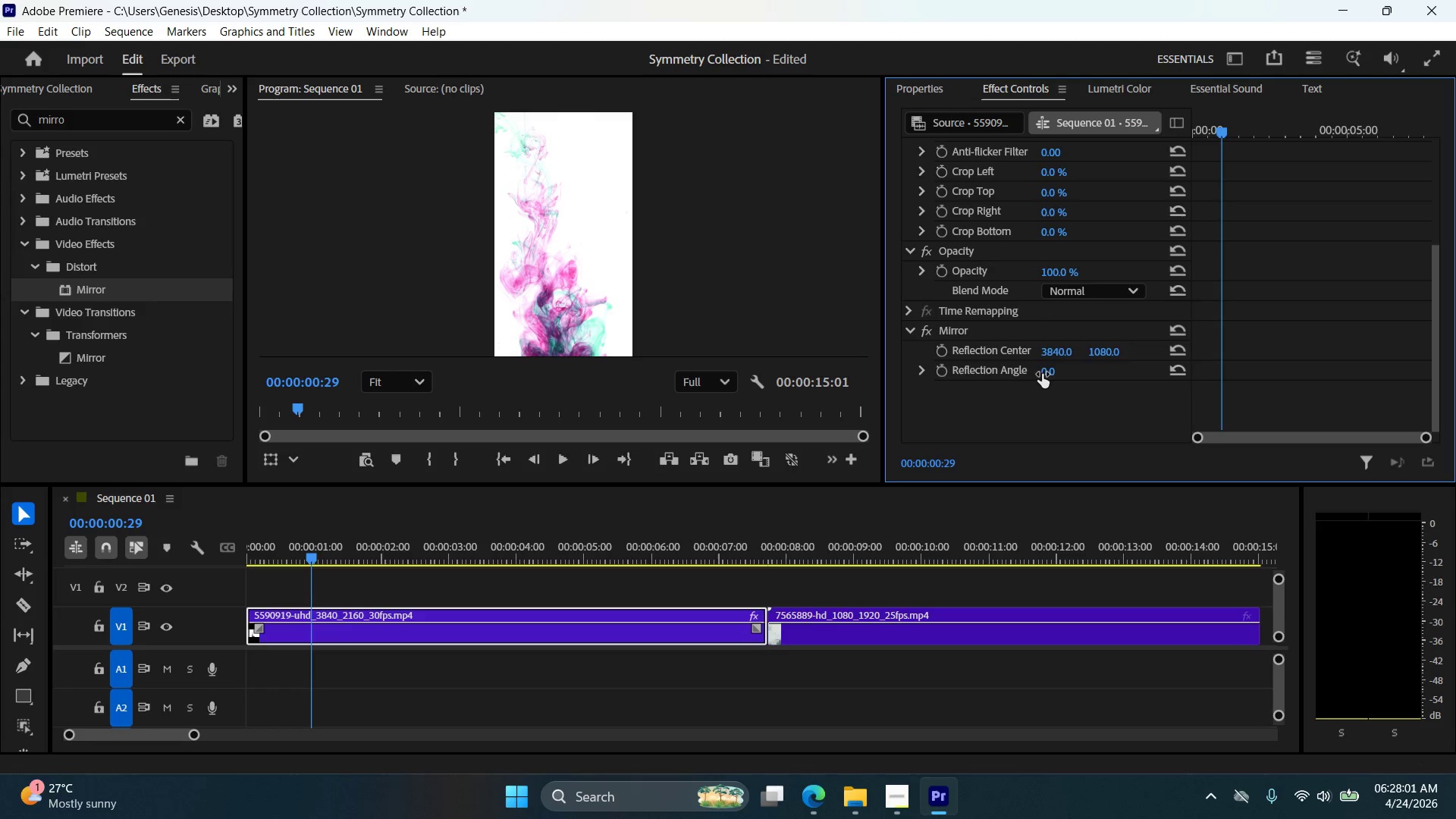 
double_click([1062, 368])
 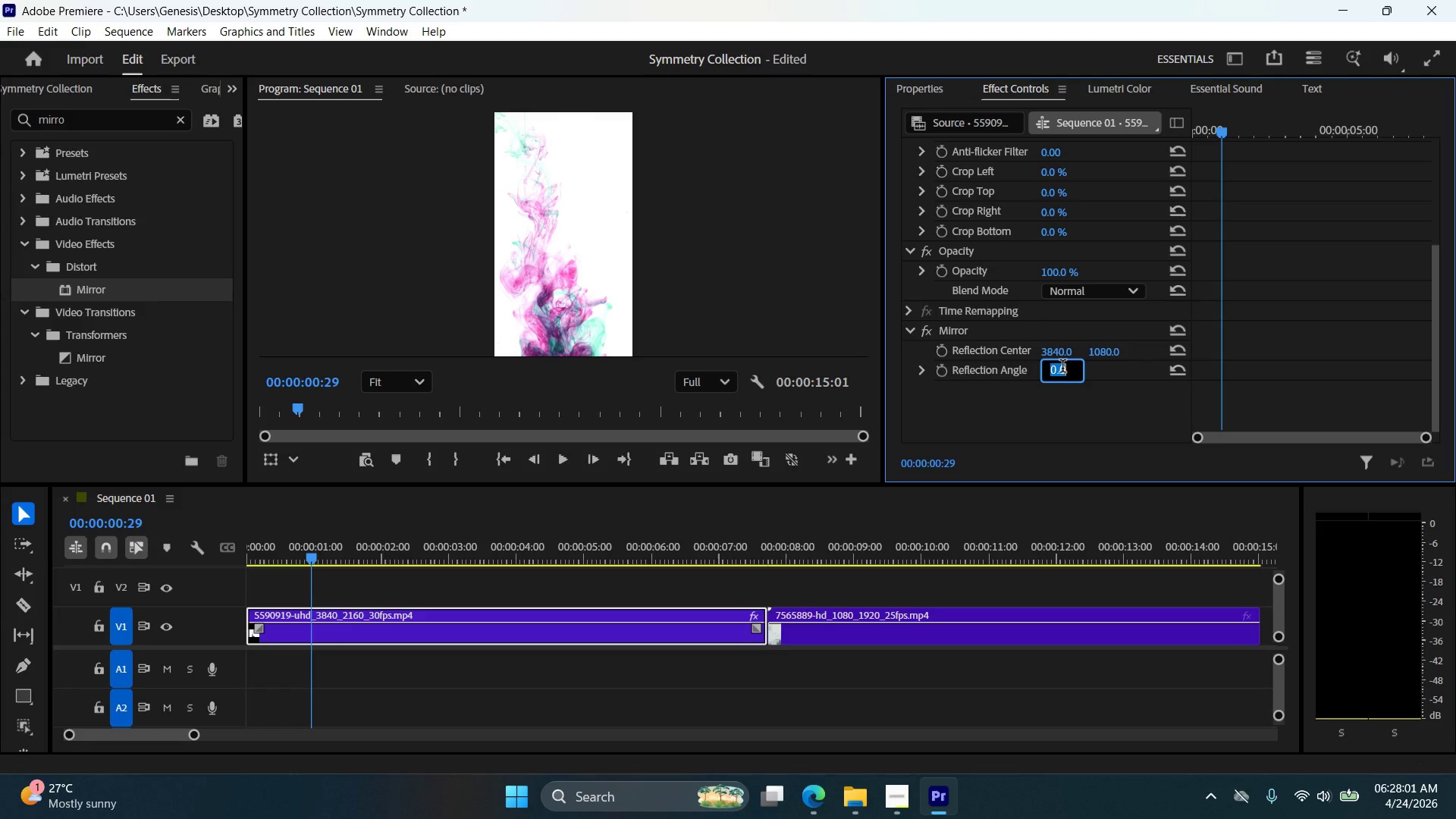 
triple_click([1062, 368])
 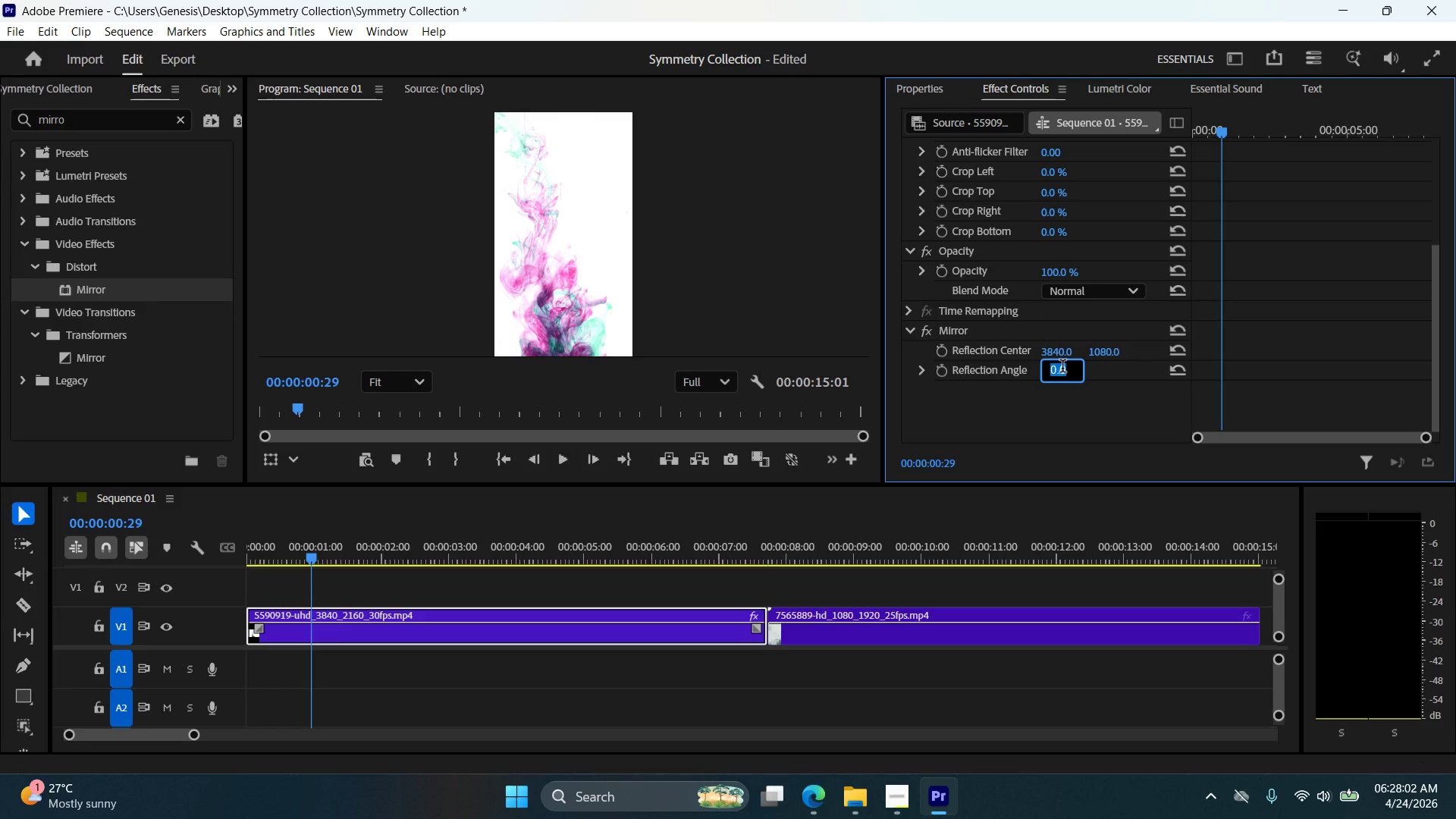 
type(45)
 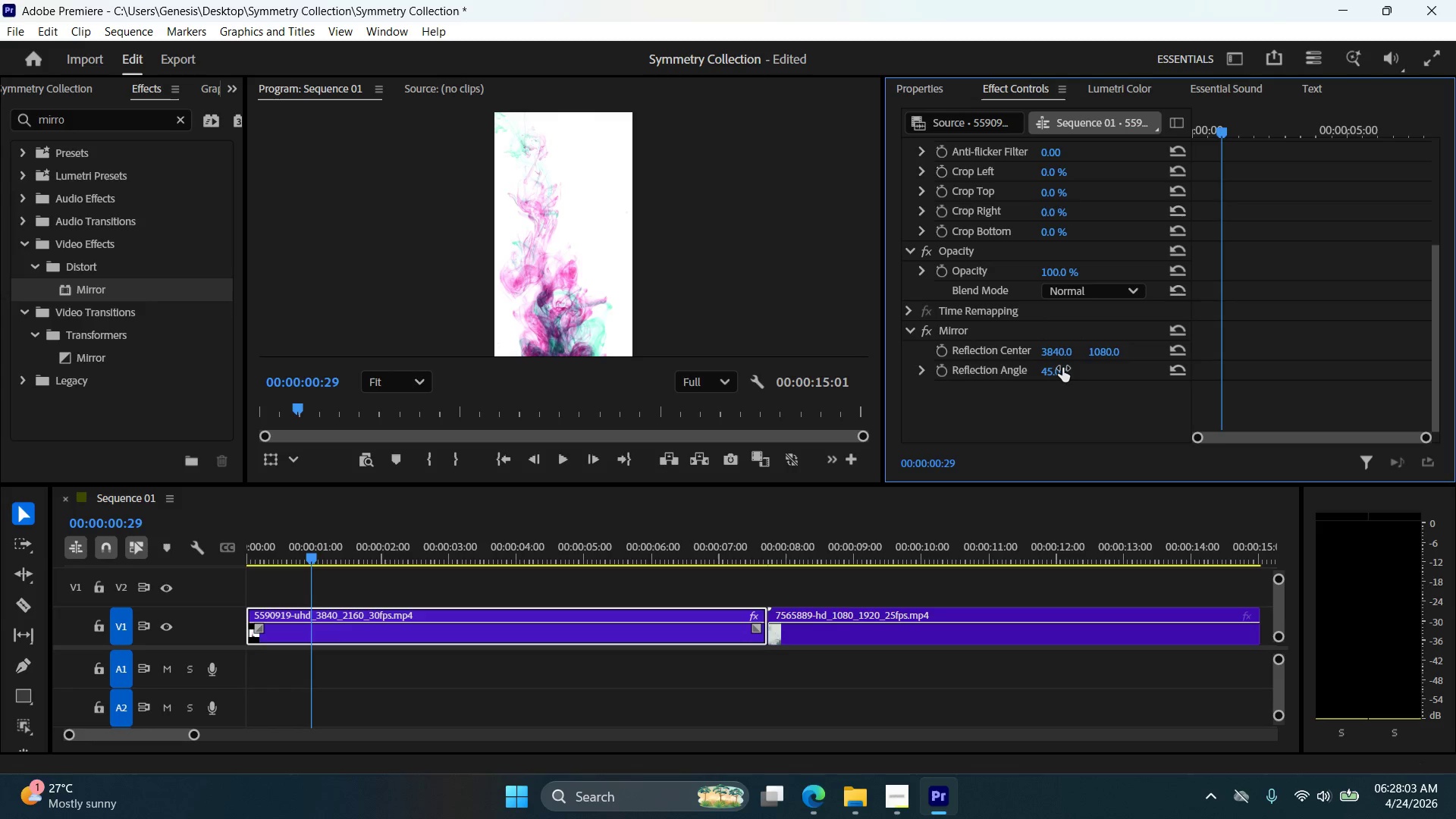 
key(Enter)
 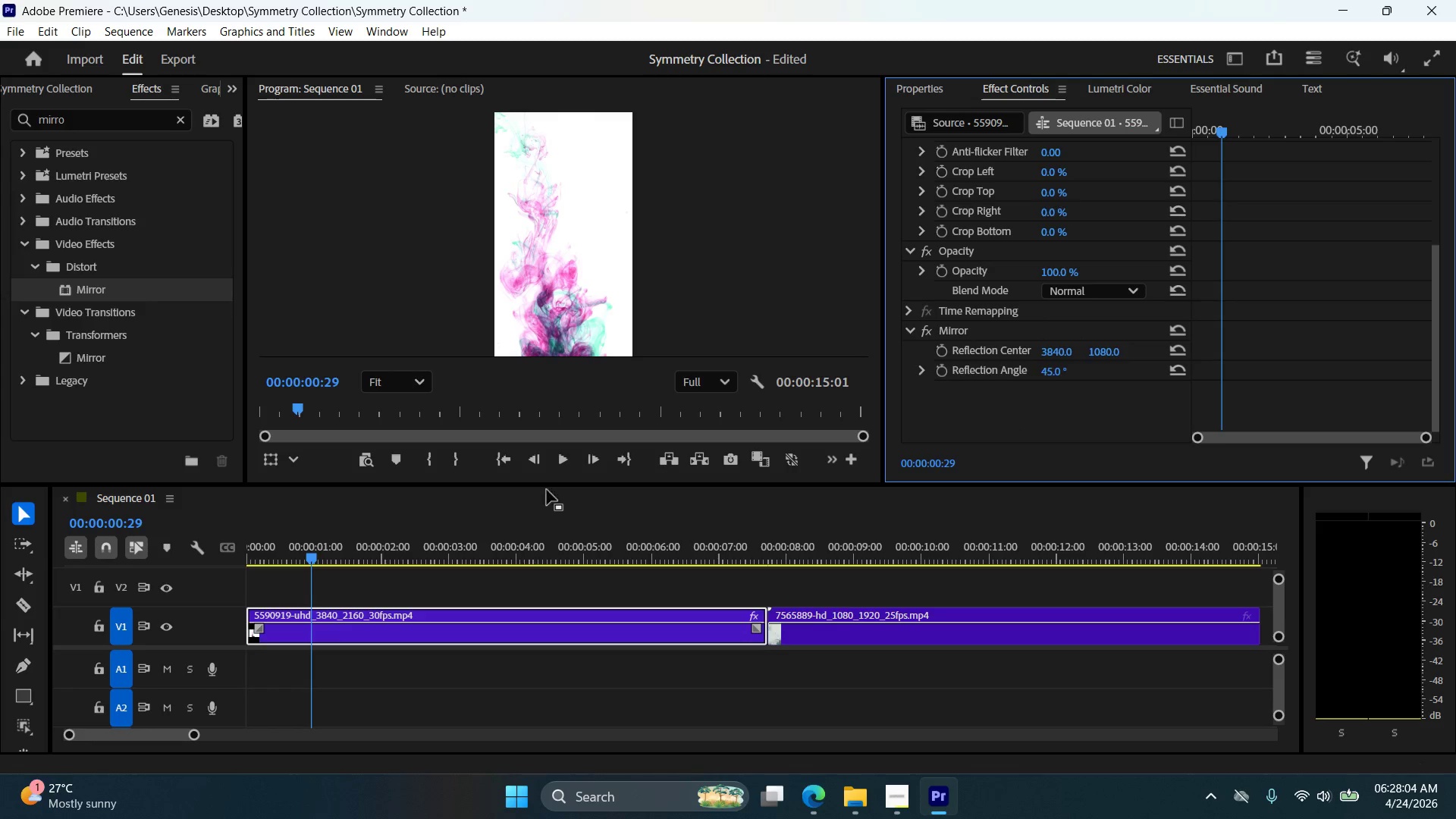 
scroll: coordinate [545, 345], scroll_direction: up, amount: 10.0
 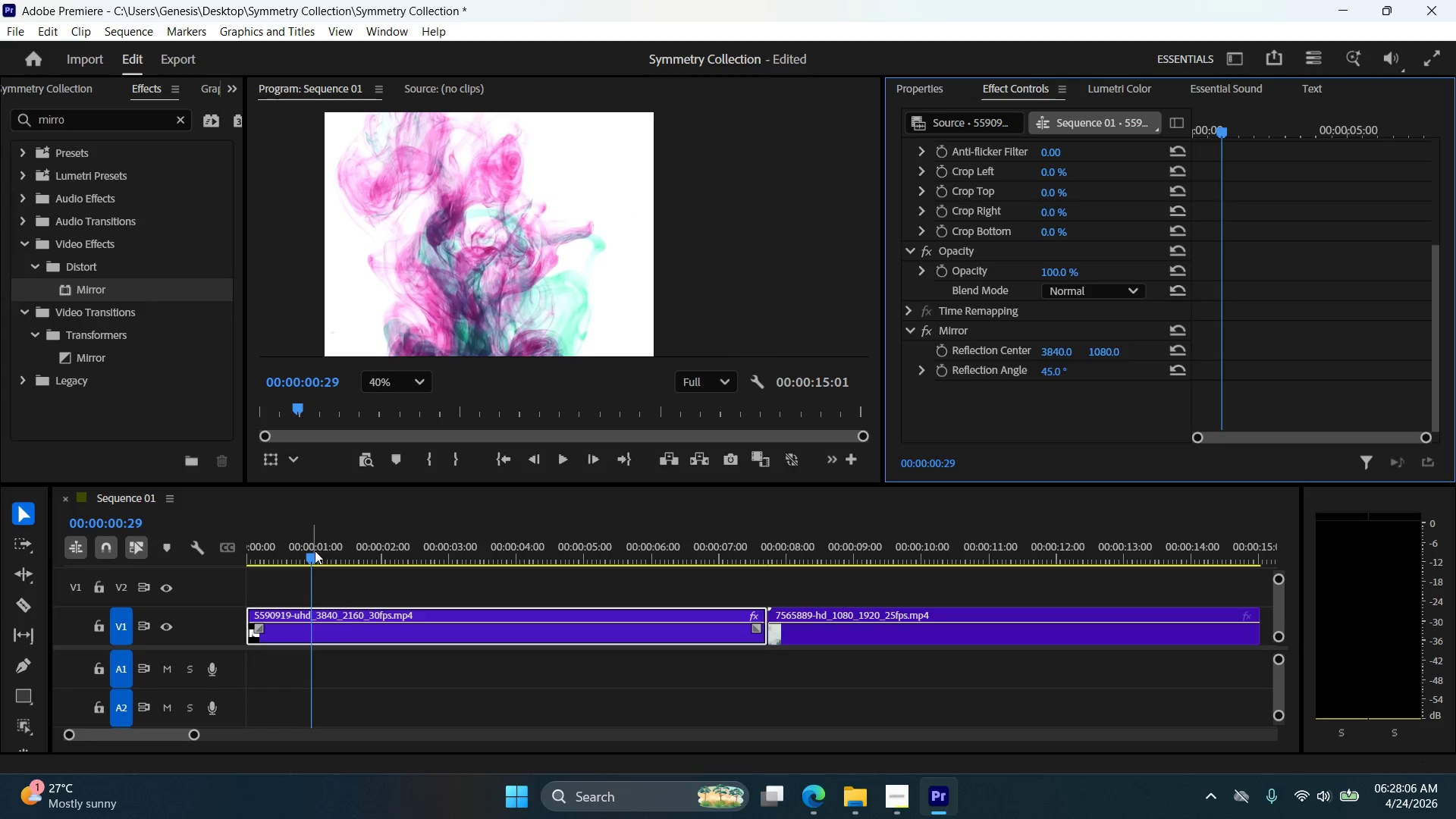 
left_click_drag(start_coordinate=[314, 551], to_coordinate=[450, 560])
 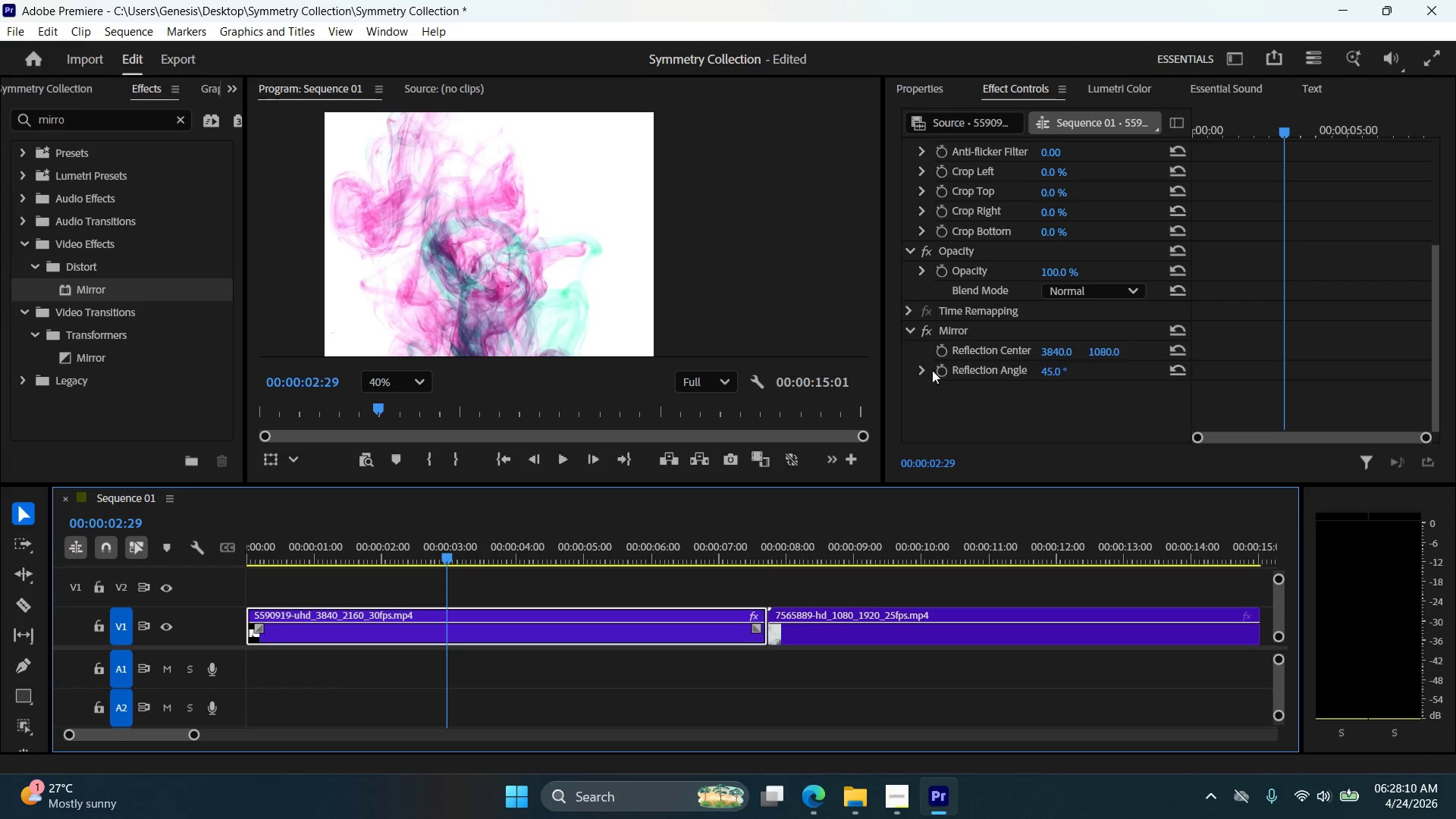 
left_click([923, 368])
 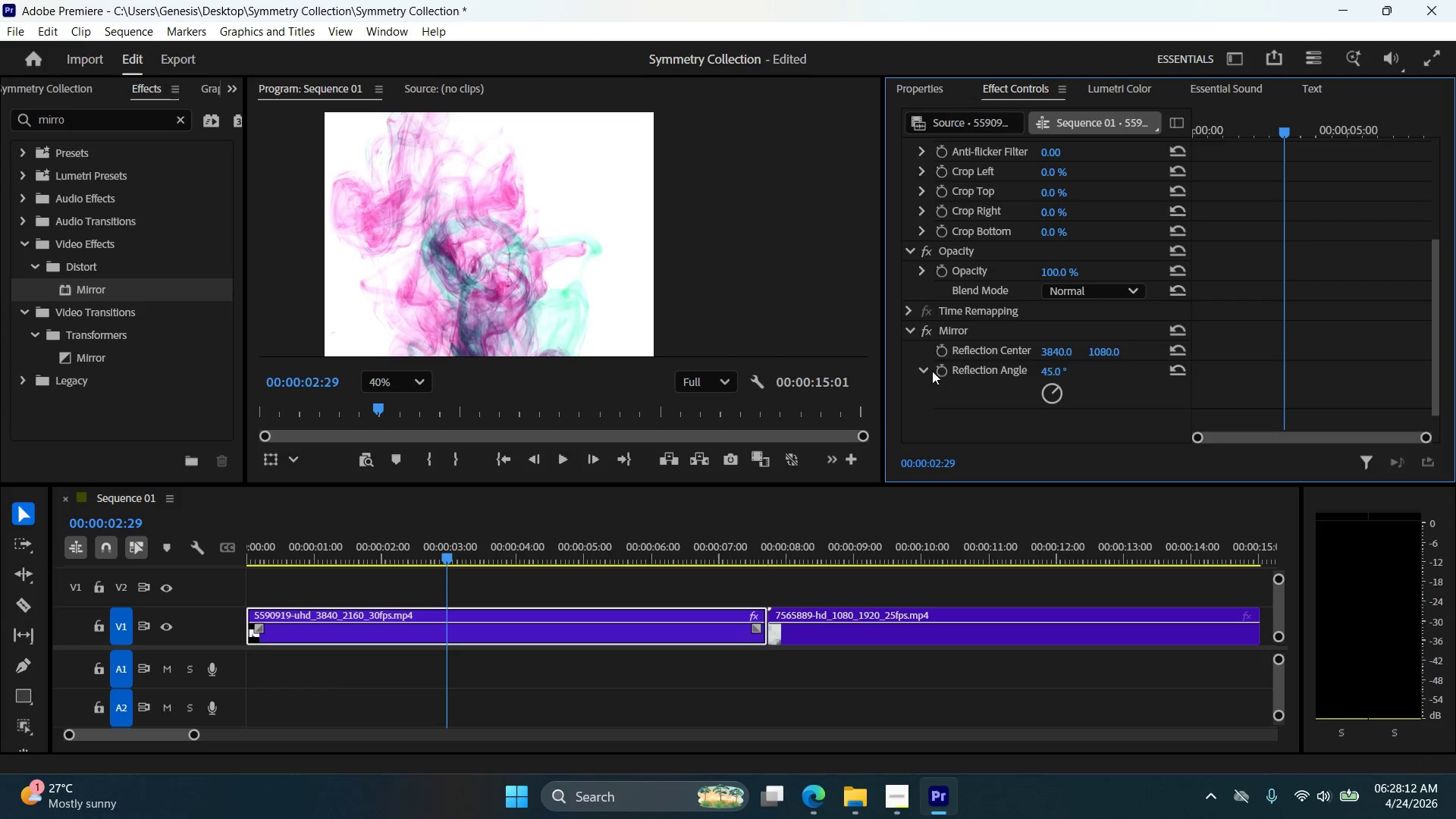 
left_click([924, 370])
 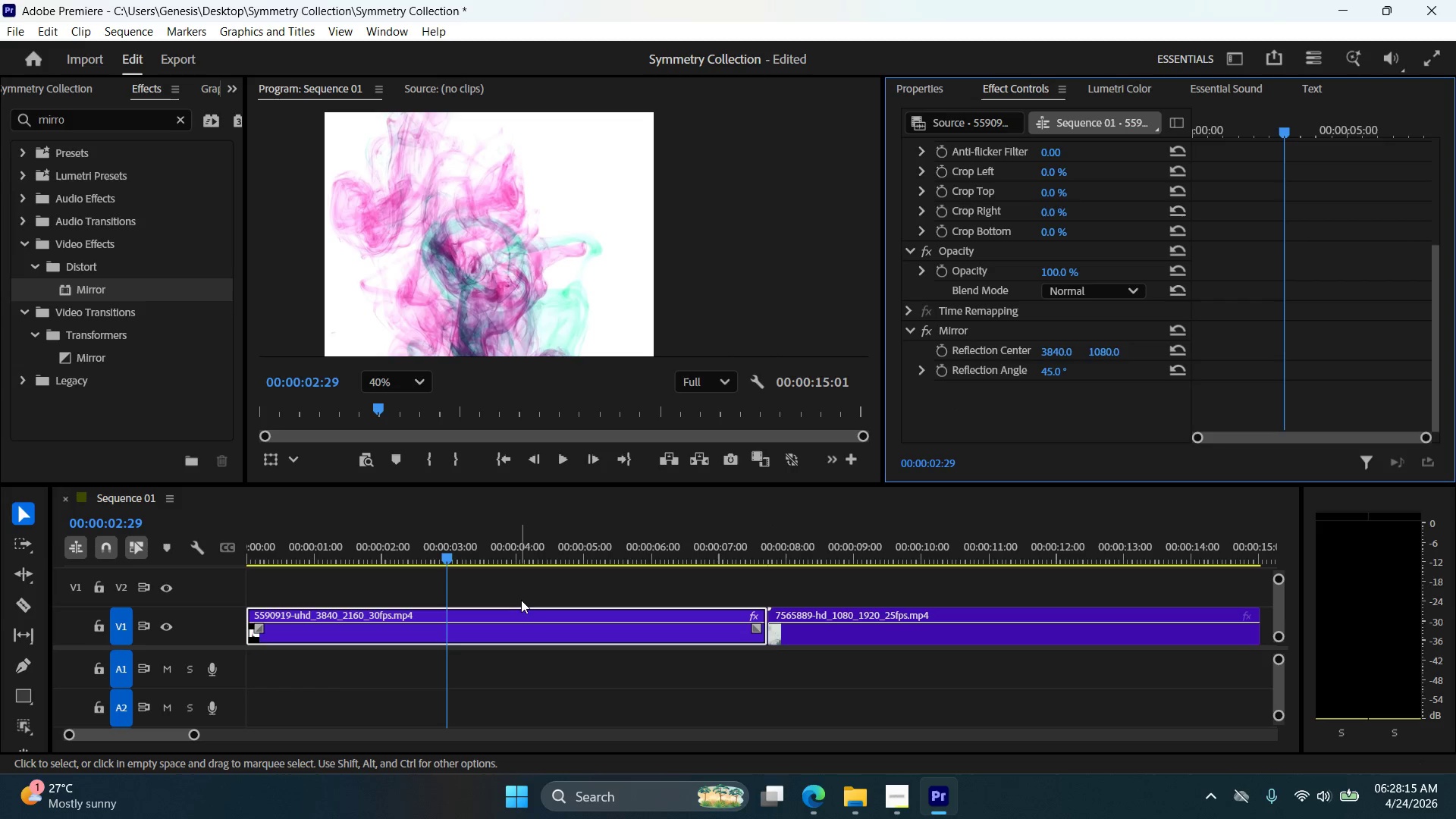 
left_click_drag(start_coordinate=[448, 564], to_coordinate=[745, 585])
 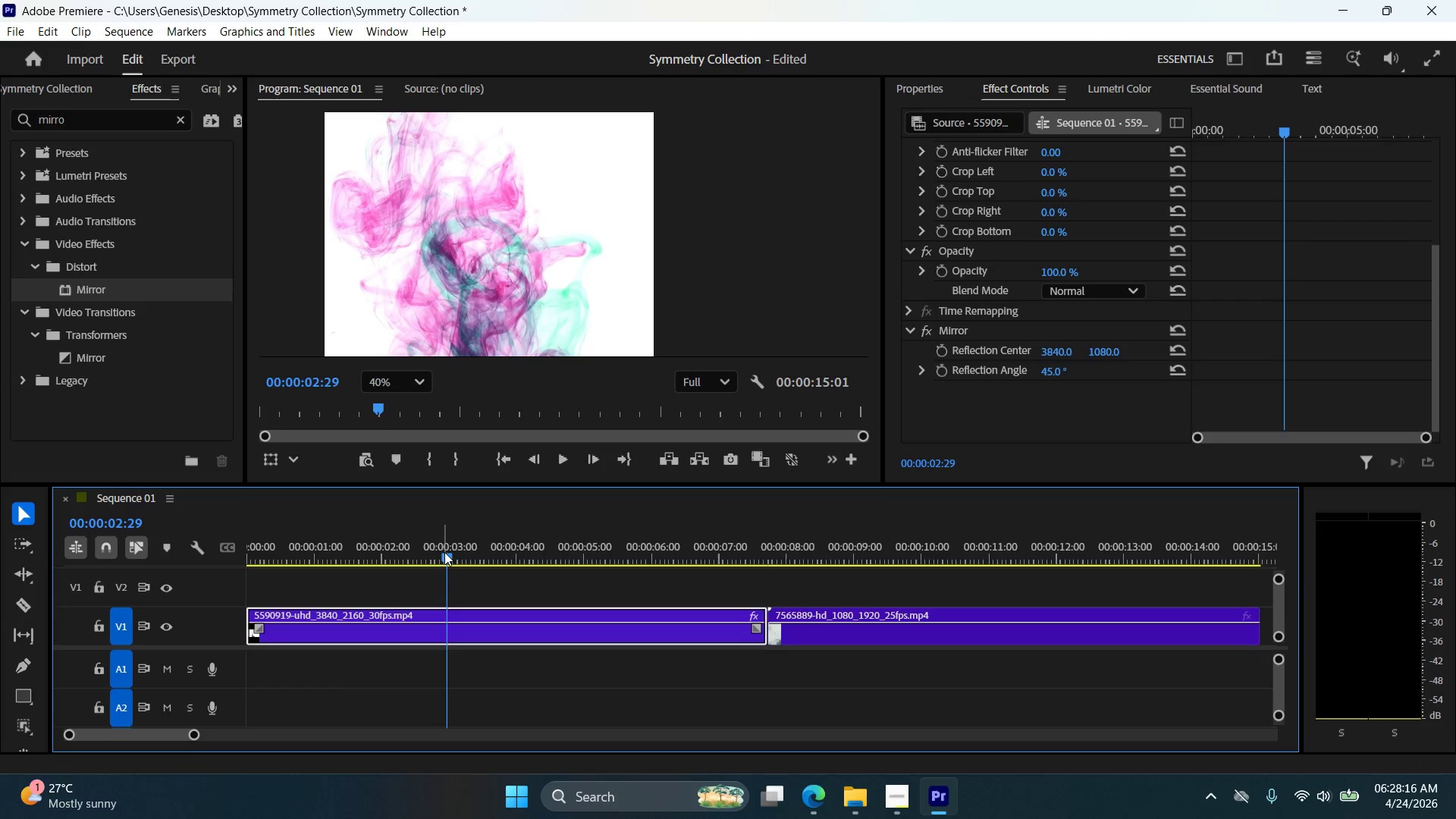 
left_click_drag(start_coordinate=[448, 556], to_coordinate=[516, 598])
 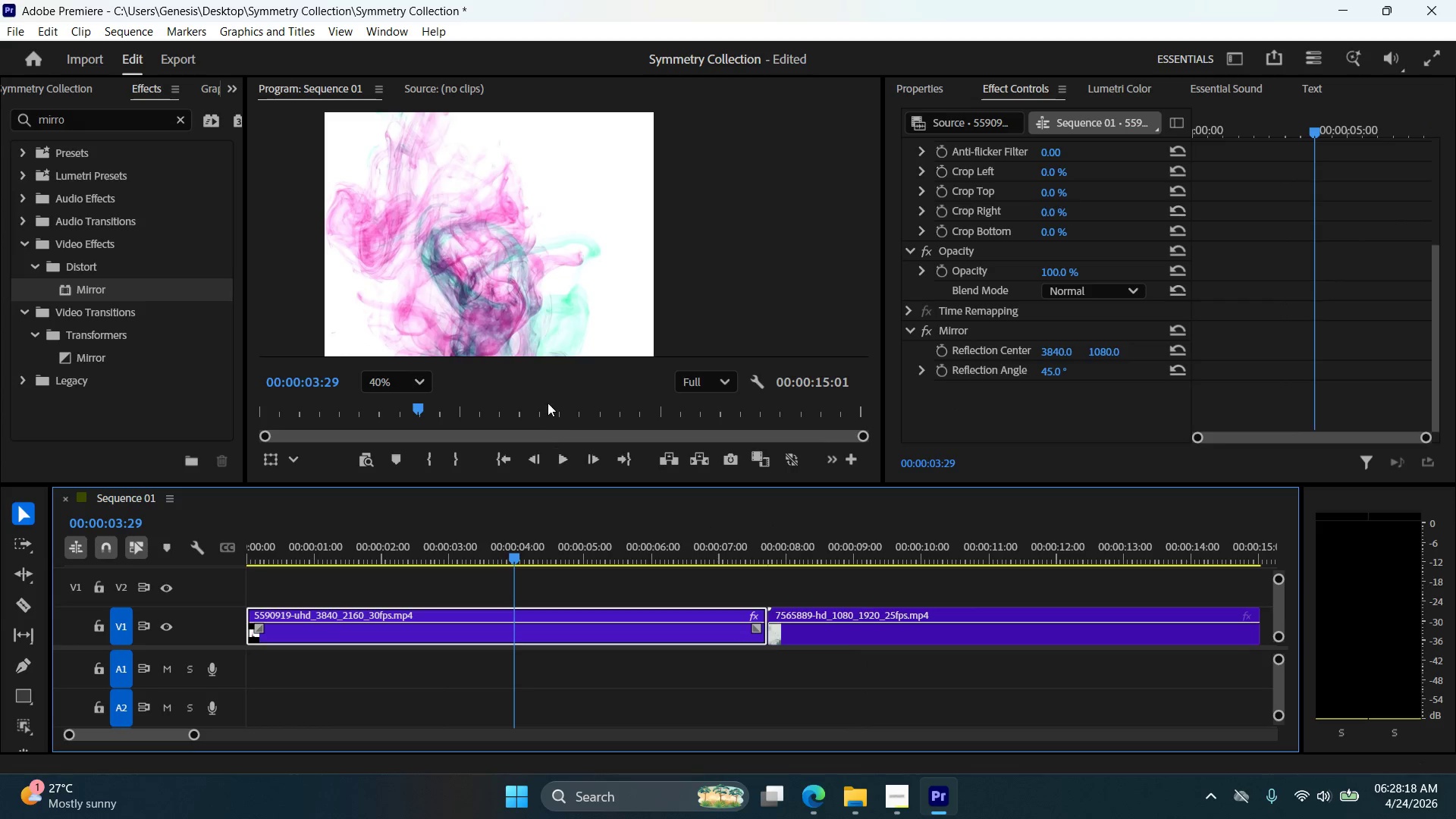 
hold_key(key=AltLeft, duration=0.44)
scroll: coordinate [538, 352], scroll_direction: down, amount: 9.0
 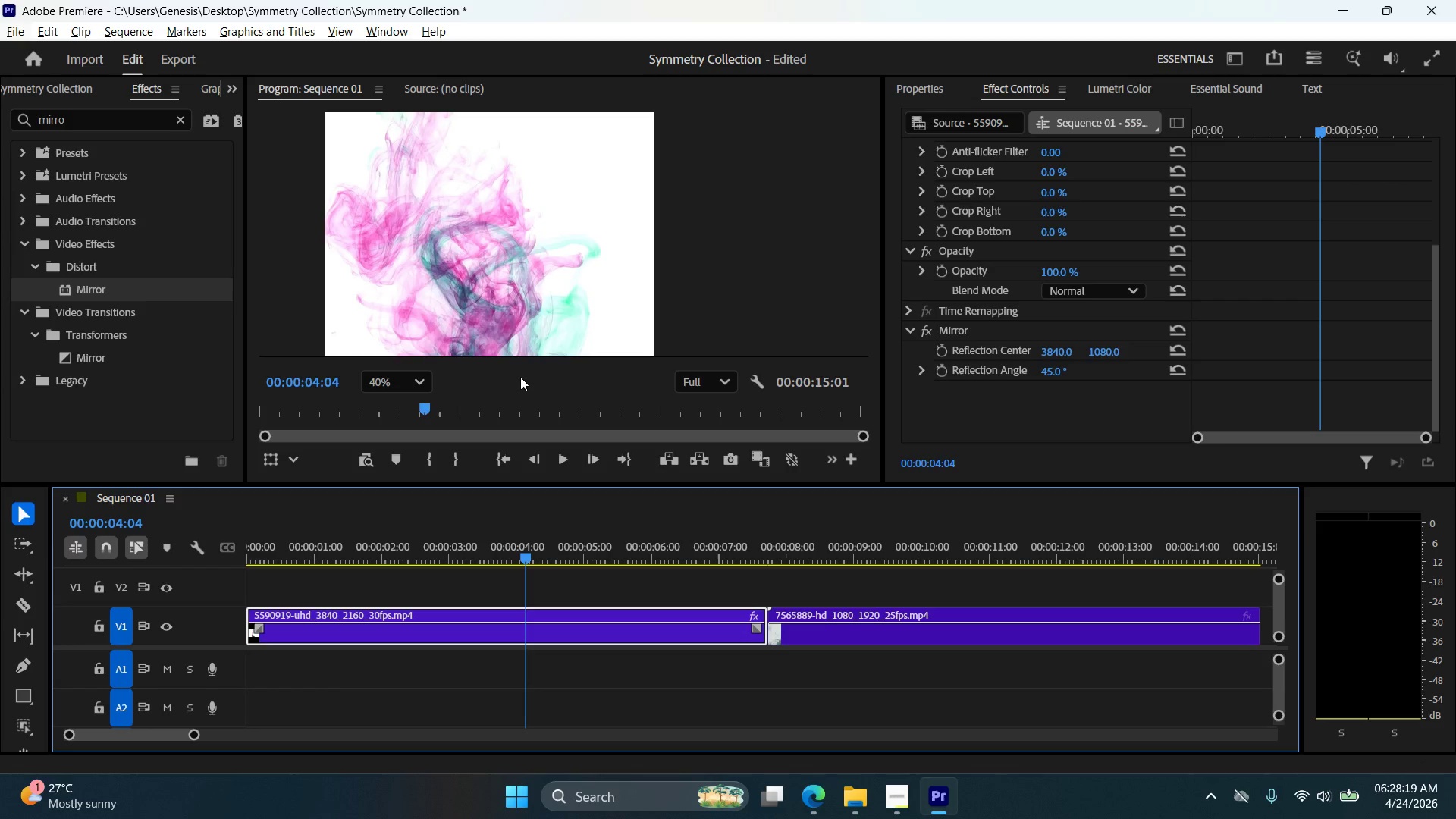 
left_click([712, 283])
 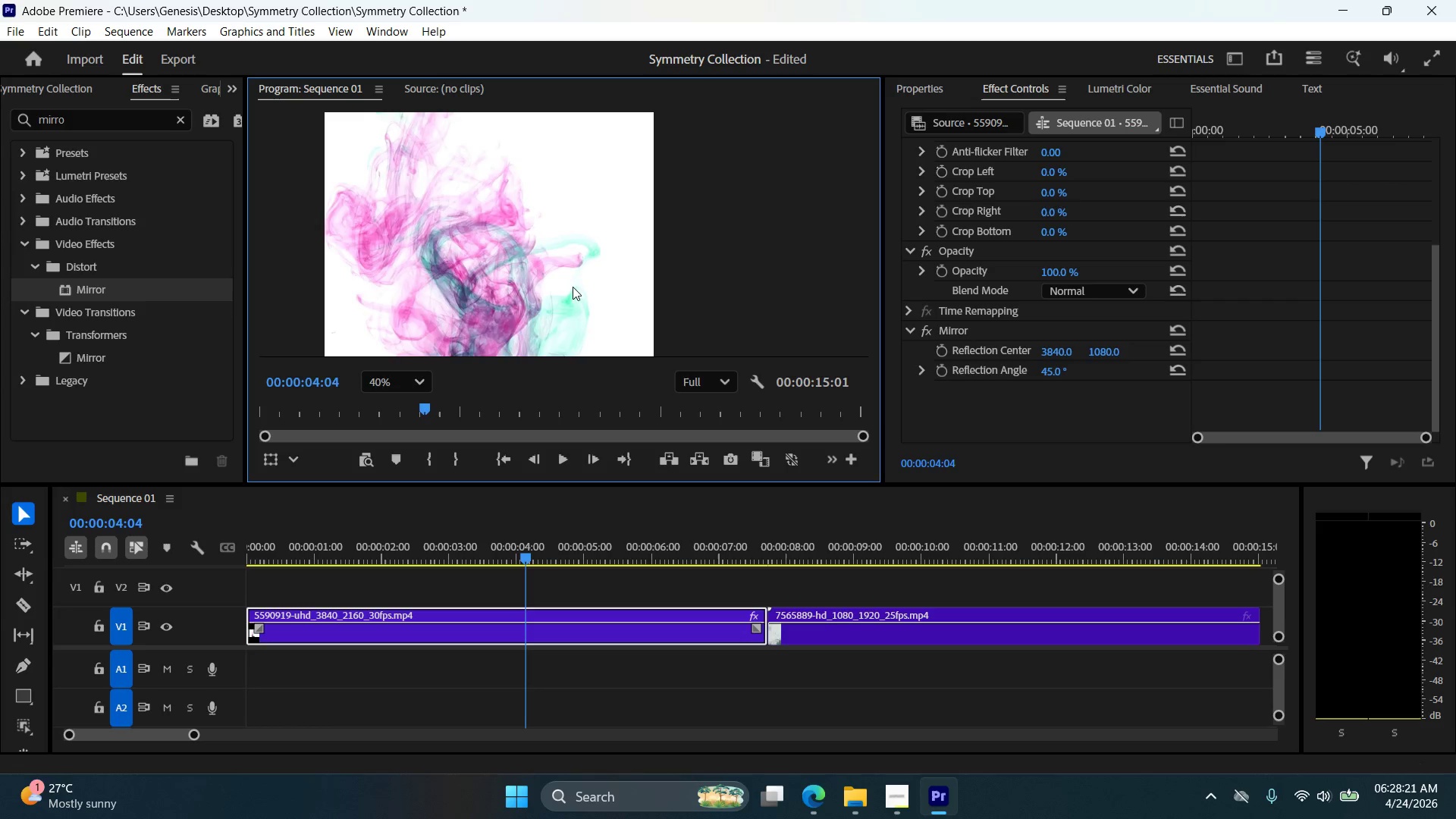 
scroll: coordinate [499, 292], scroll_direction: up, amount: 4.0
 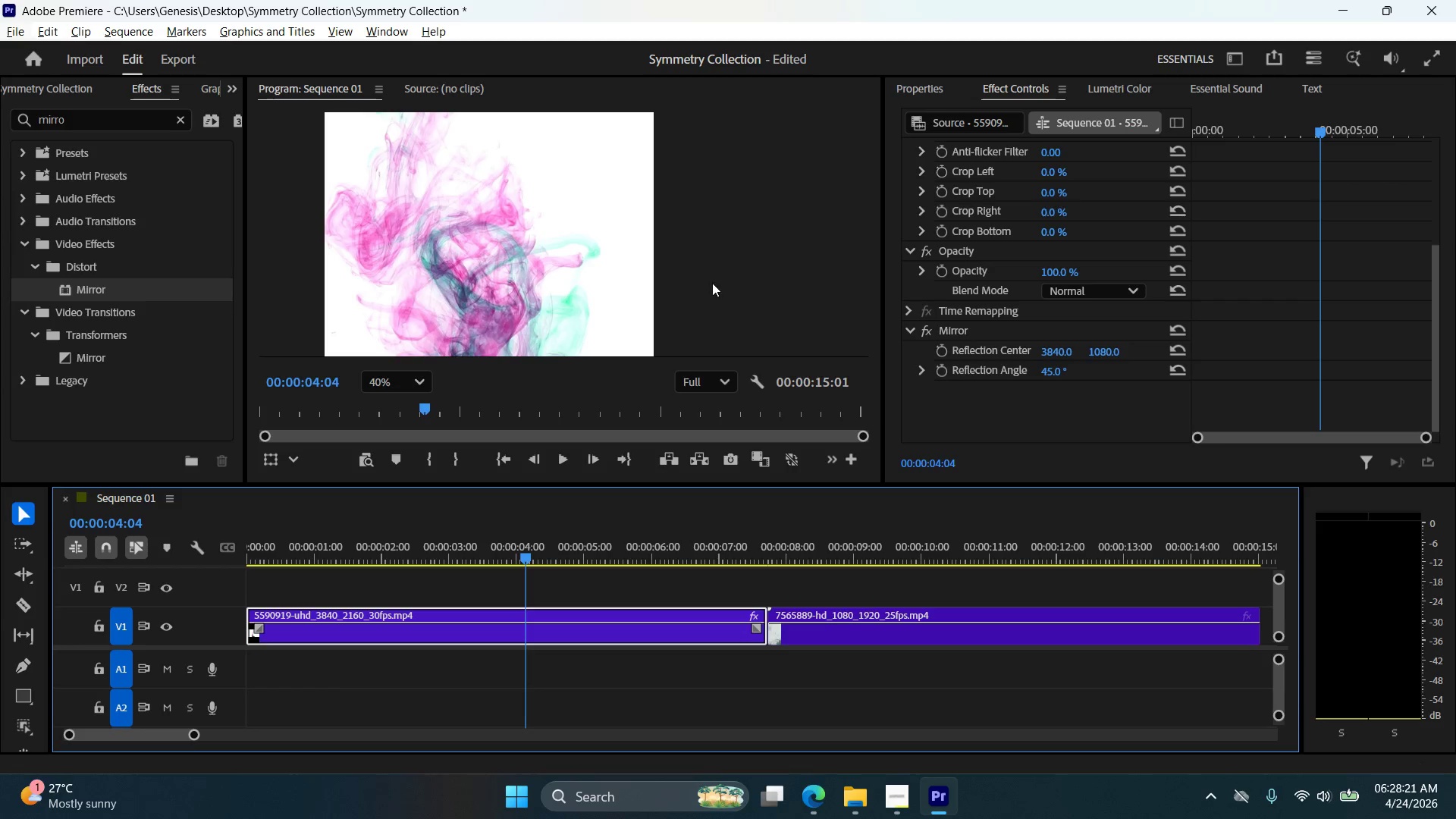 
scroll: coordinate [566, 198], scroll_direction: none, amount: 0.0
 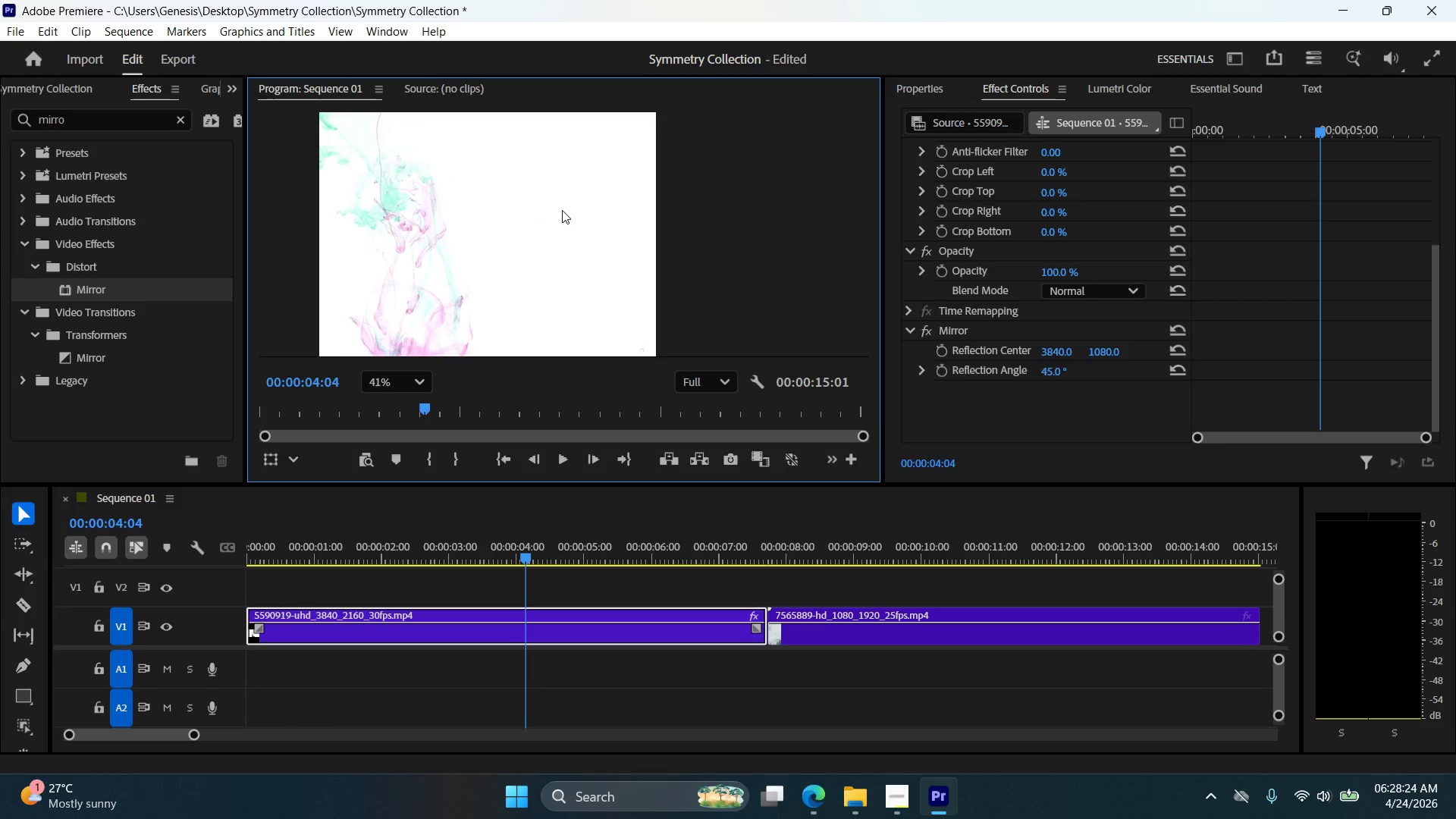 
scroll: coordinate [557, 231], scroll_direction: down, amount: 18.0
 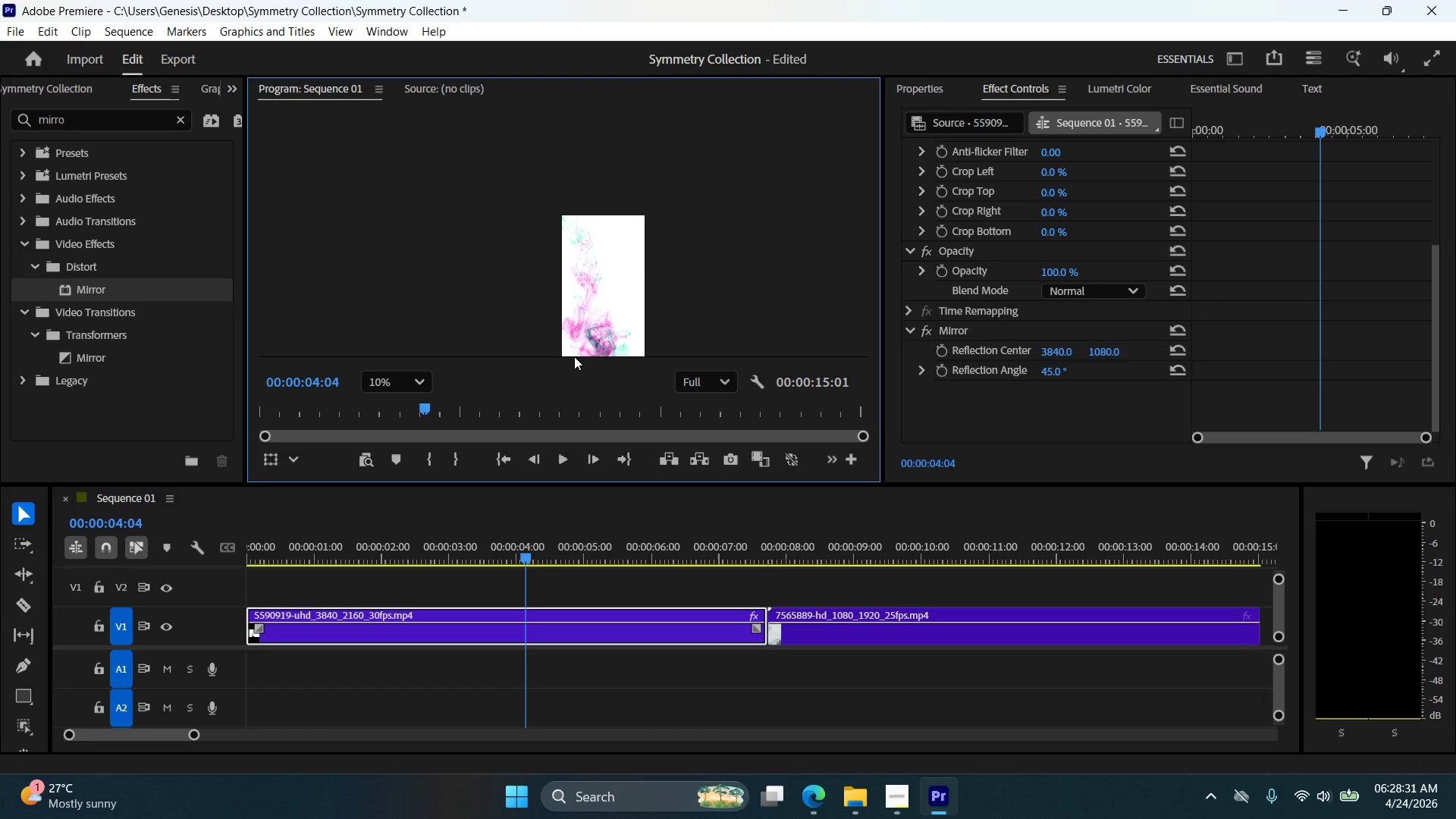 
wait(10.26)
 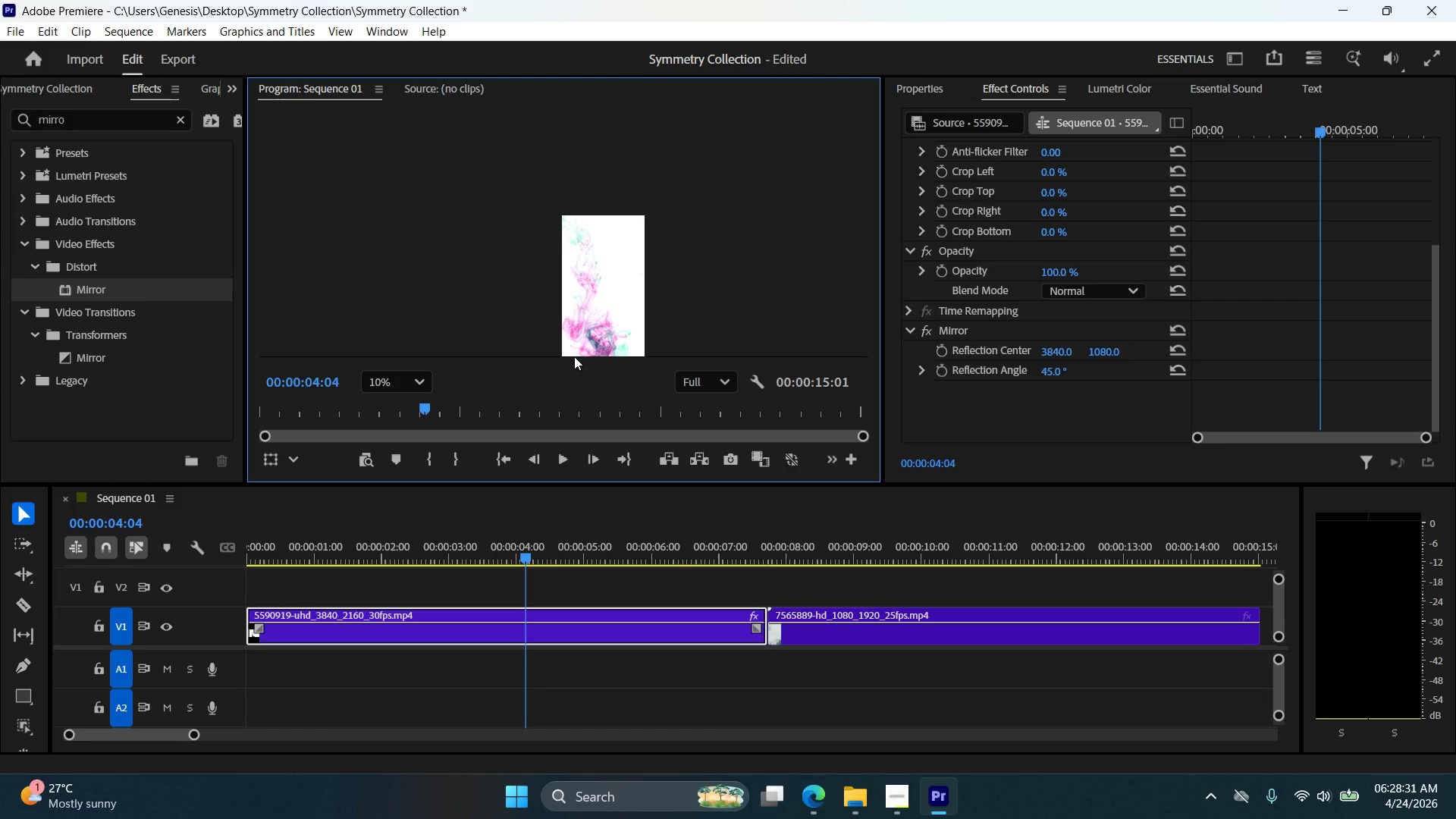 
left_click_drag(start_coordinate=[527, 555], to_coordinate=[861, 584])
 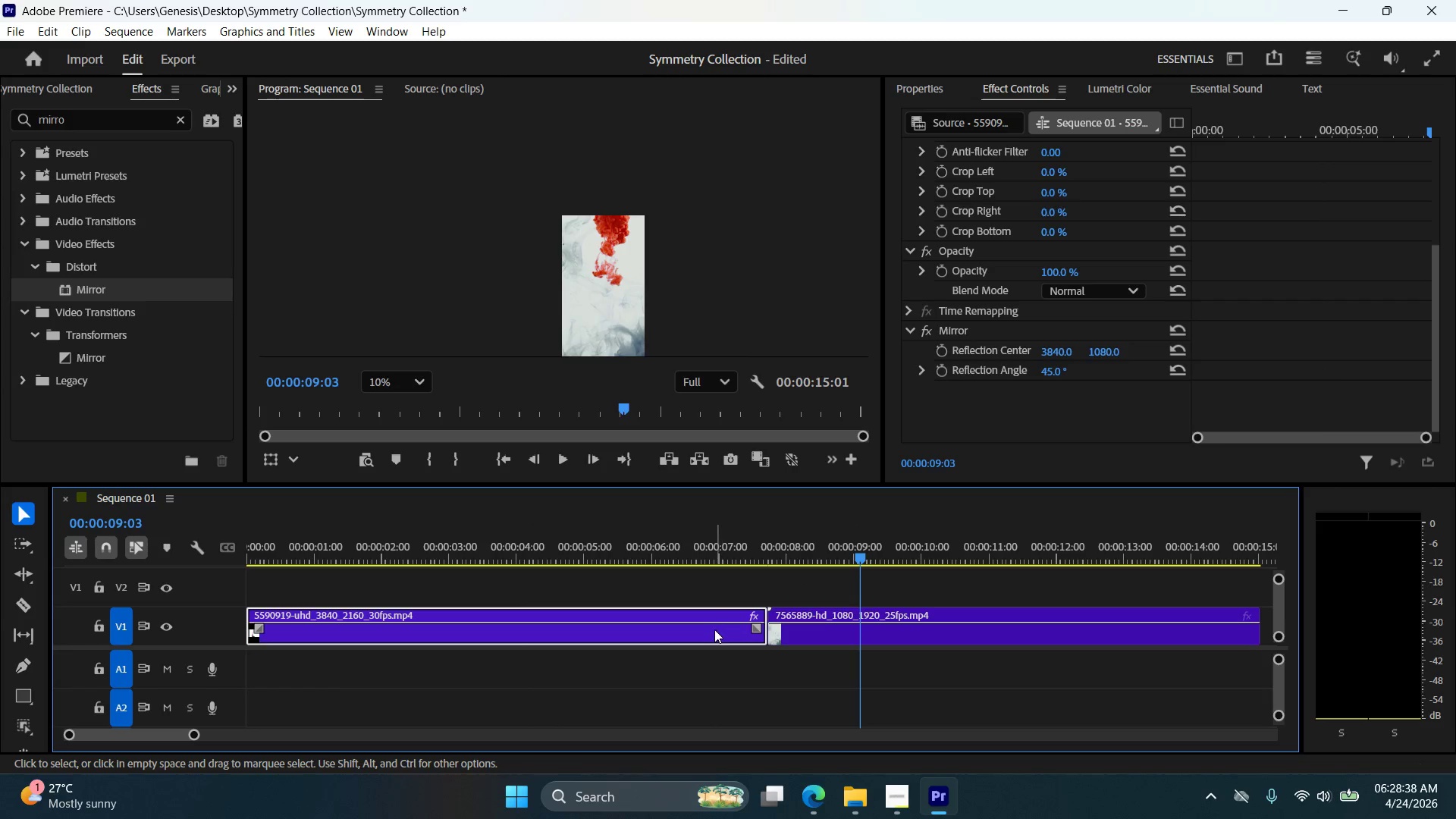 
right_click([711, 629])
 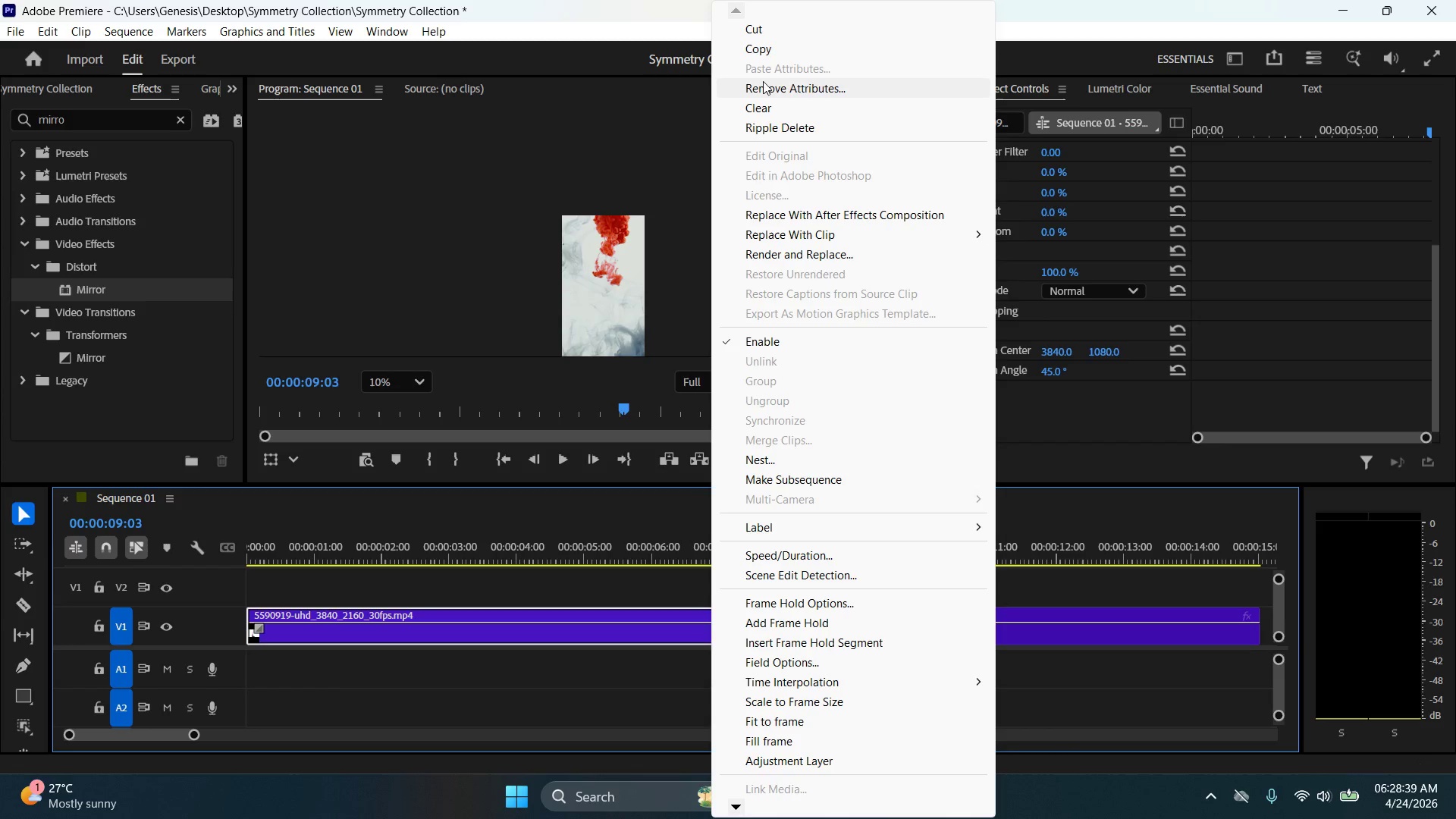 
left_click([778, 46])
 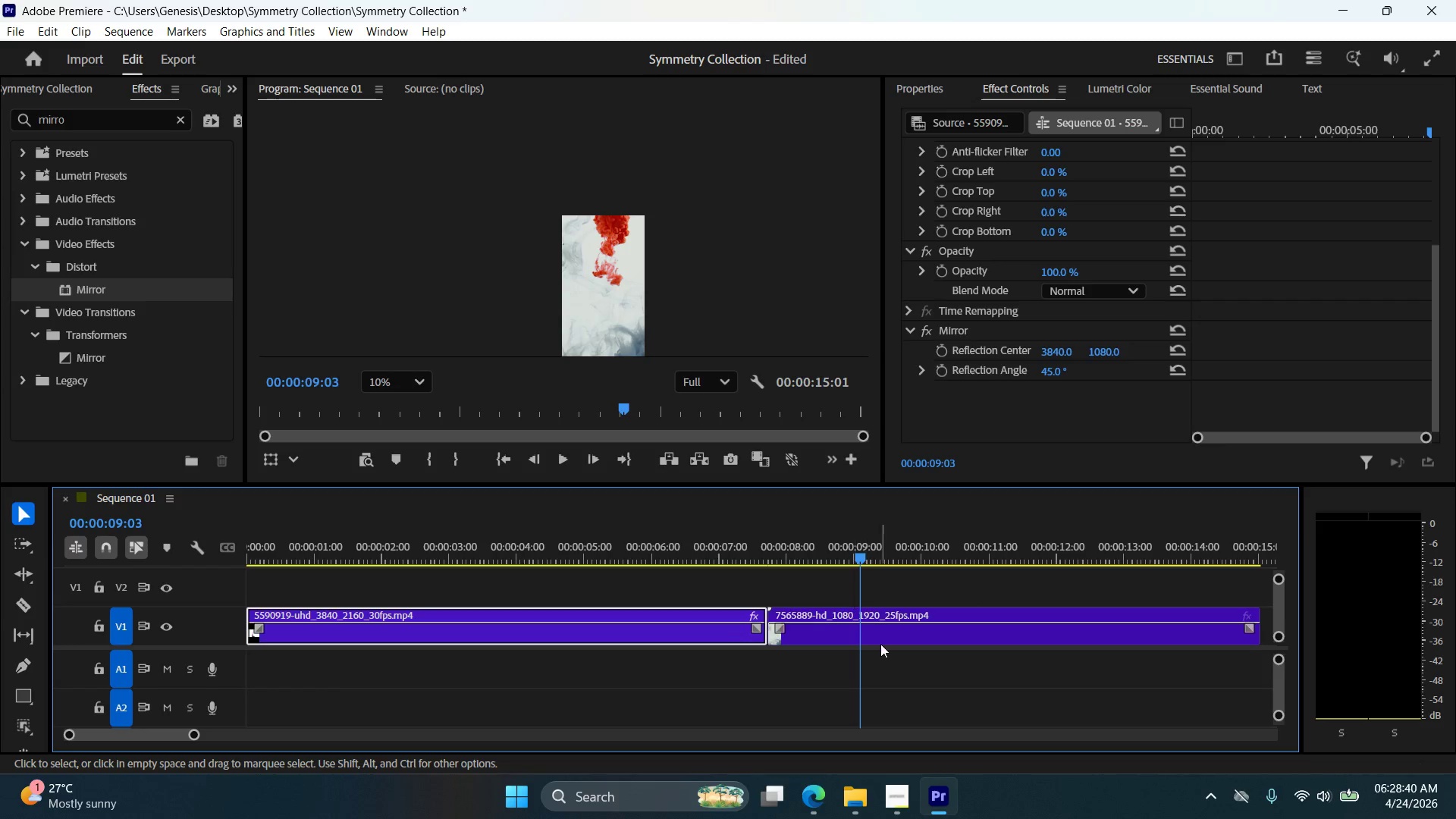 
left_click([886, 633])
 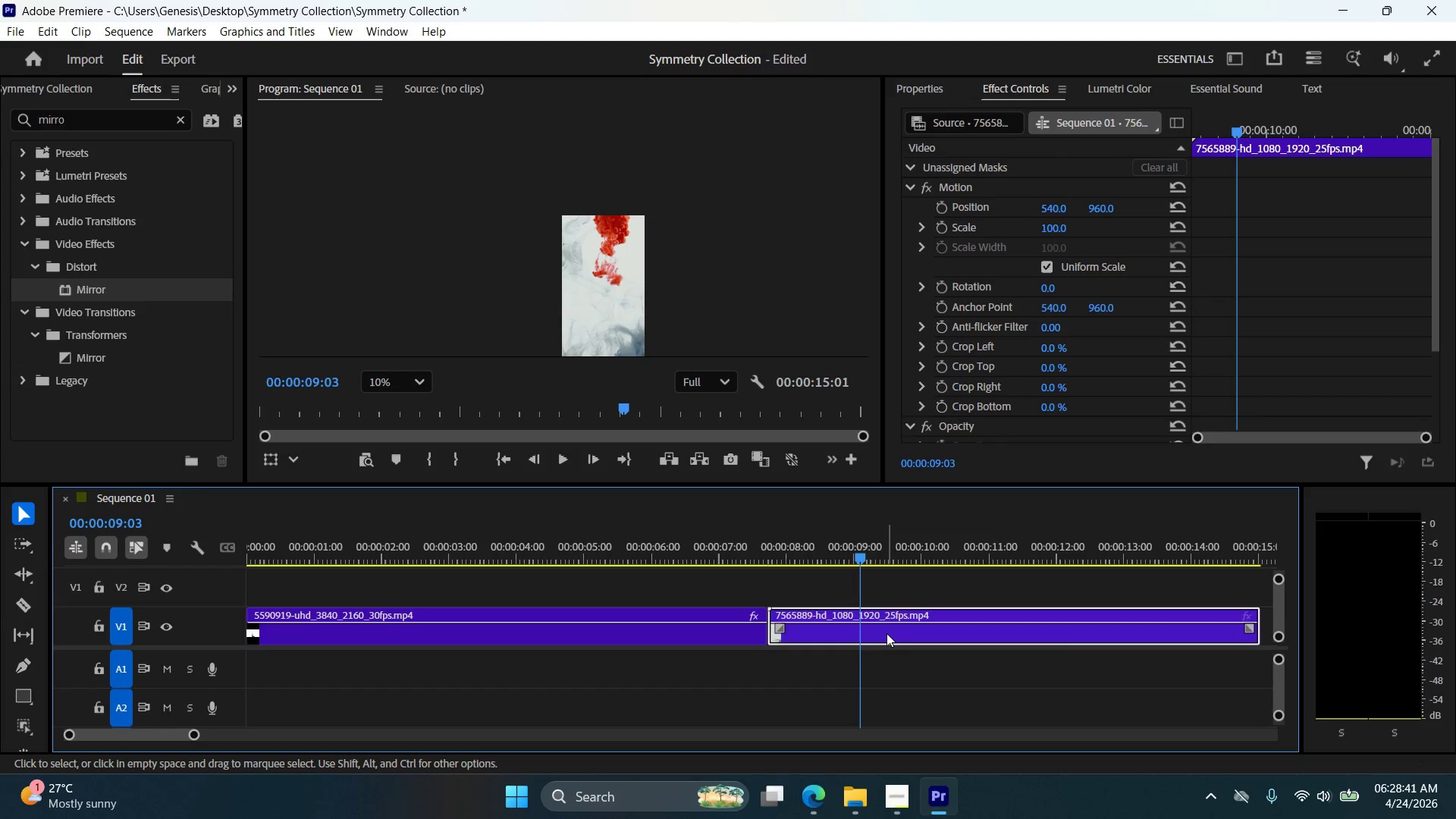 
right_click([886, 633])
 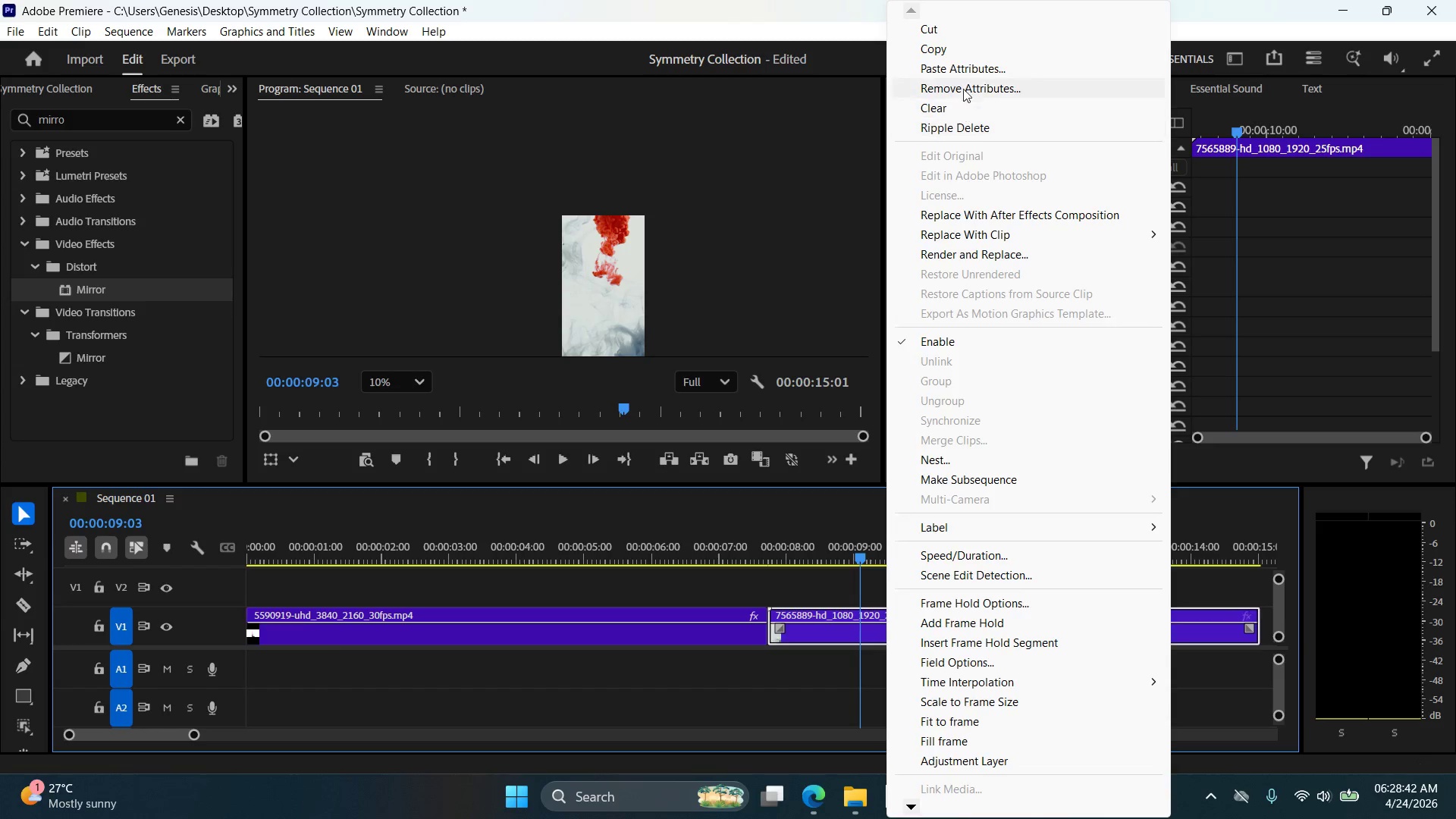 
left_click([965, 71])
 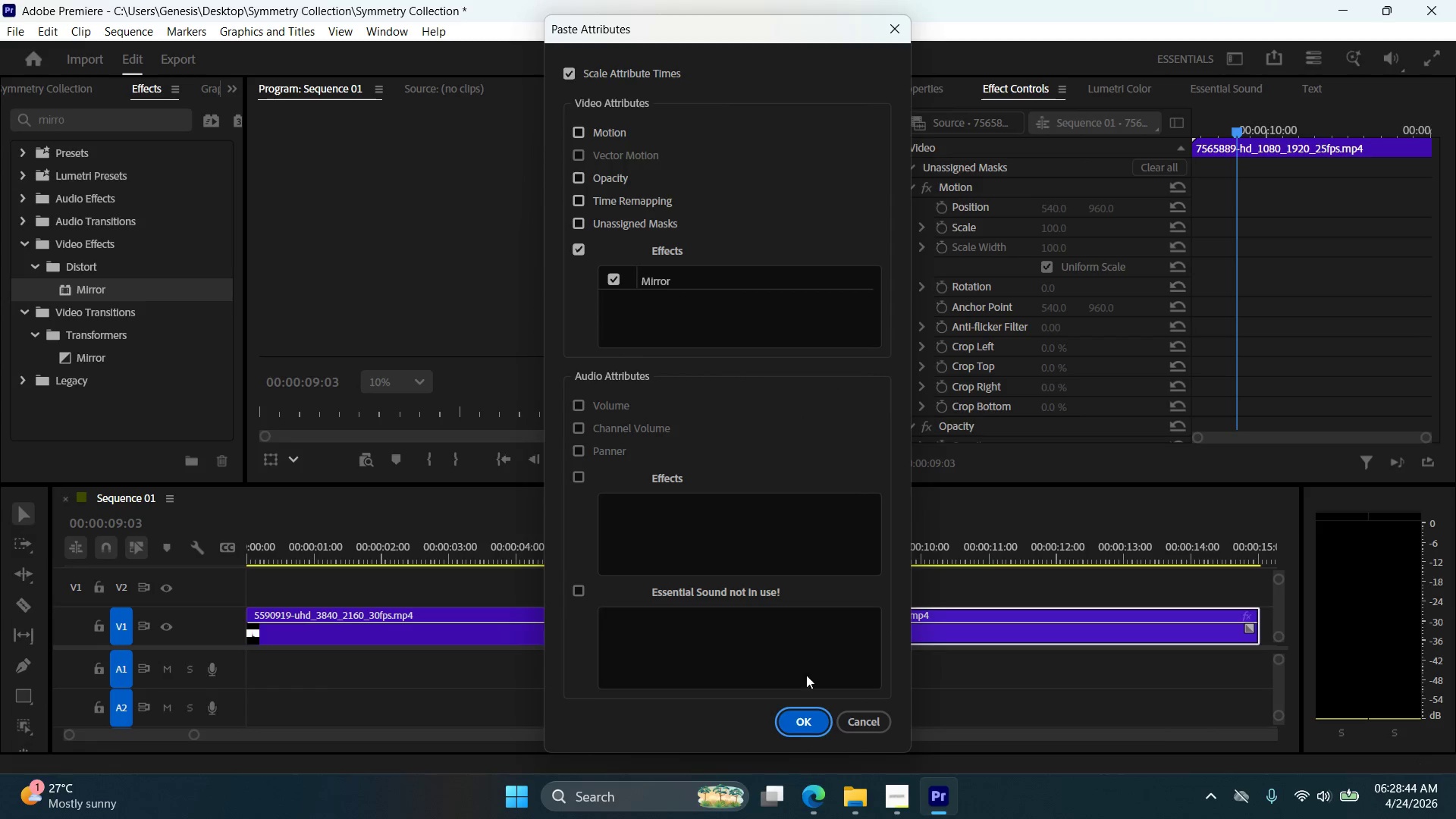 
left_click([799, 719])
 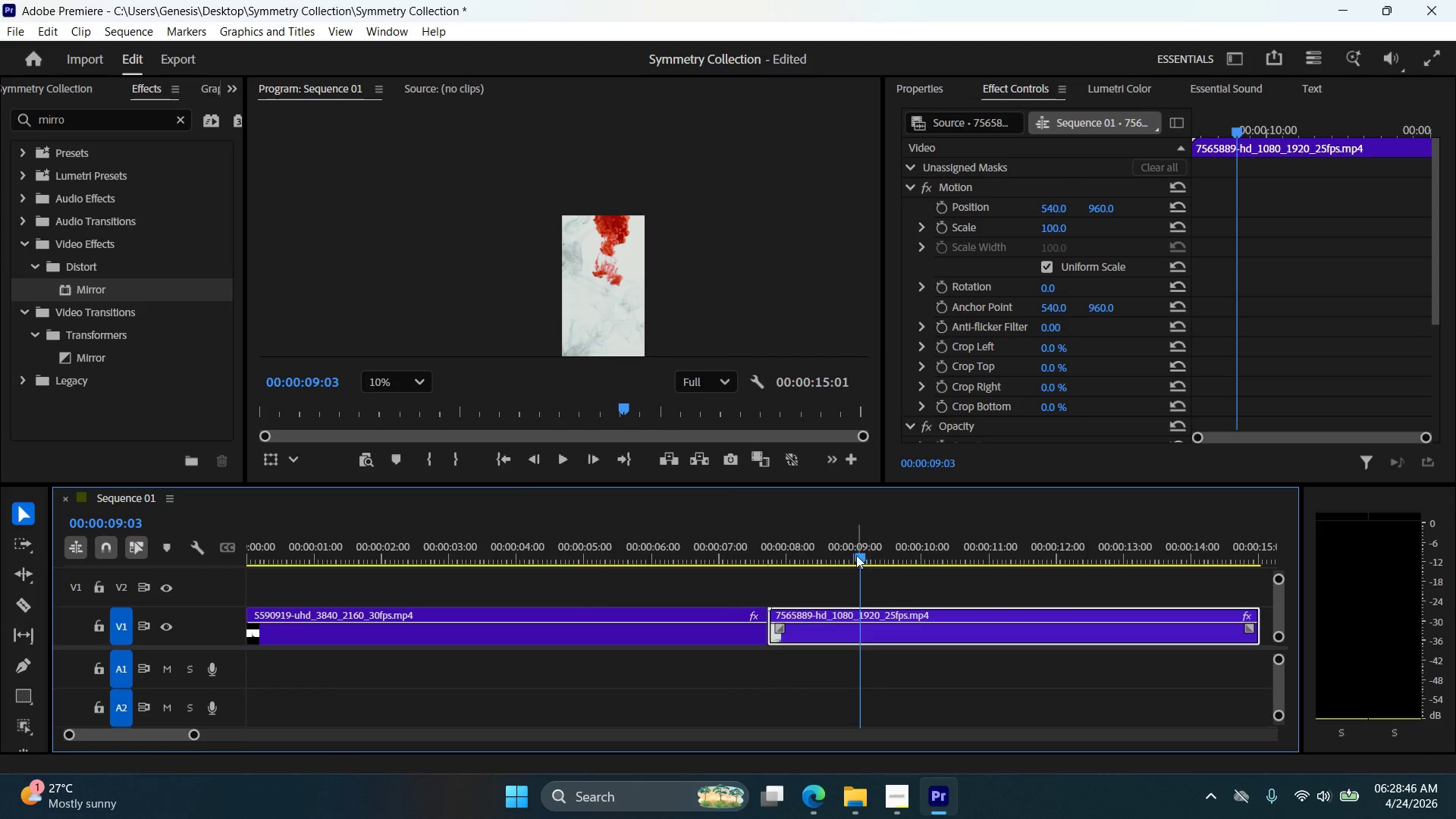 
left_click_drag(start_coordinate=[859, 557], to_coordinate=[930, 620])
 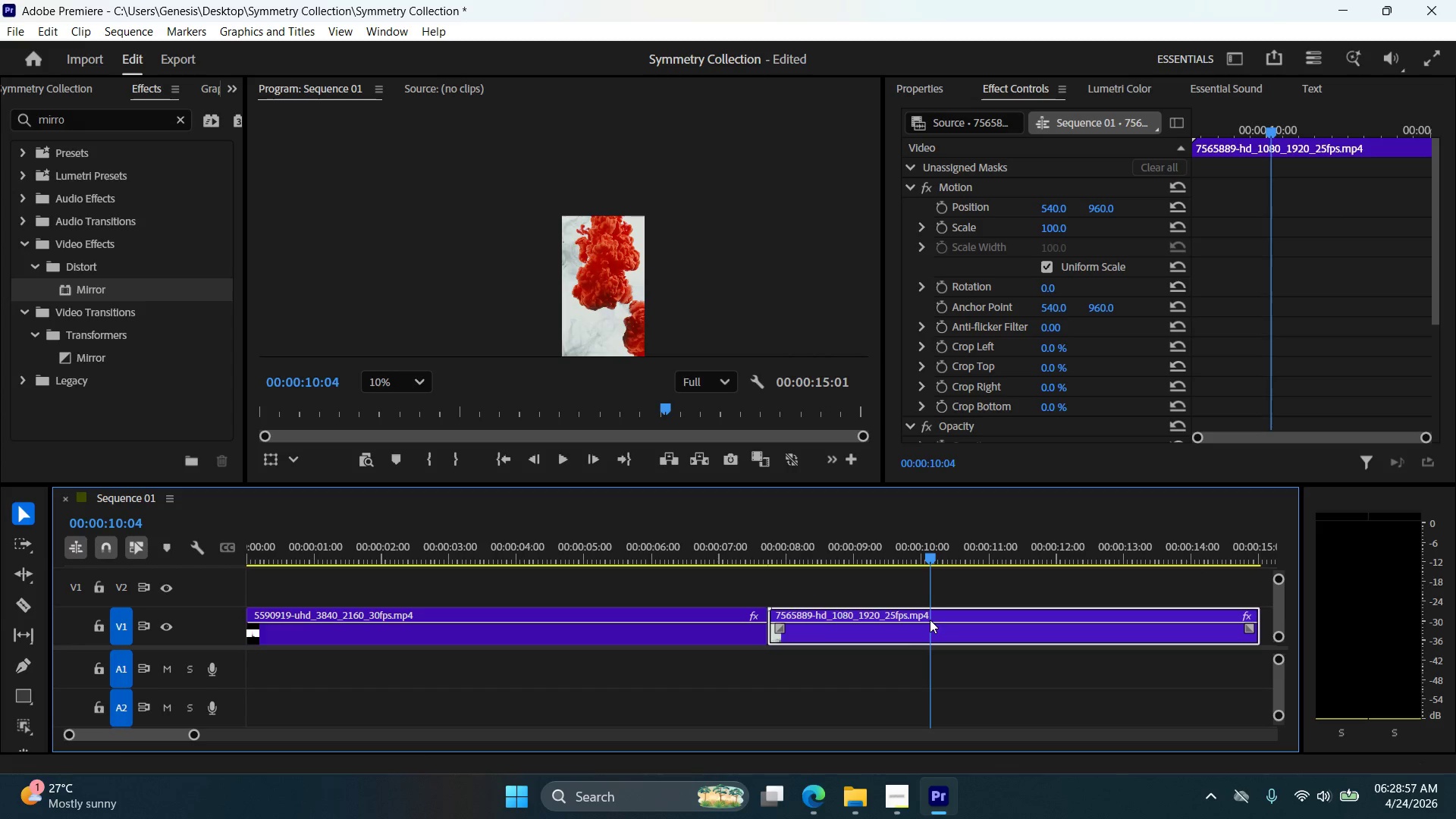 
hold_key(key=ControlLeft, duration=0.53)
 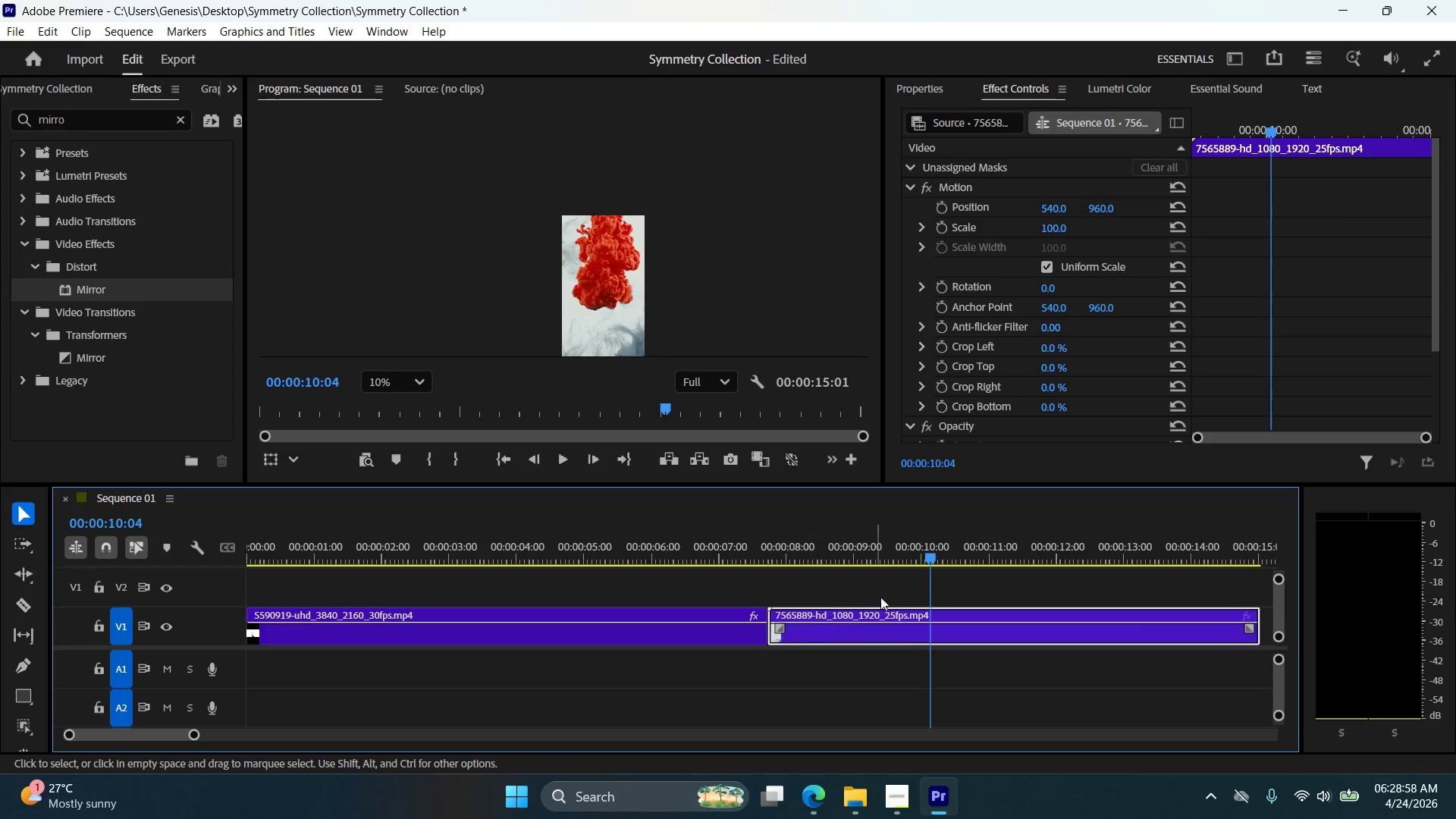 
key(Z)
 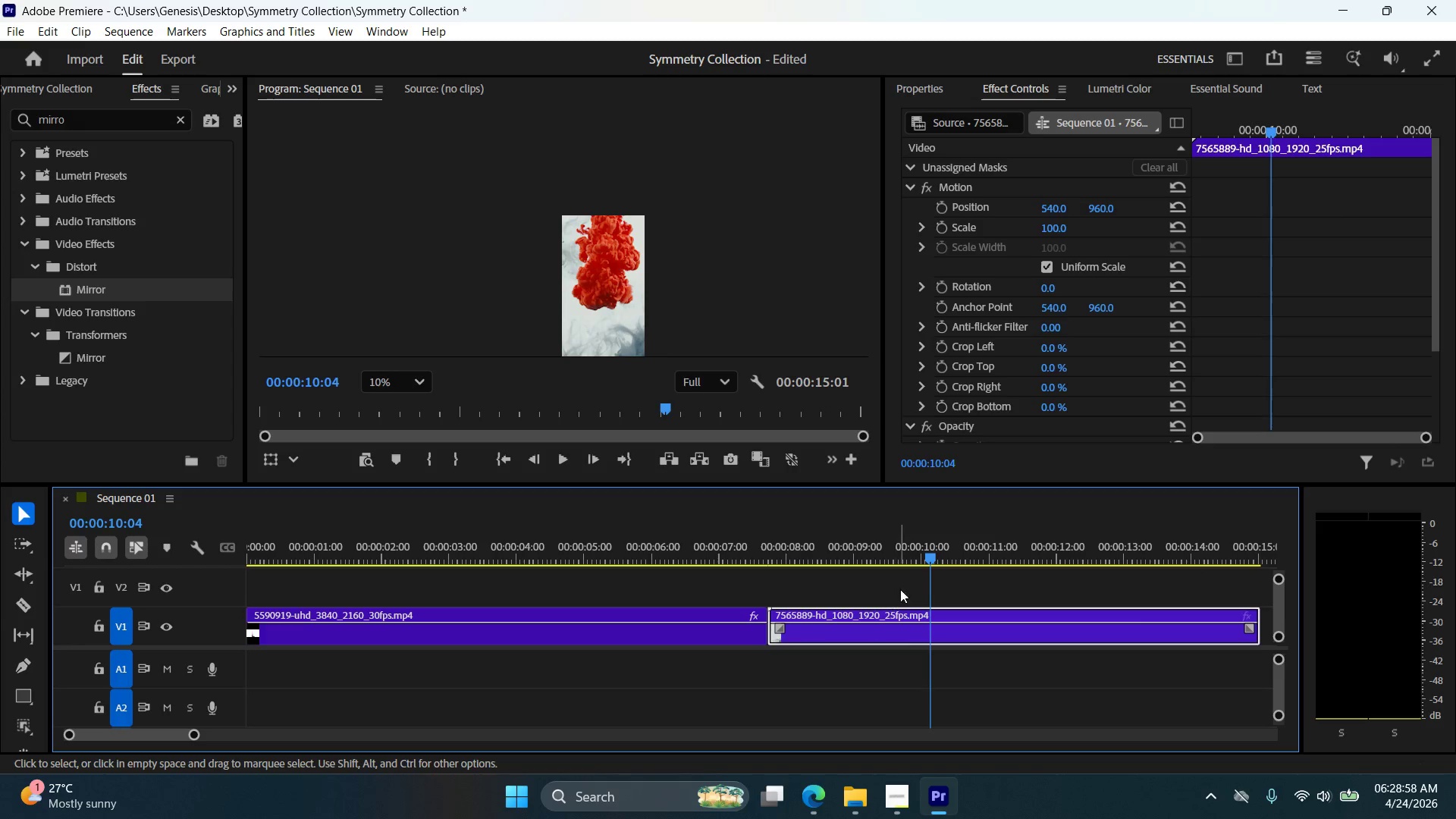 
key(Control+Shift+Z)
 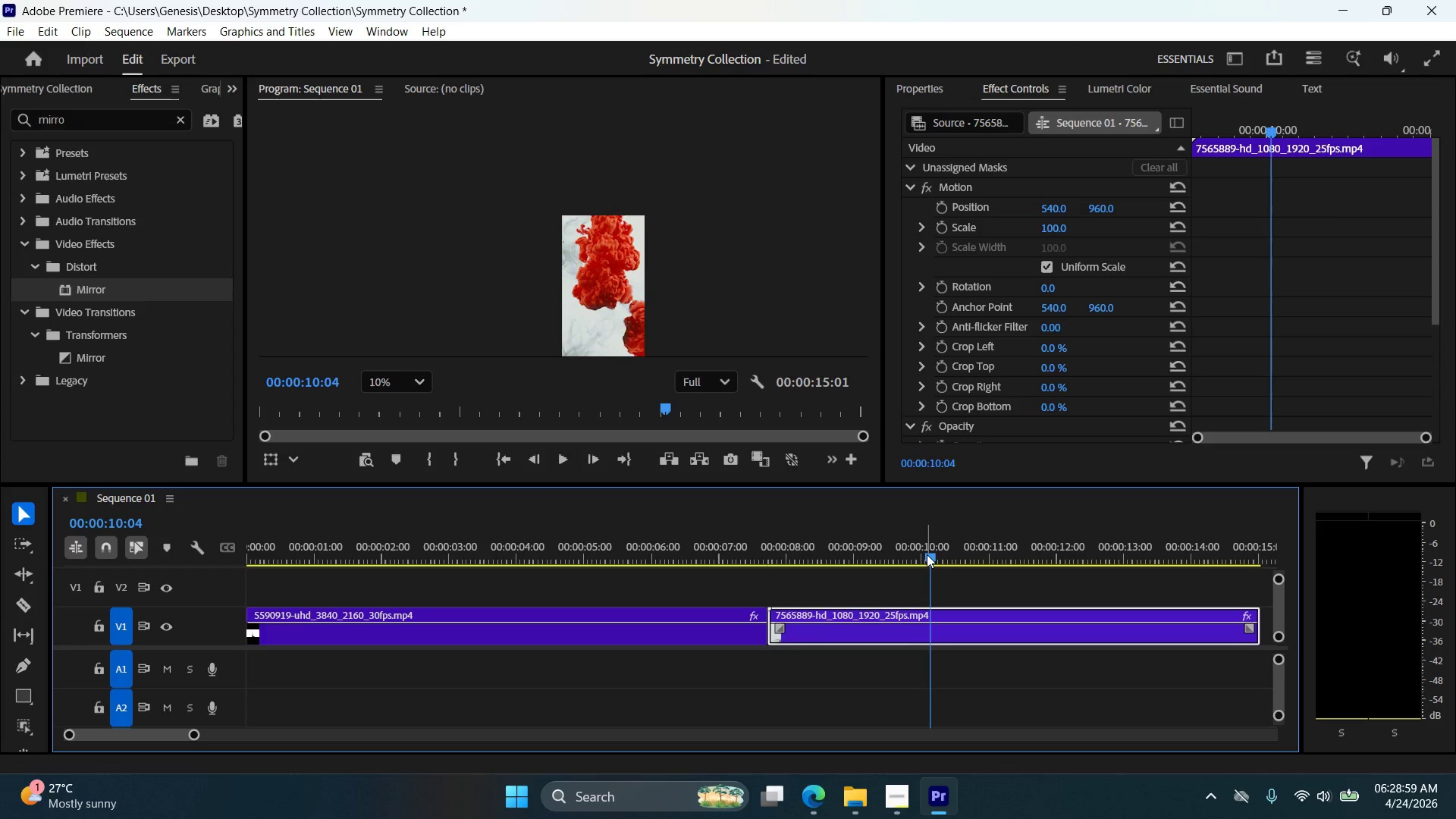 
left_click_drag(start_coordinate=[937, 556], to_coordinate=[950, 604])
 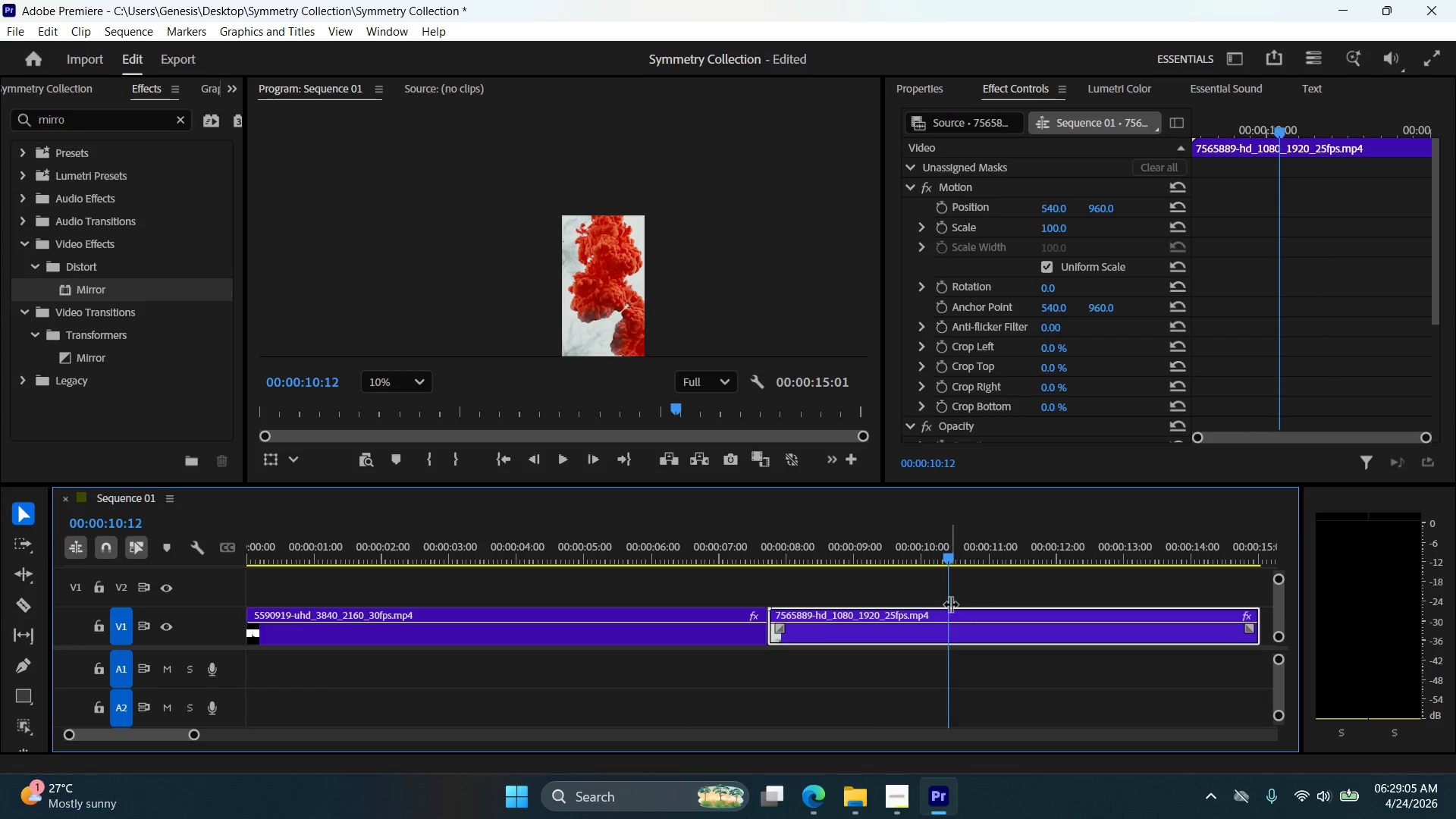 
key(Control+Z)
 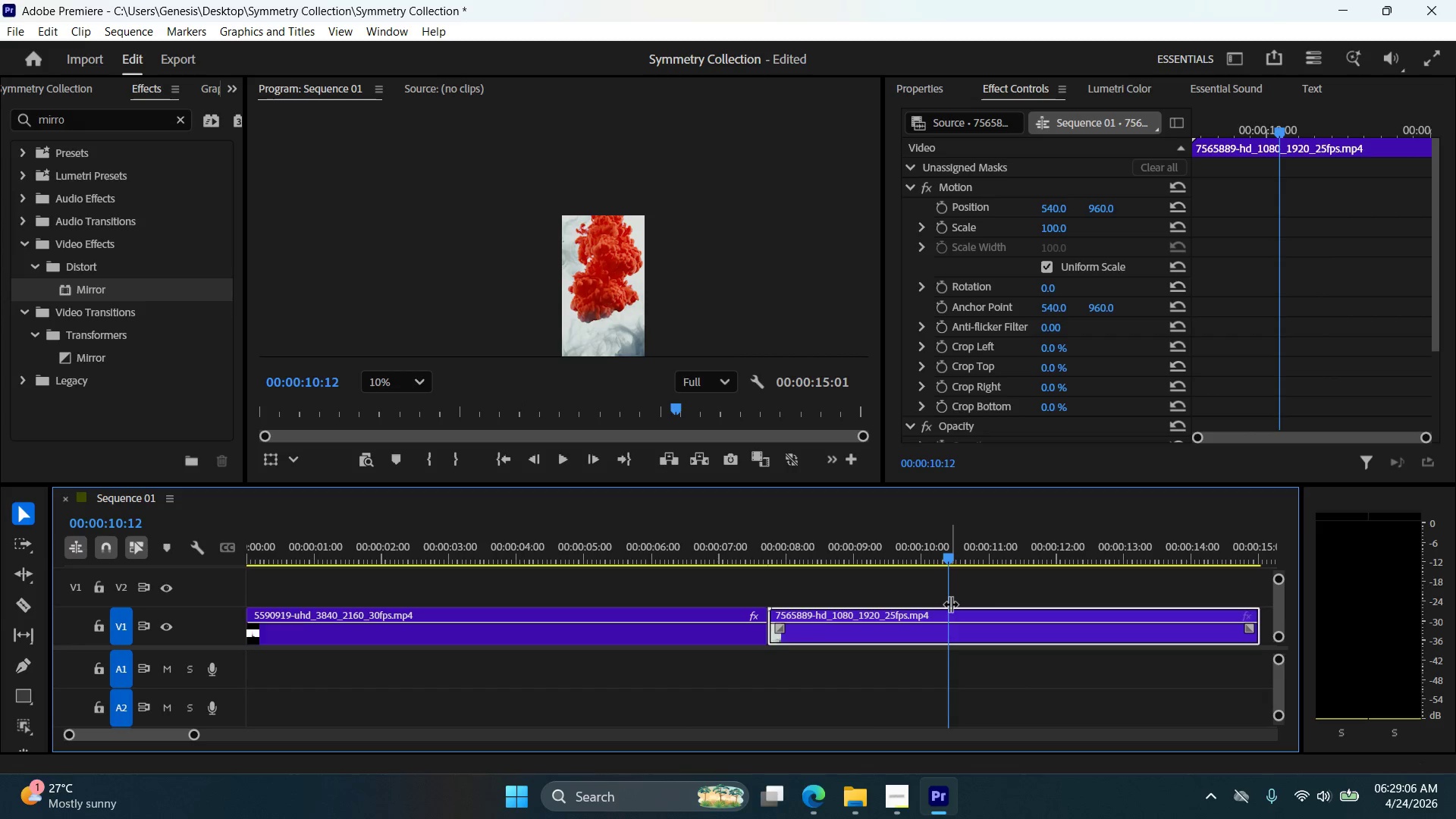 
key(Control+Shift+ShiftLeft)
 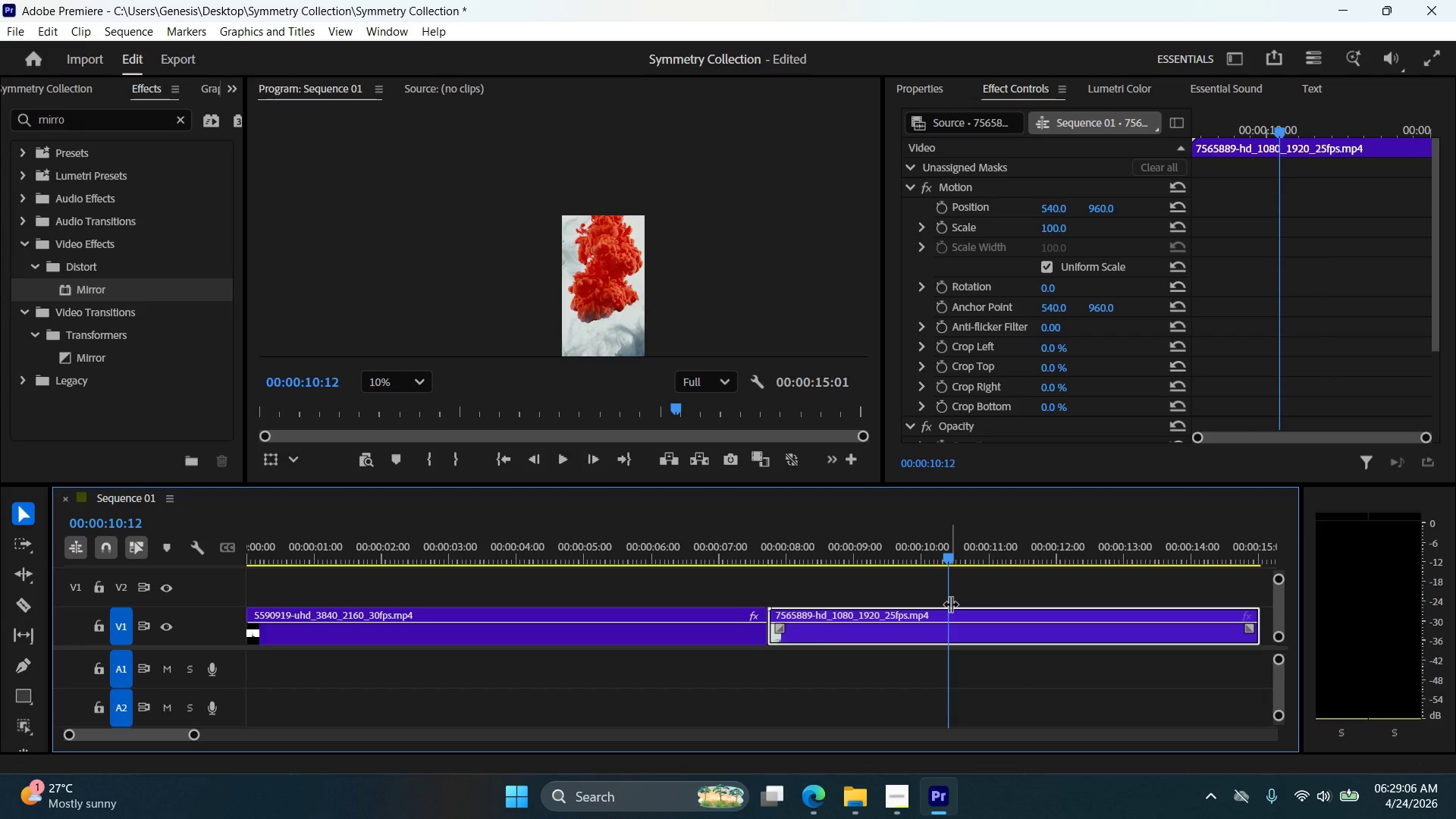 
key(Control+Shift+Z)
 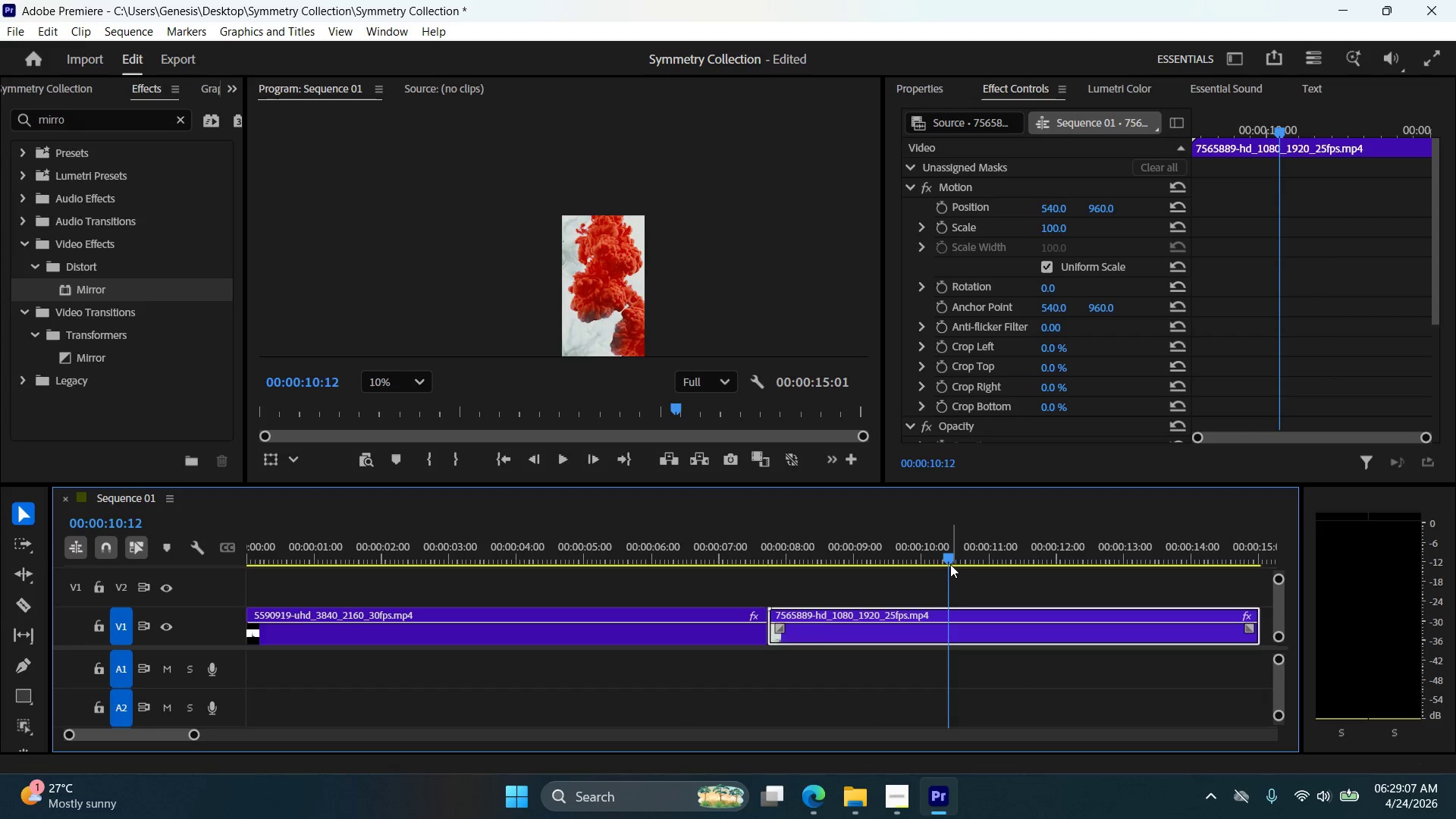 
key(Control+Z)
 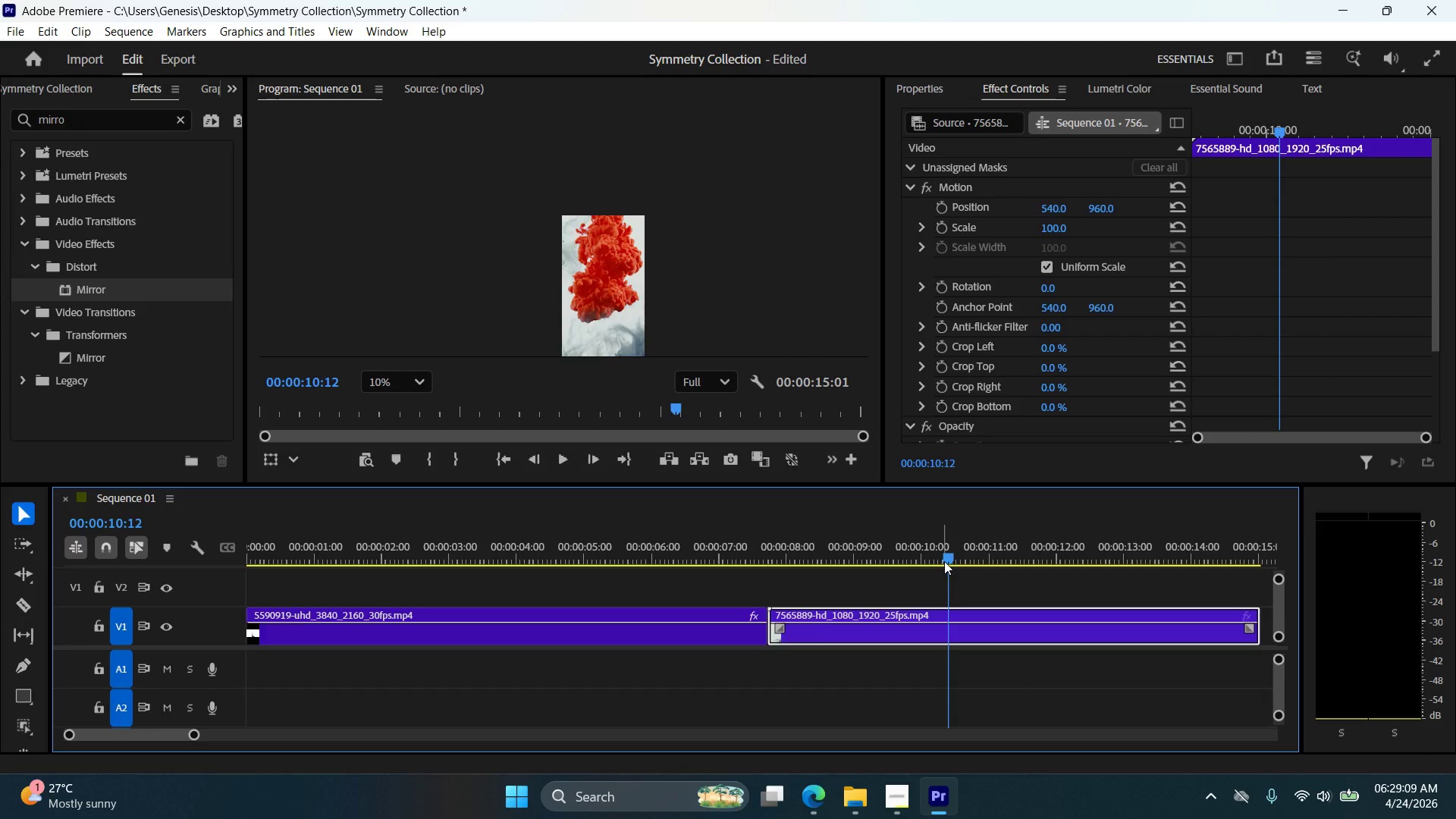 
key(Control+Z)
 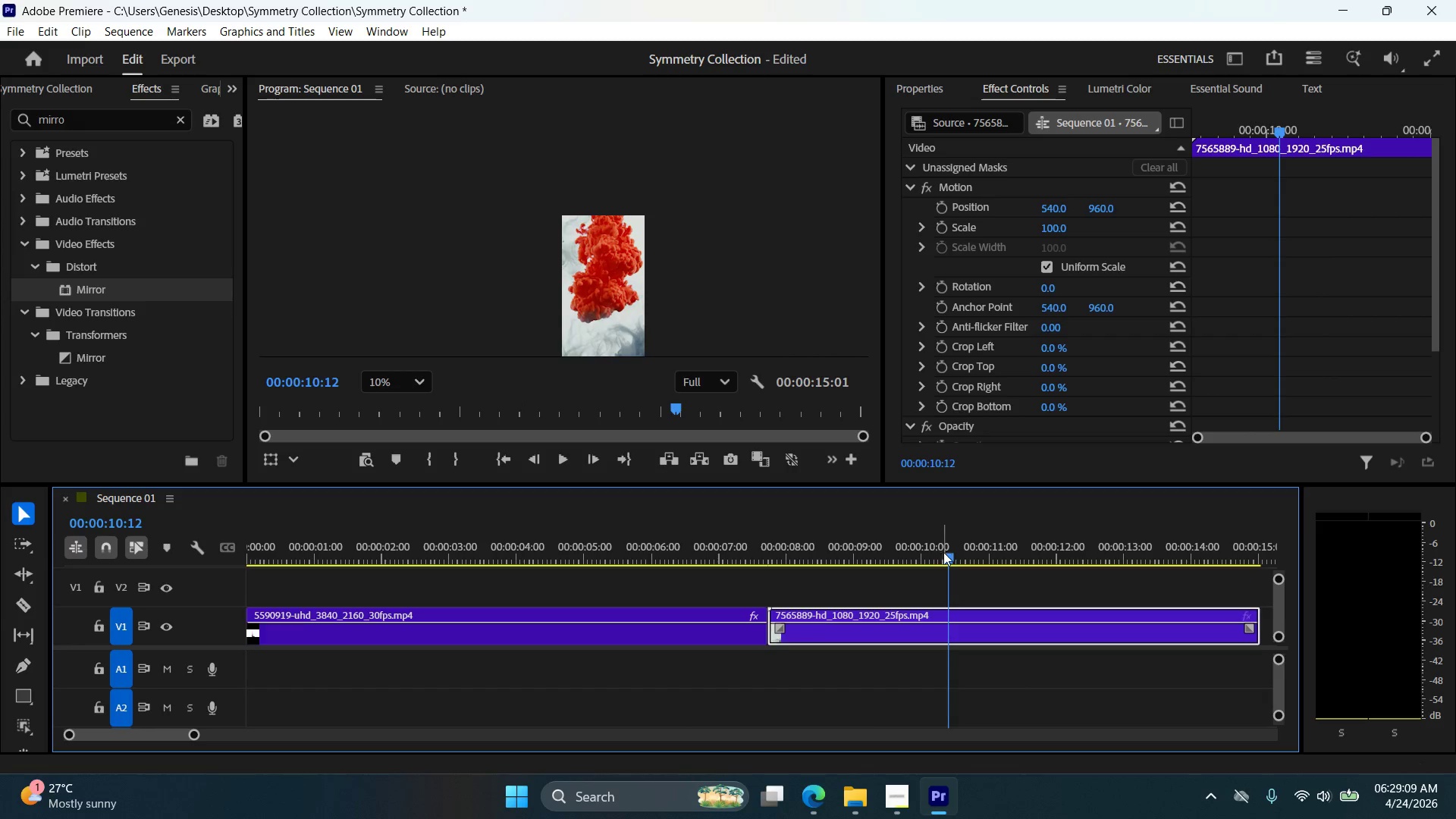 
left_click_drag(start_coordinate=[948, 553], to_coordinate=[593, 565])
 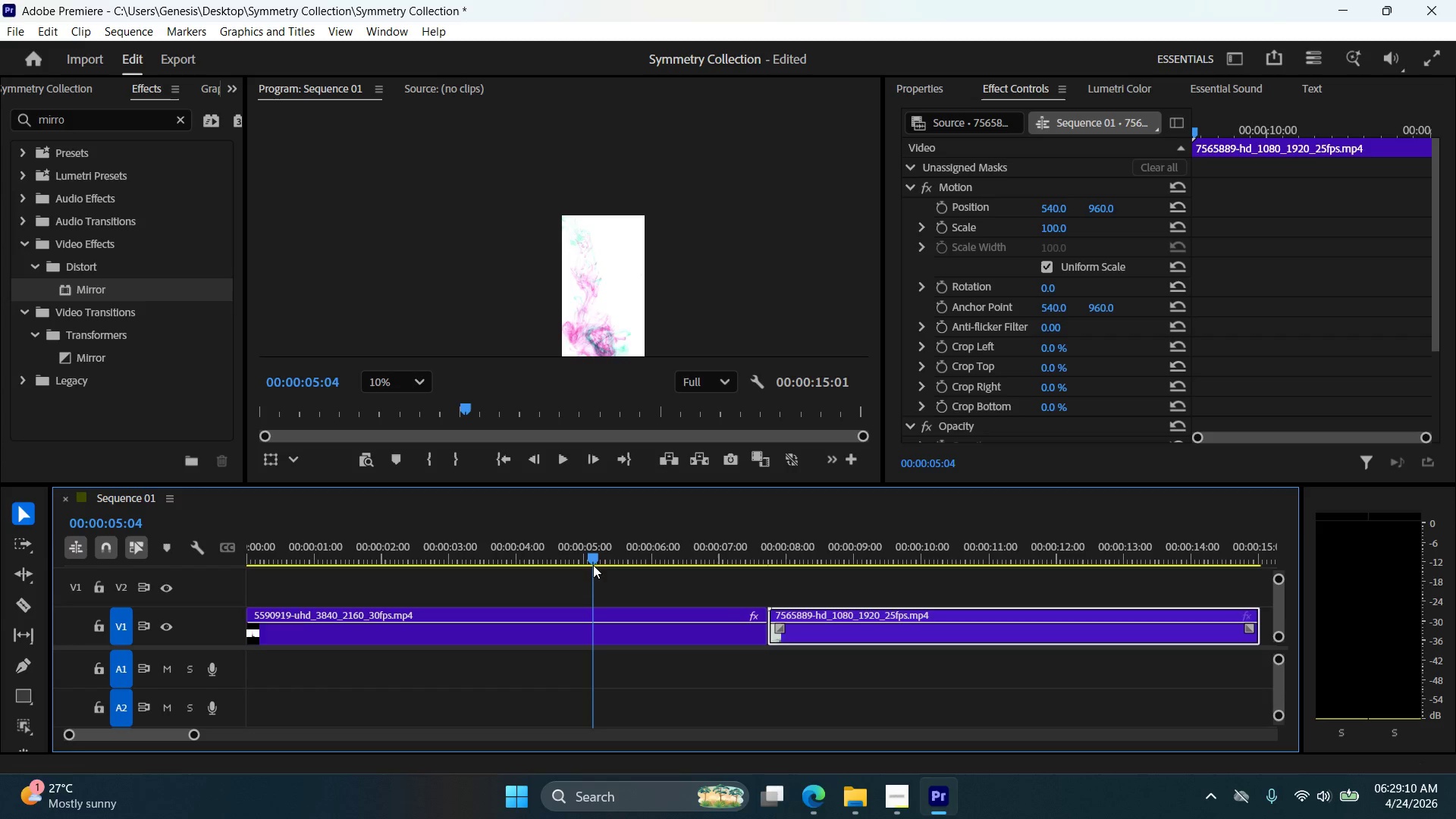 
hold_key(key=ControlLeft, duration=0.53)
 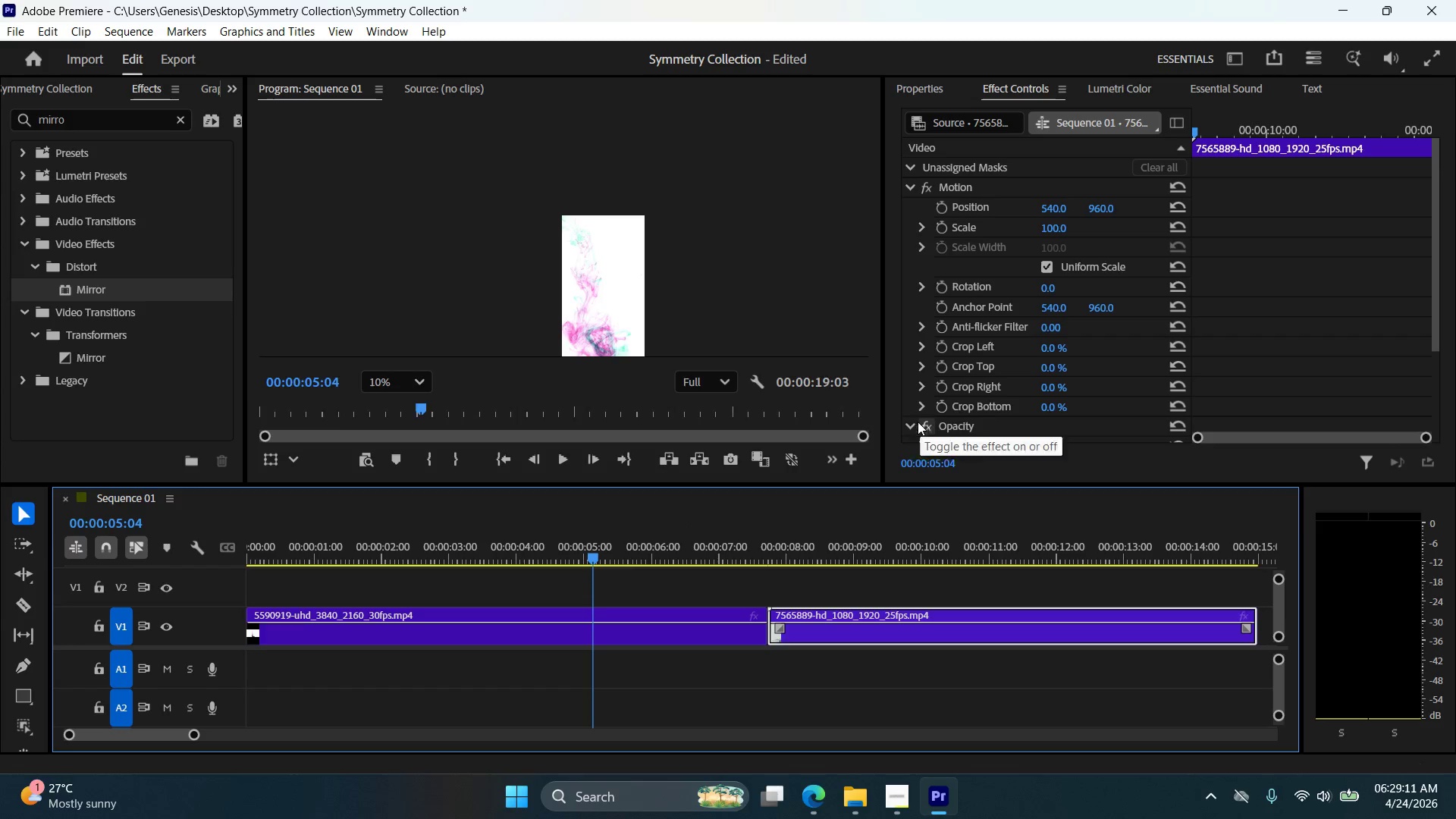 
key(Z)
 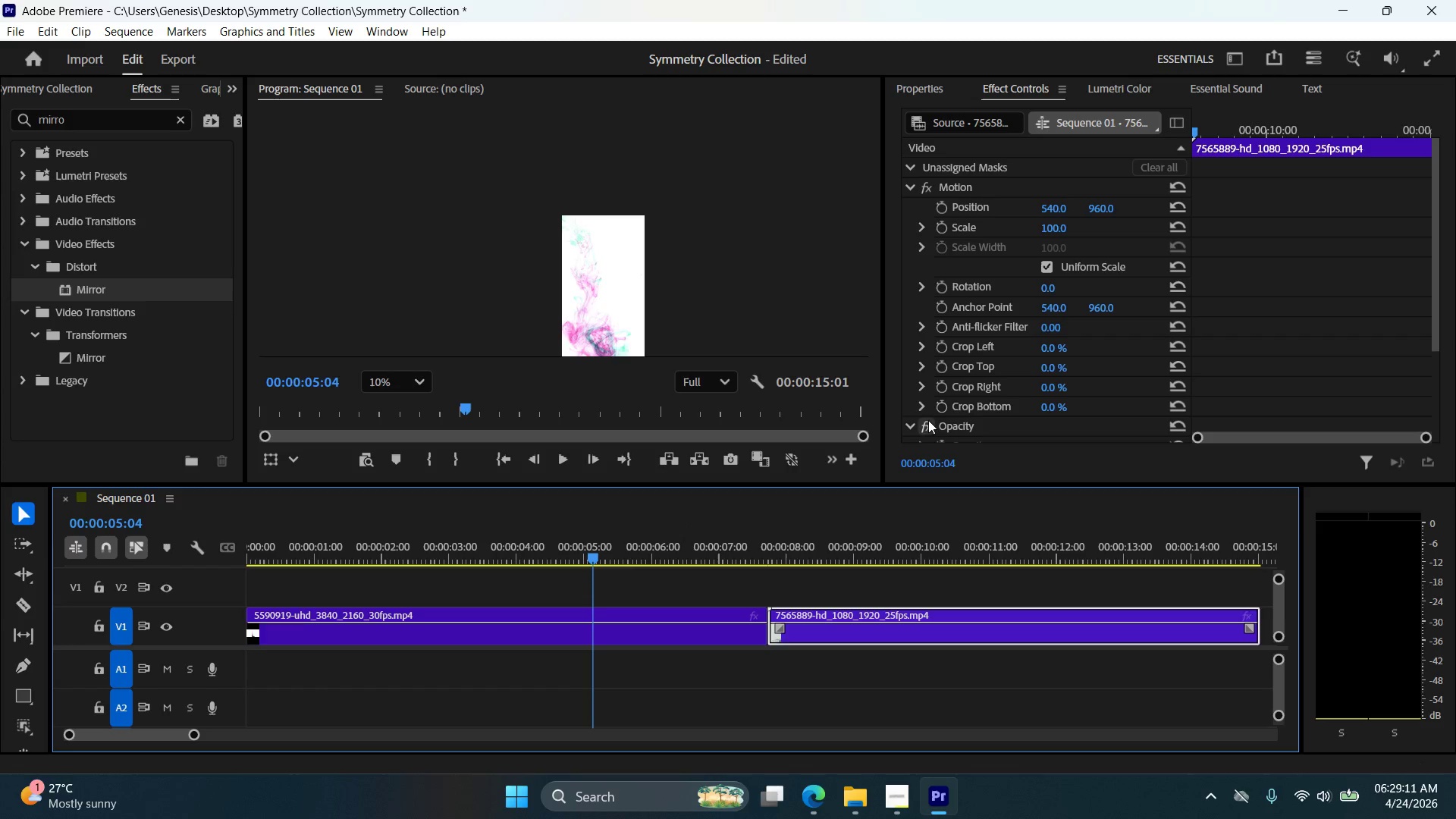 
key(Control+Z)
 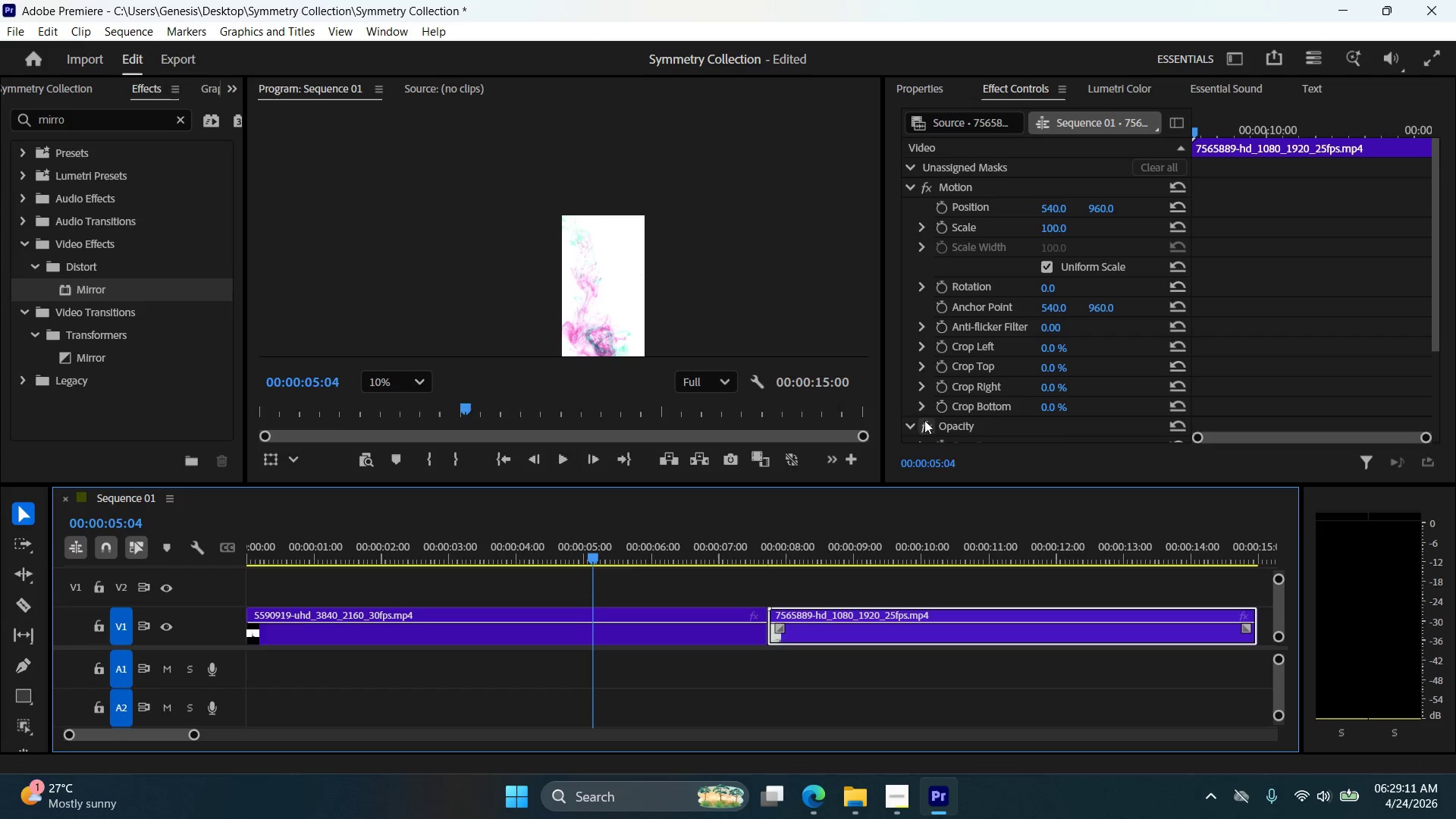 
key(Control+Z)
 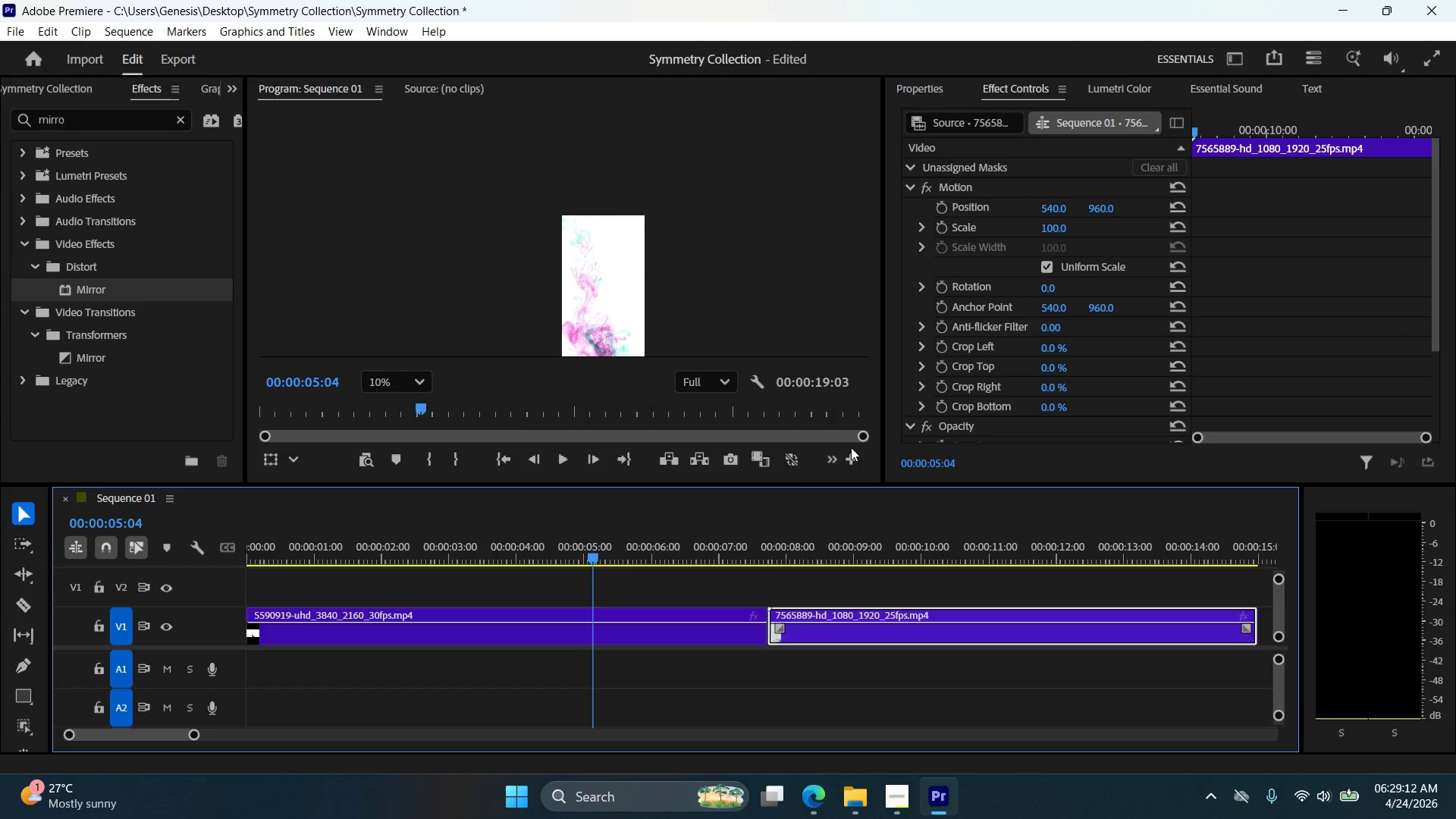 
key(Control+Z)
 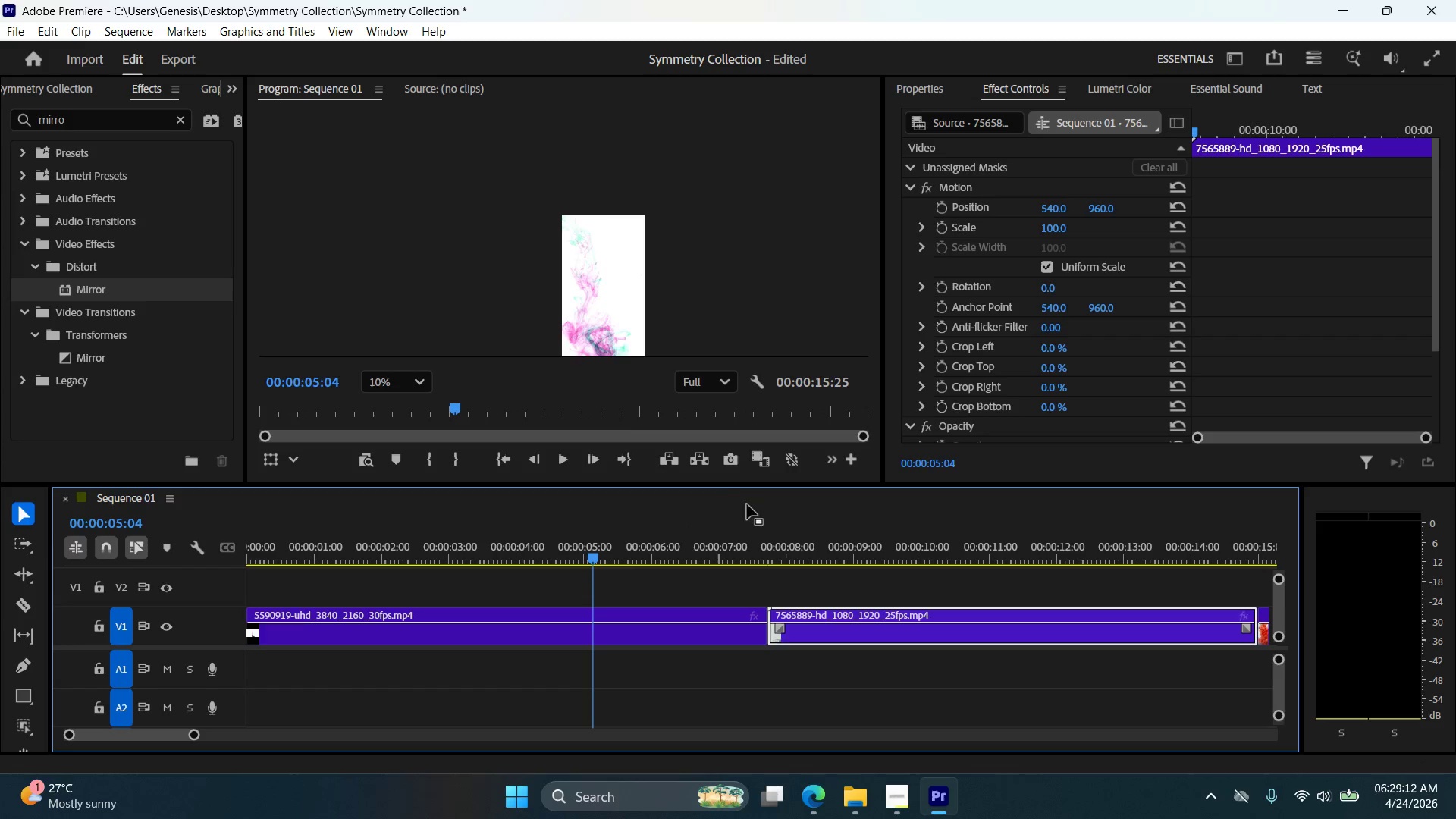 
key(Control+Z)
 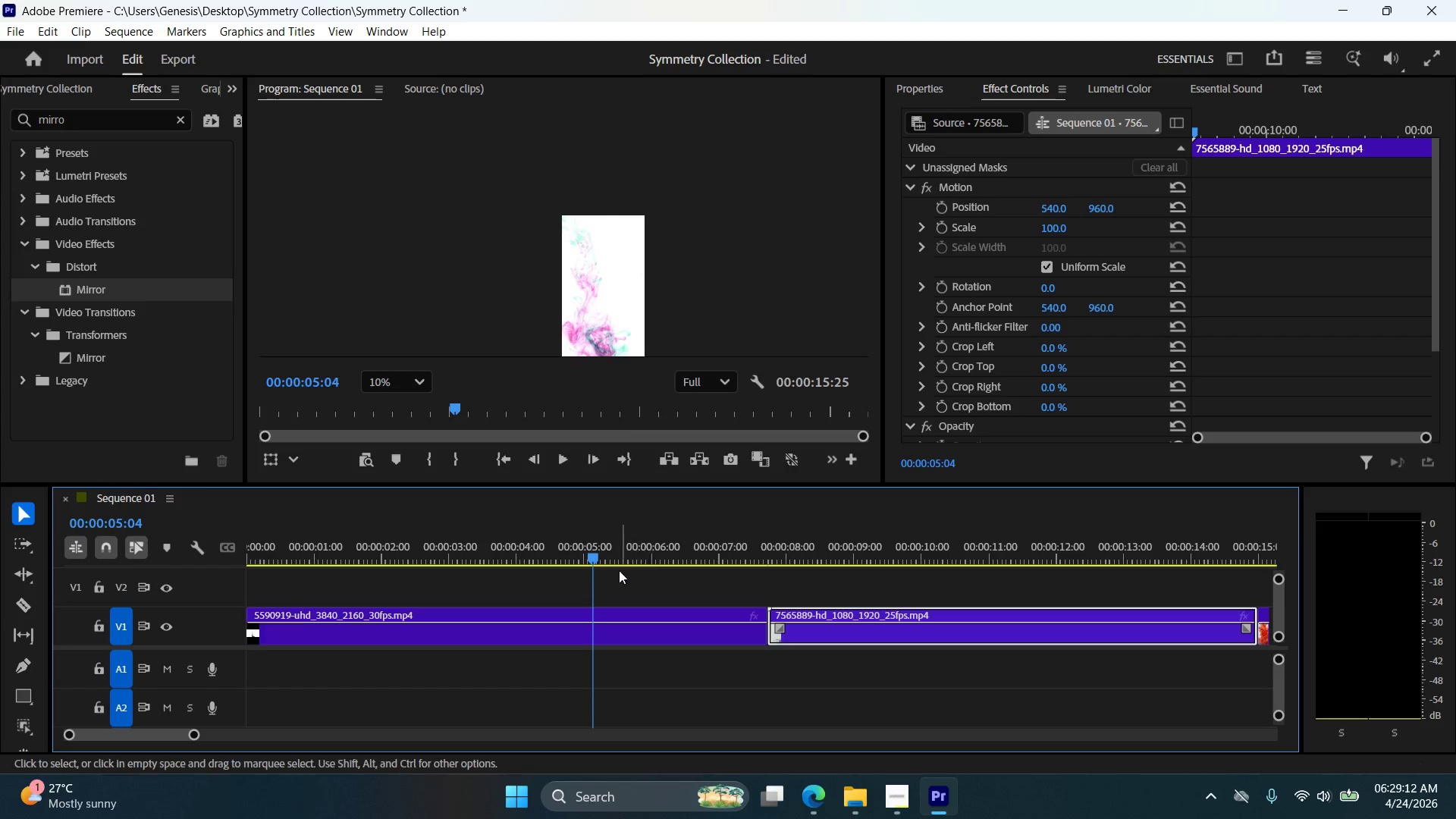 
key(Control+Z)
 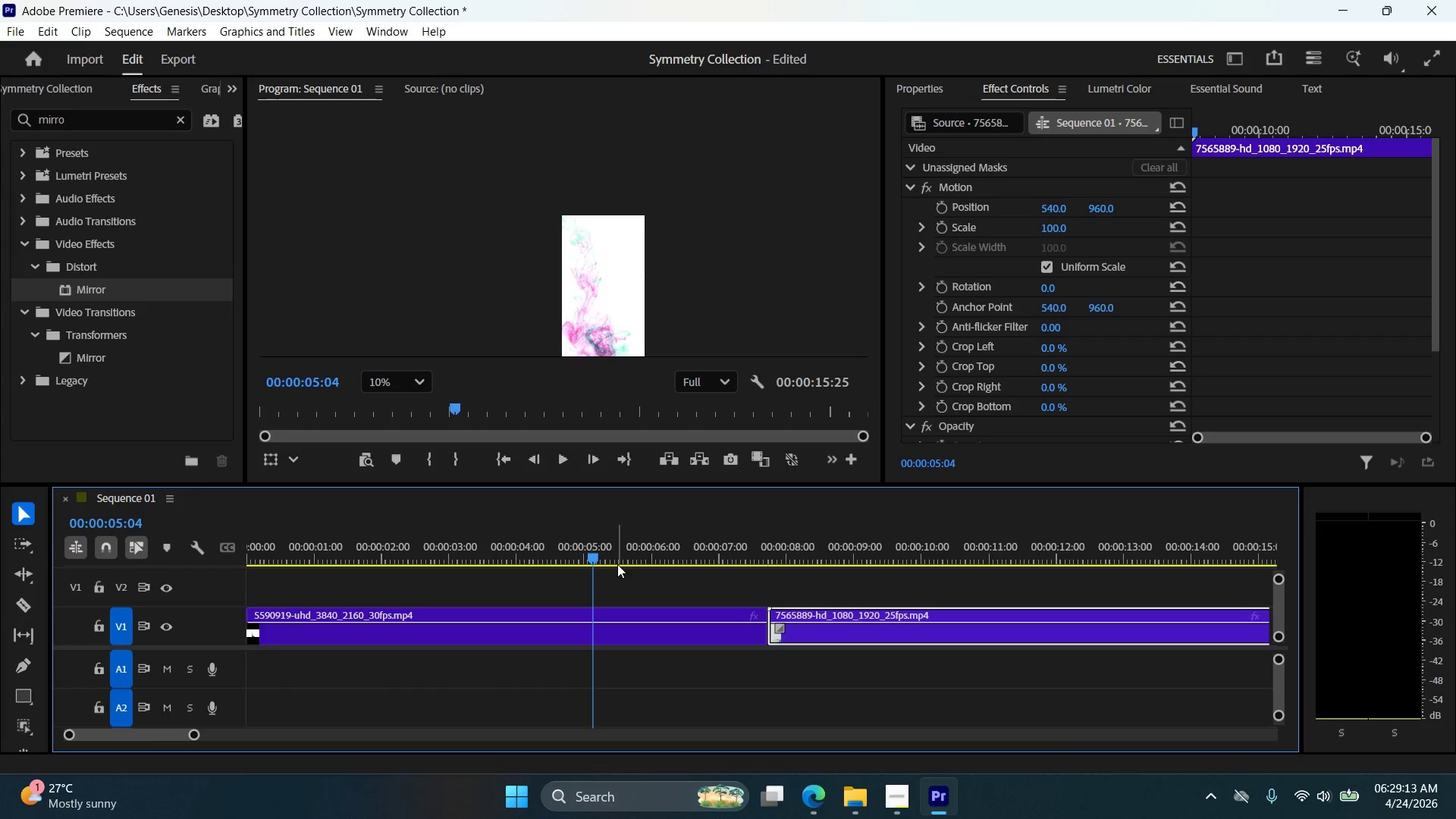 
key(Control+Z)
 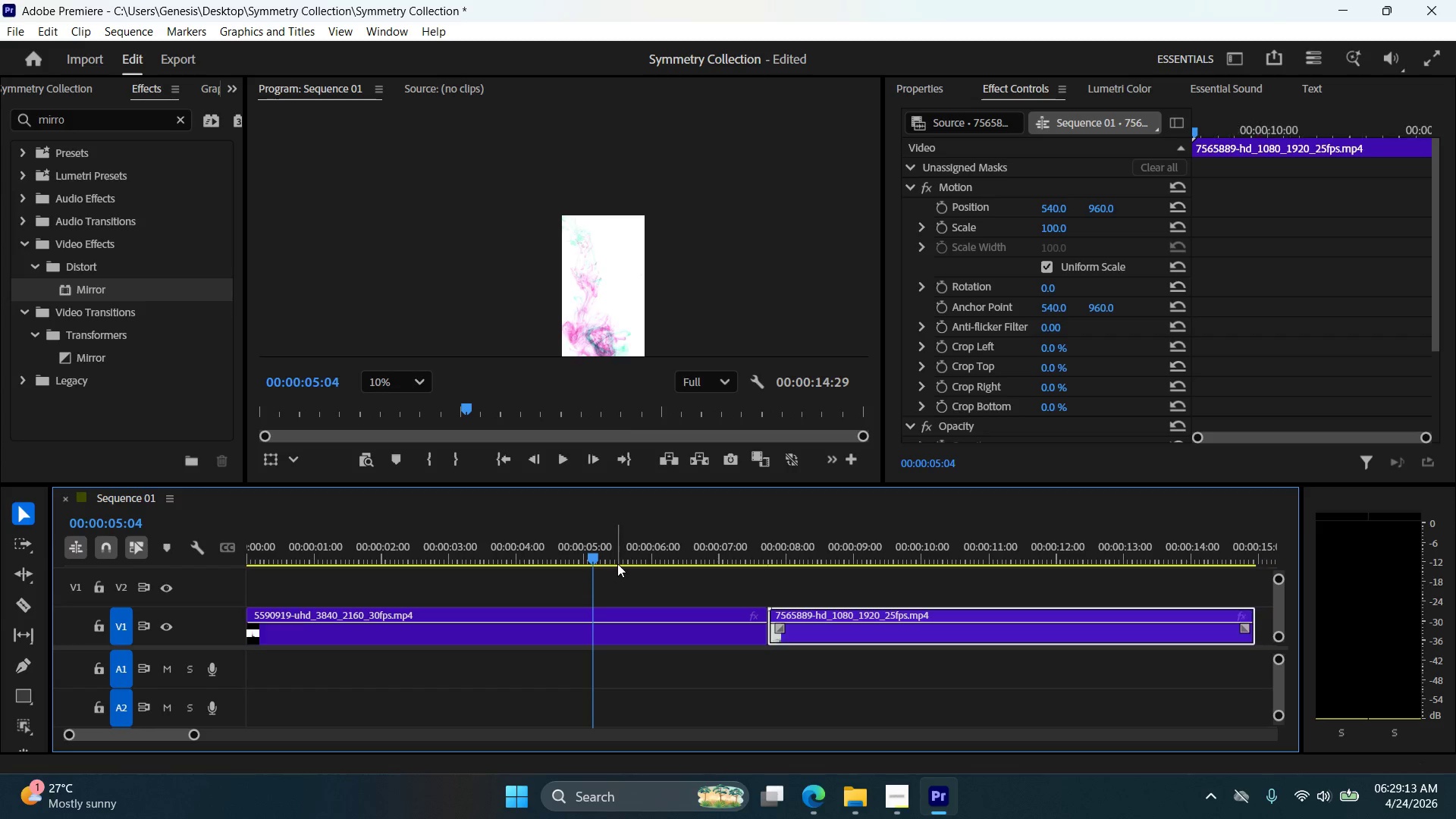 
key(Control+Z)
 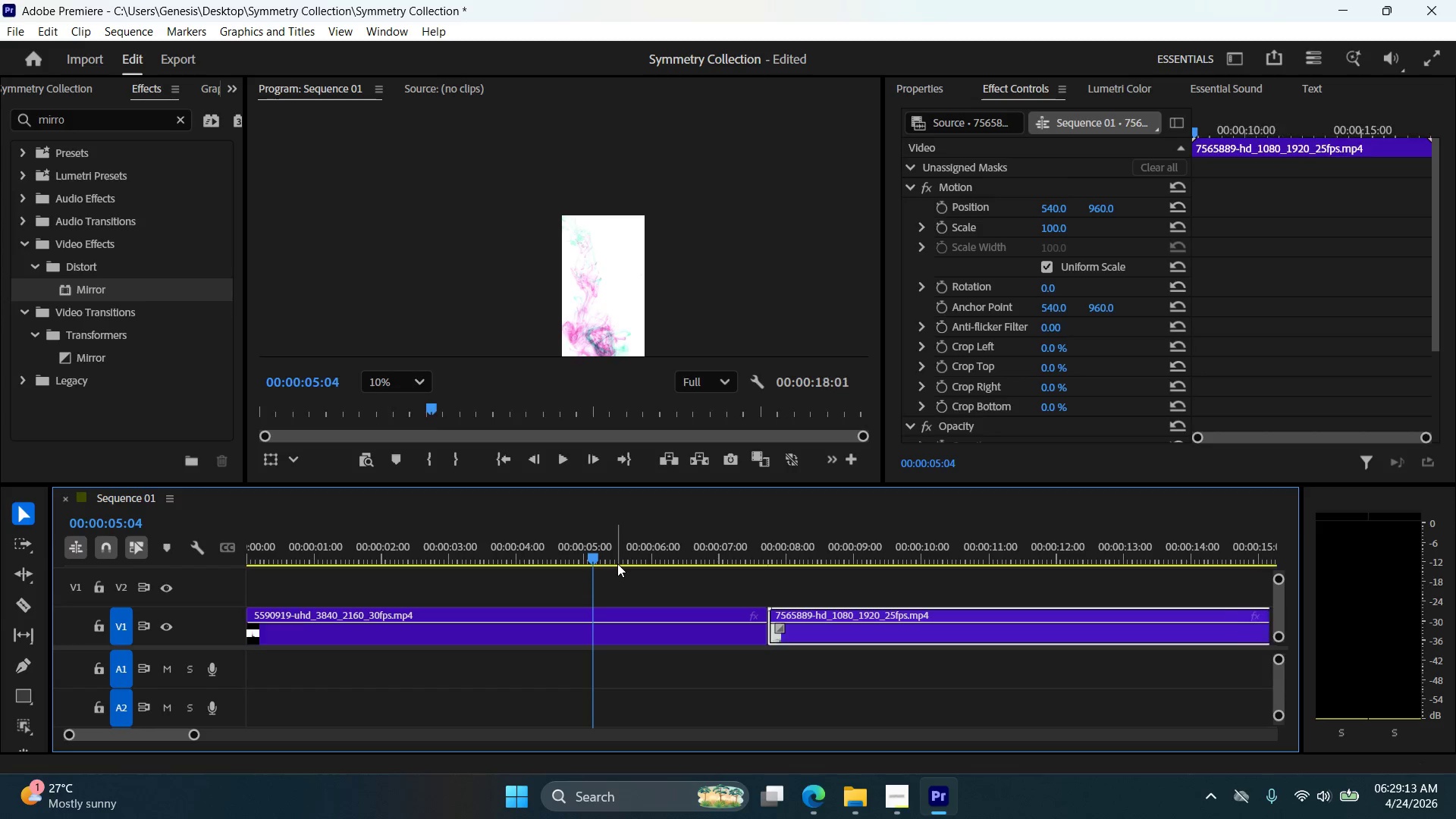 
key(Control+Z)
 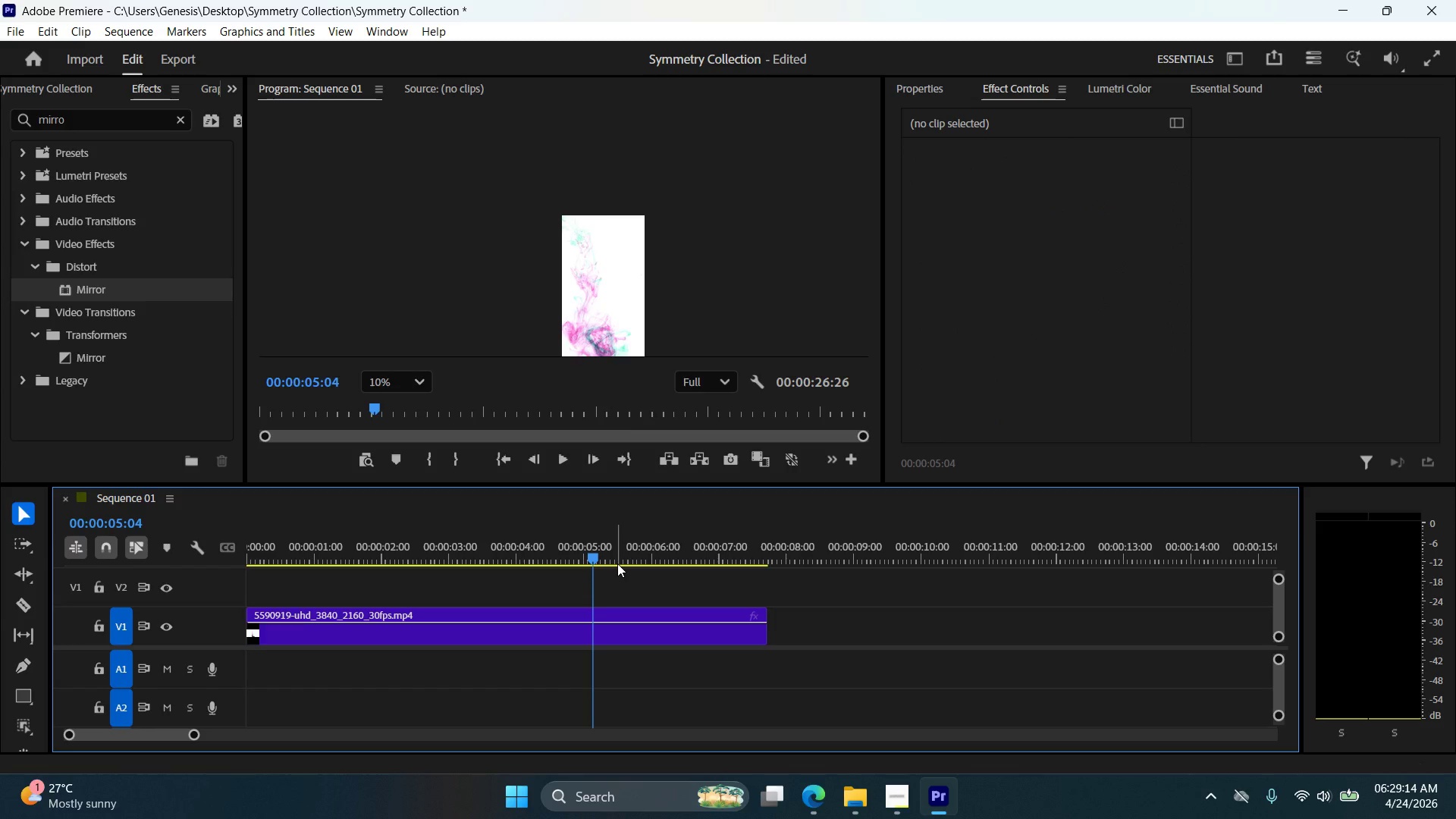 
key(Control+Shift+ShiftLeft)
 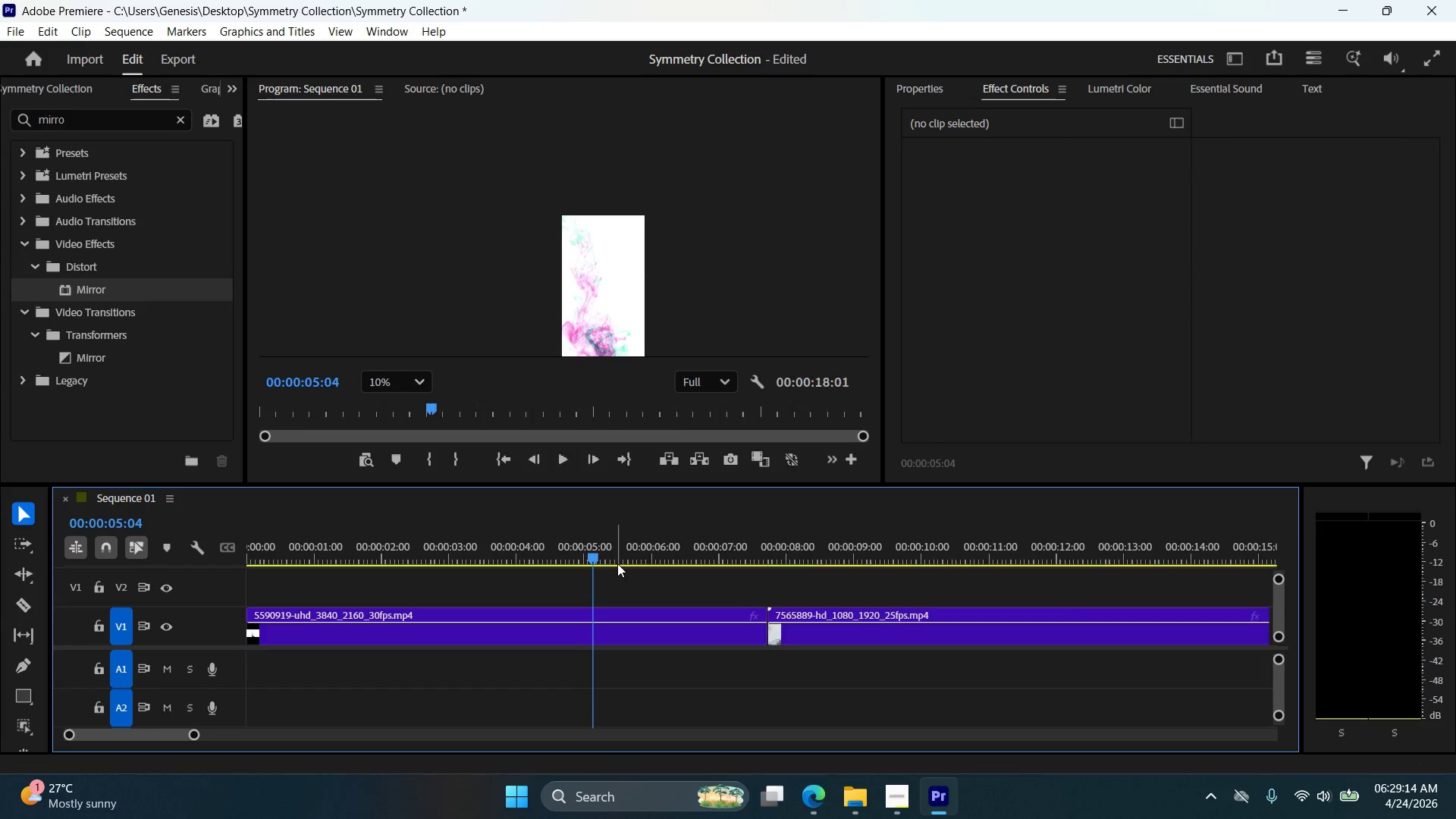 
key(Control+Shift+Z)
 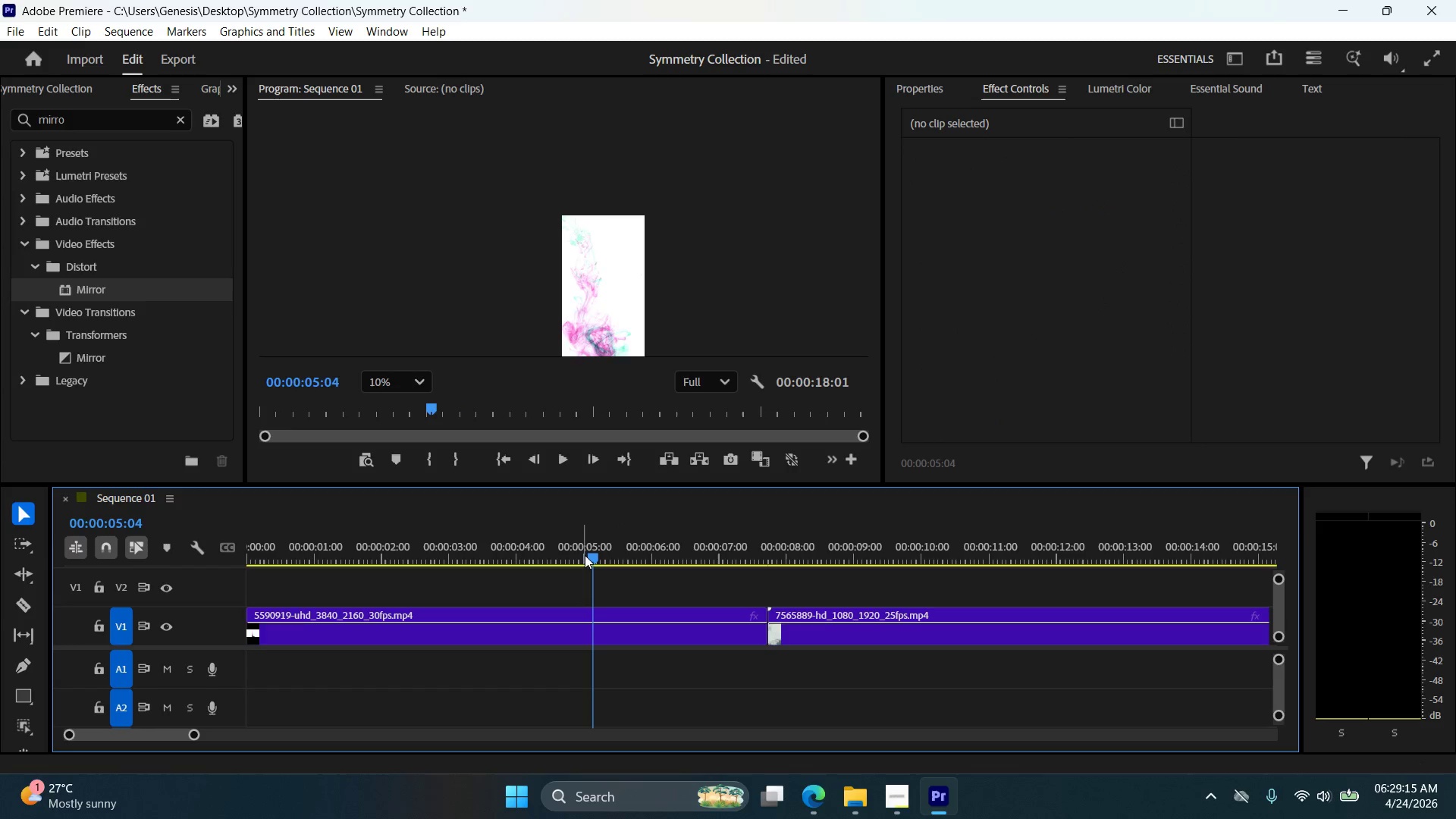 
left_click_drag(start_coordinate=[594, 556], to_coordinate=[595, 601])
 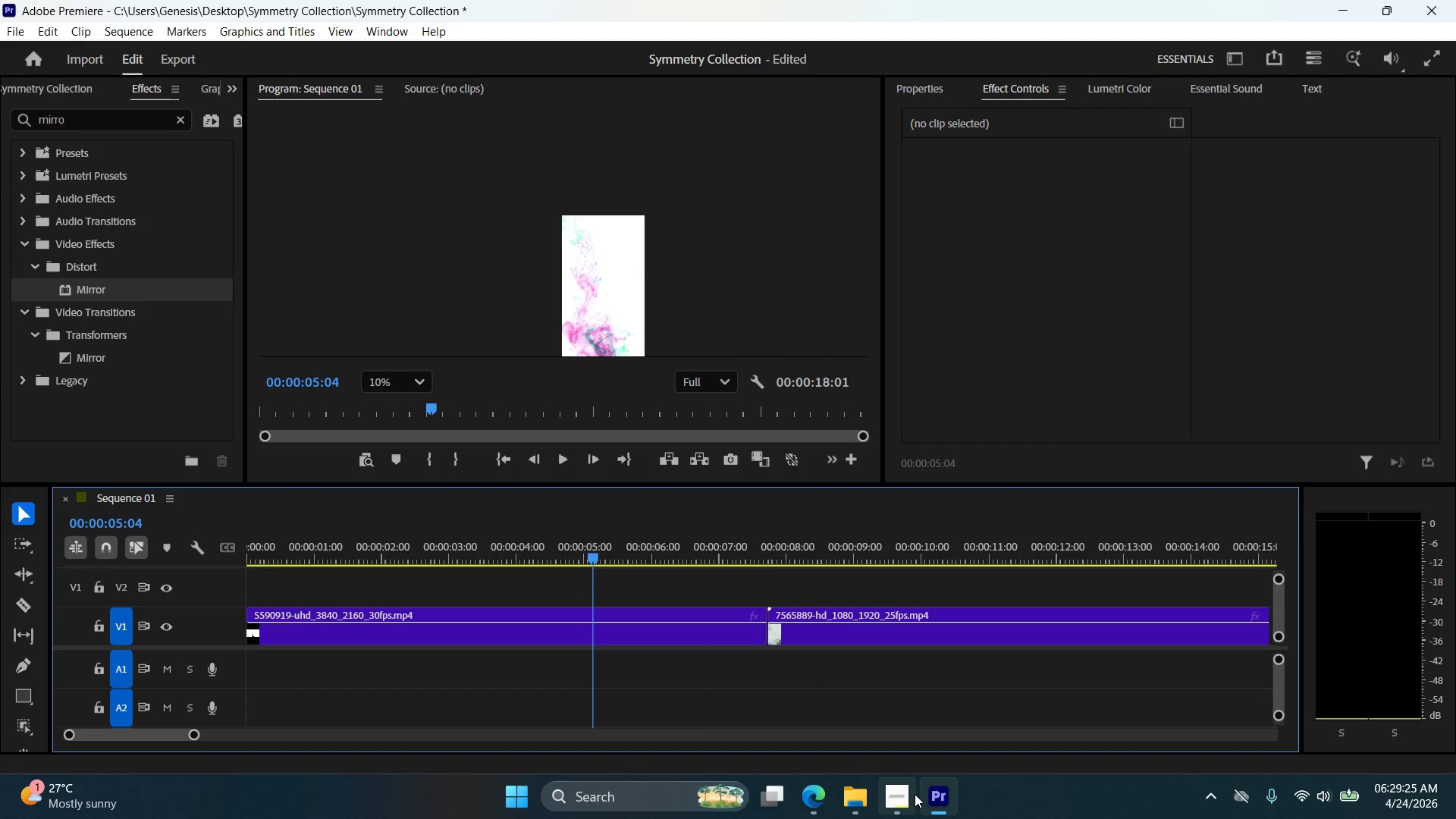 
left_click([912, 794])
 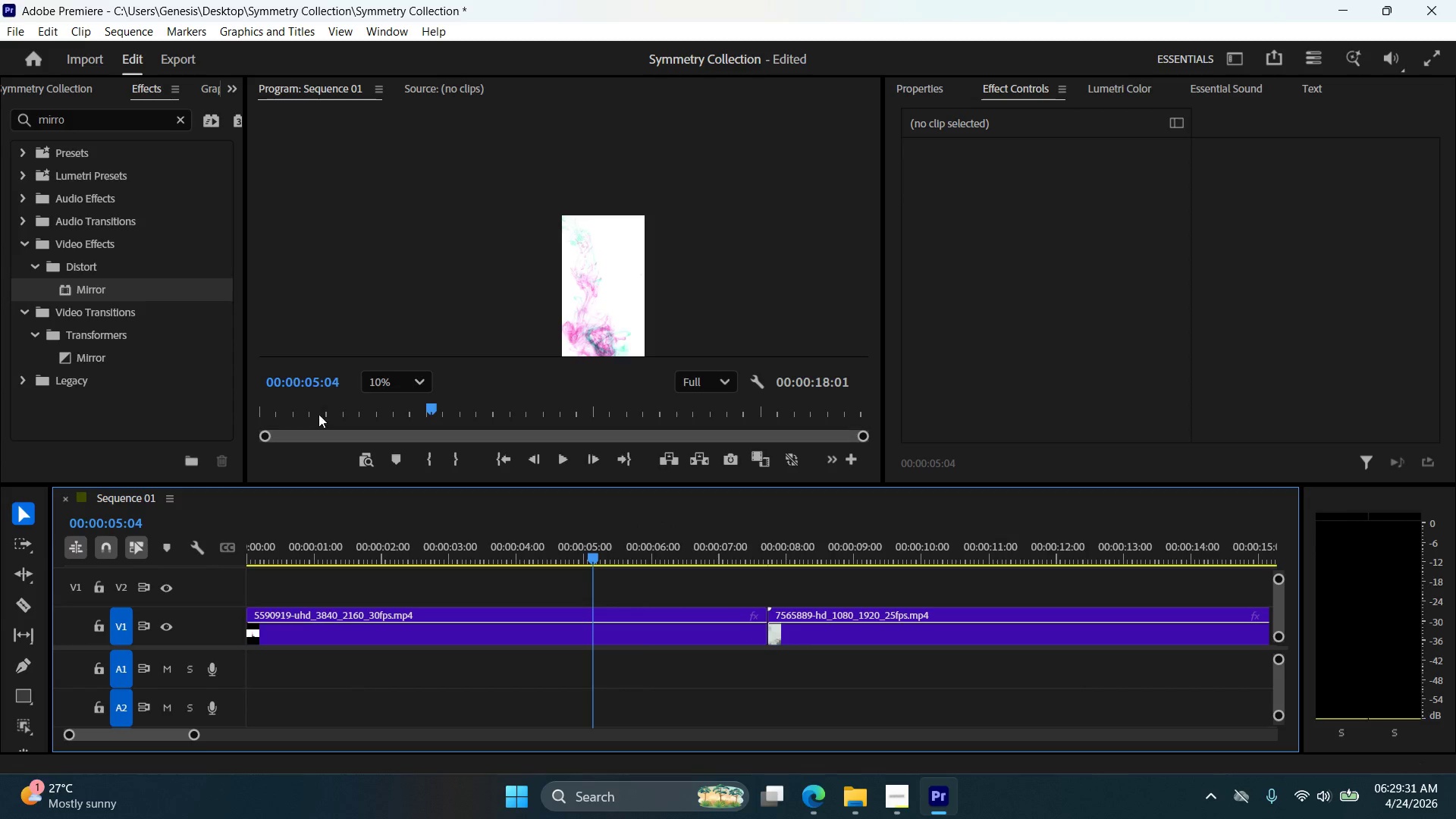 
wait(7.89)
 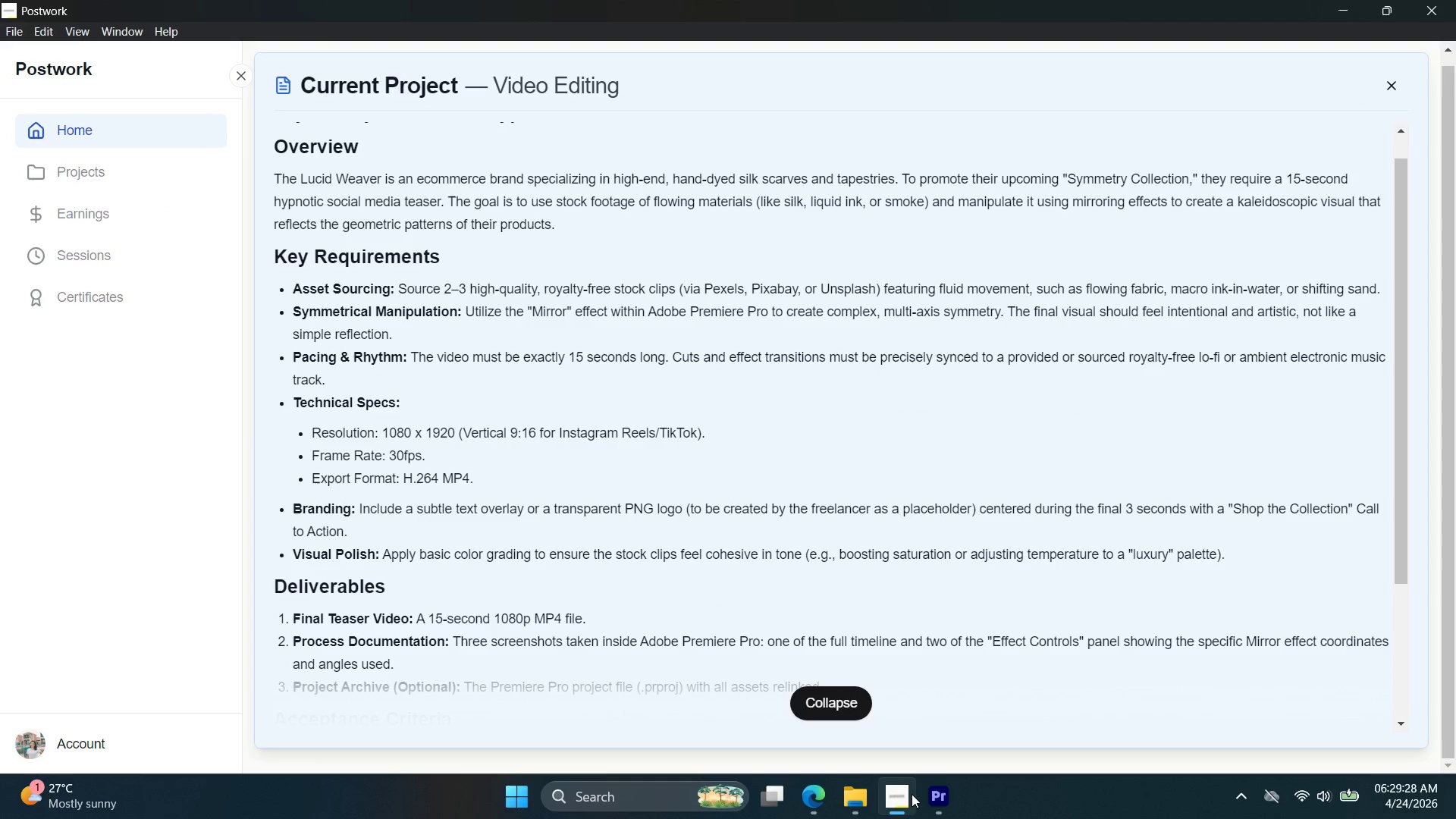 
left_click_drag(start_coordinate=[597, 557], to_coordinate=[456, 544])
 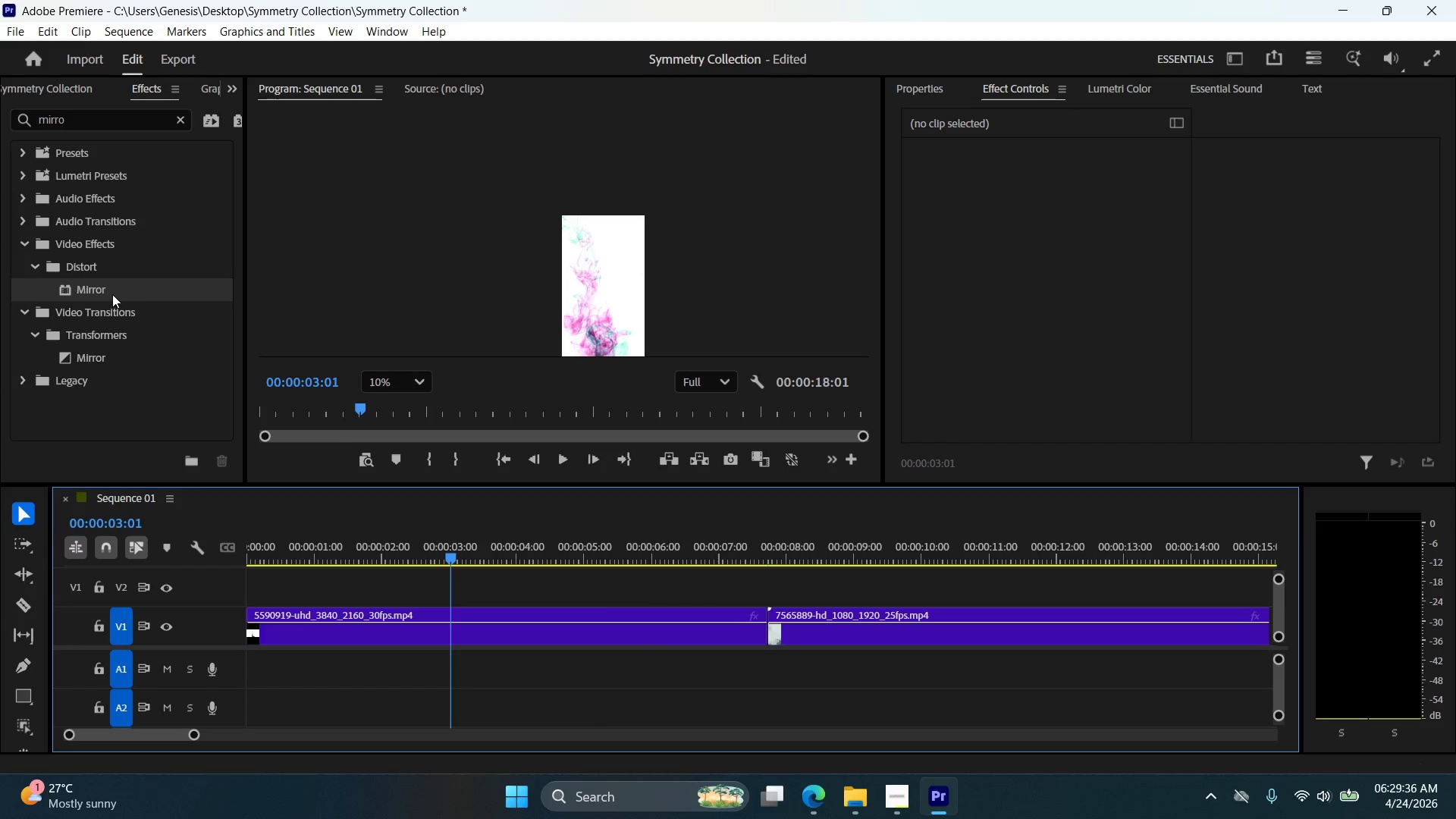 
left_click_drag(start_coordinate=[112, 294], to_coordinate=[498, 615])
 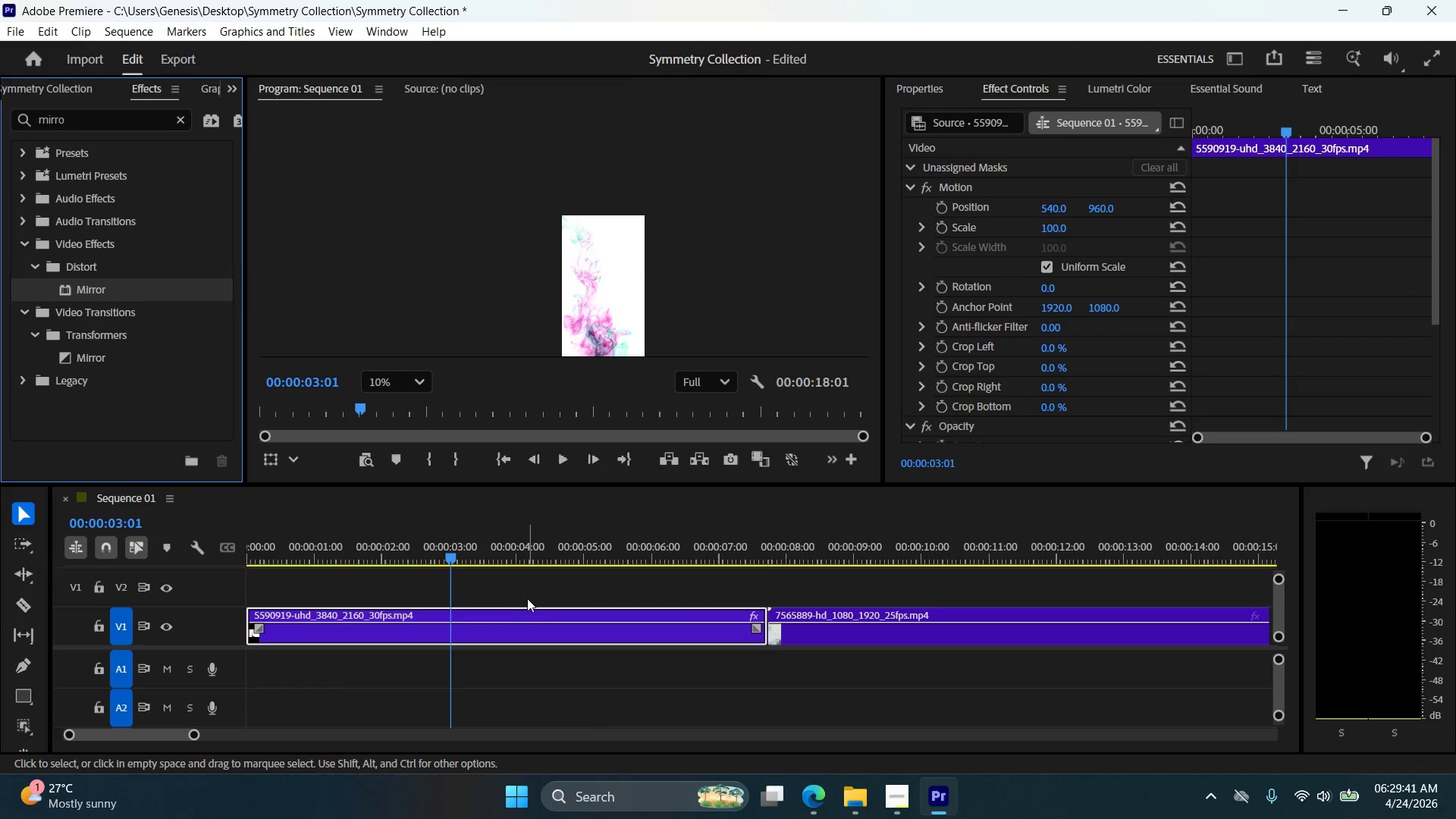 
wait(5.16)
 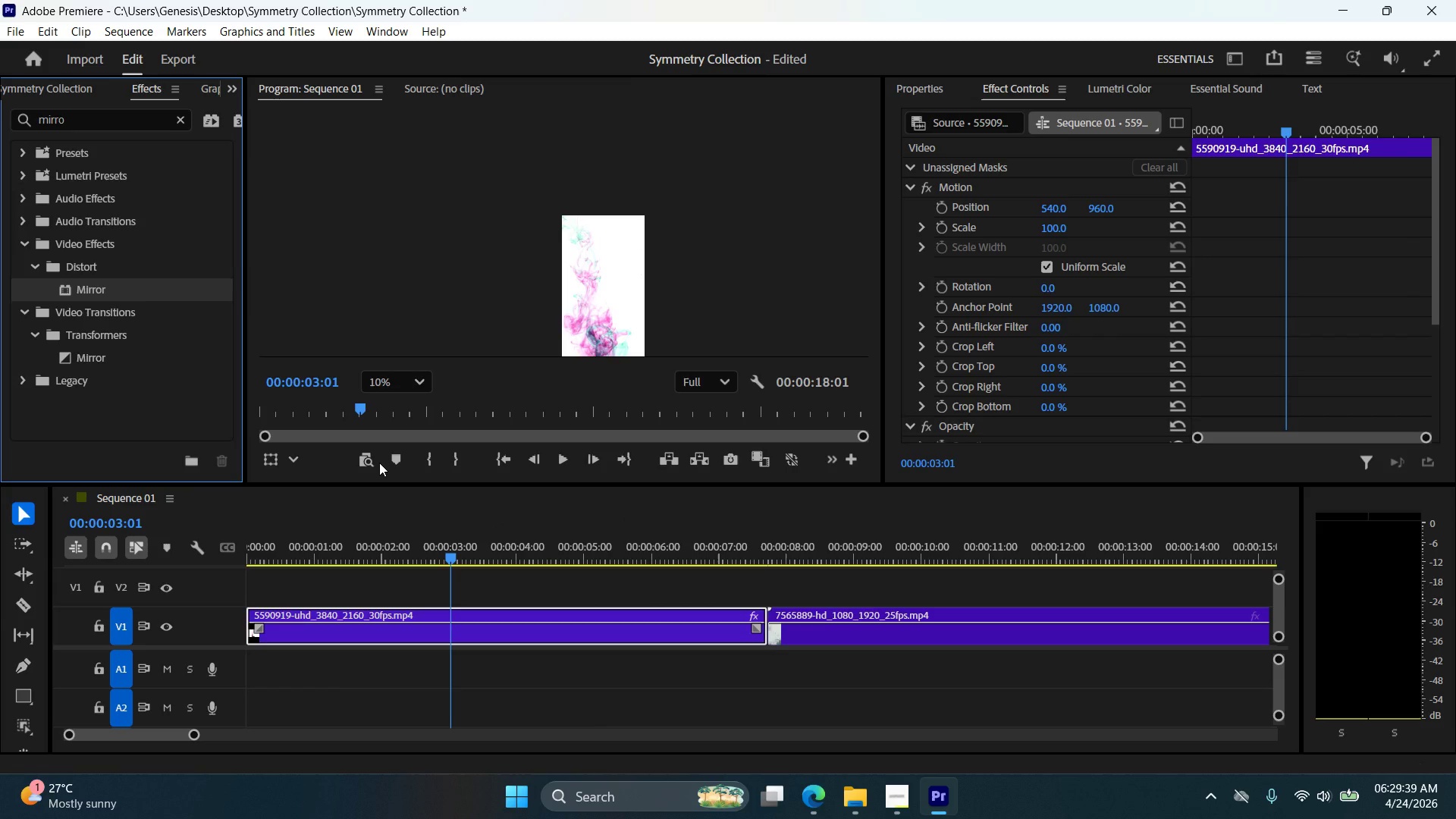 
left_click_drag(start_coordinate=[453, 563], to_coordinate=[672, 614])
 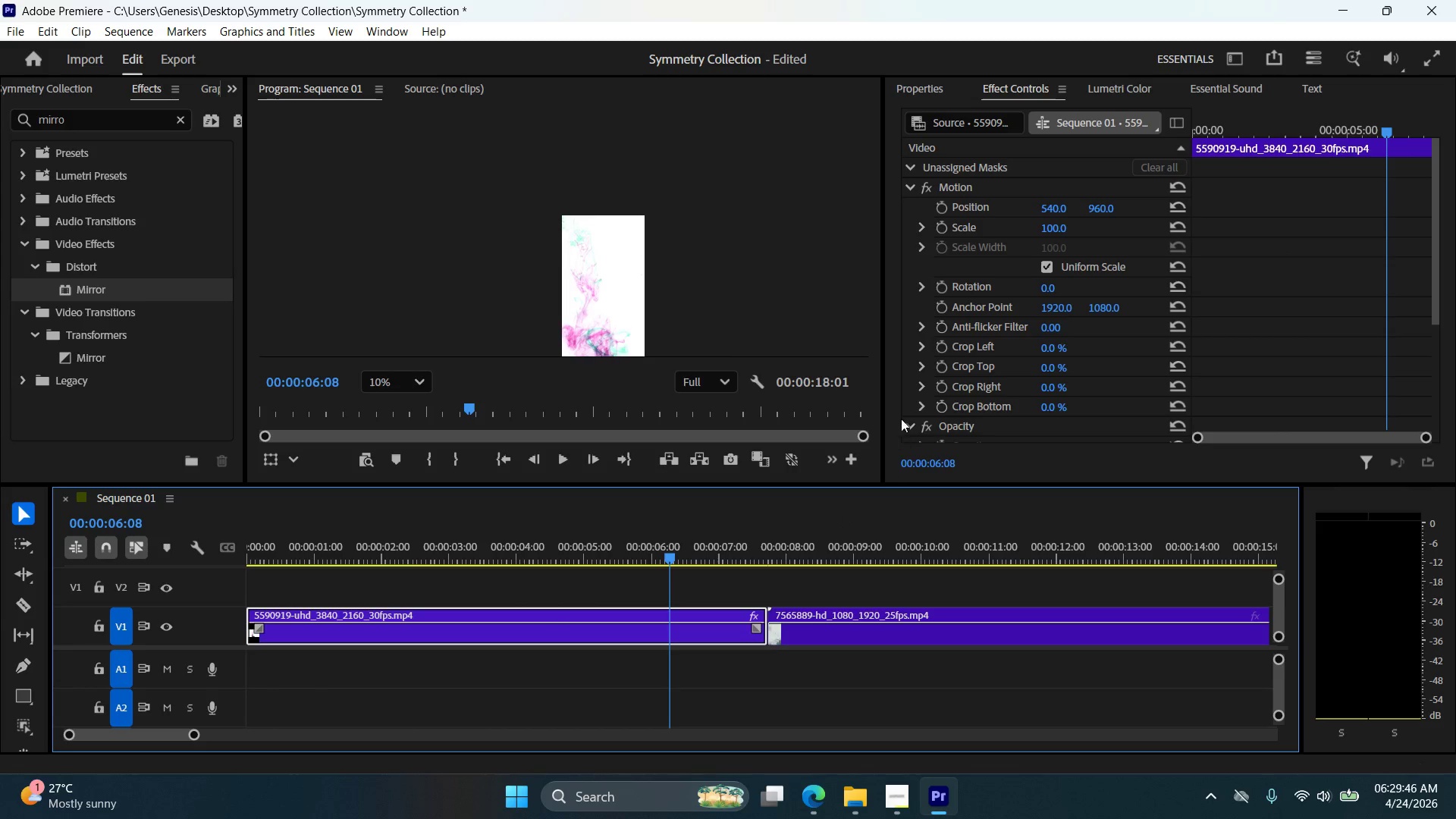 
scroll: coordinate [965, 398], scroll_direction: down, amount: 10.0
 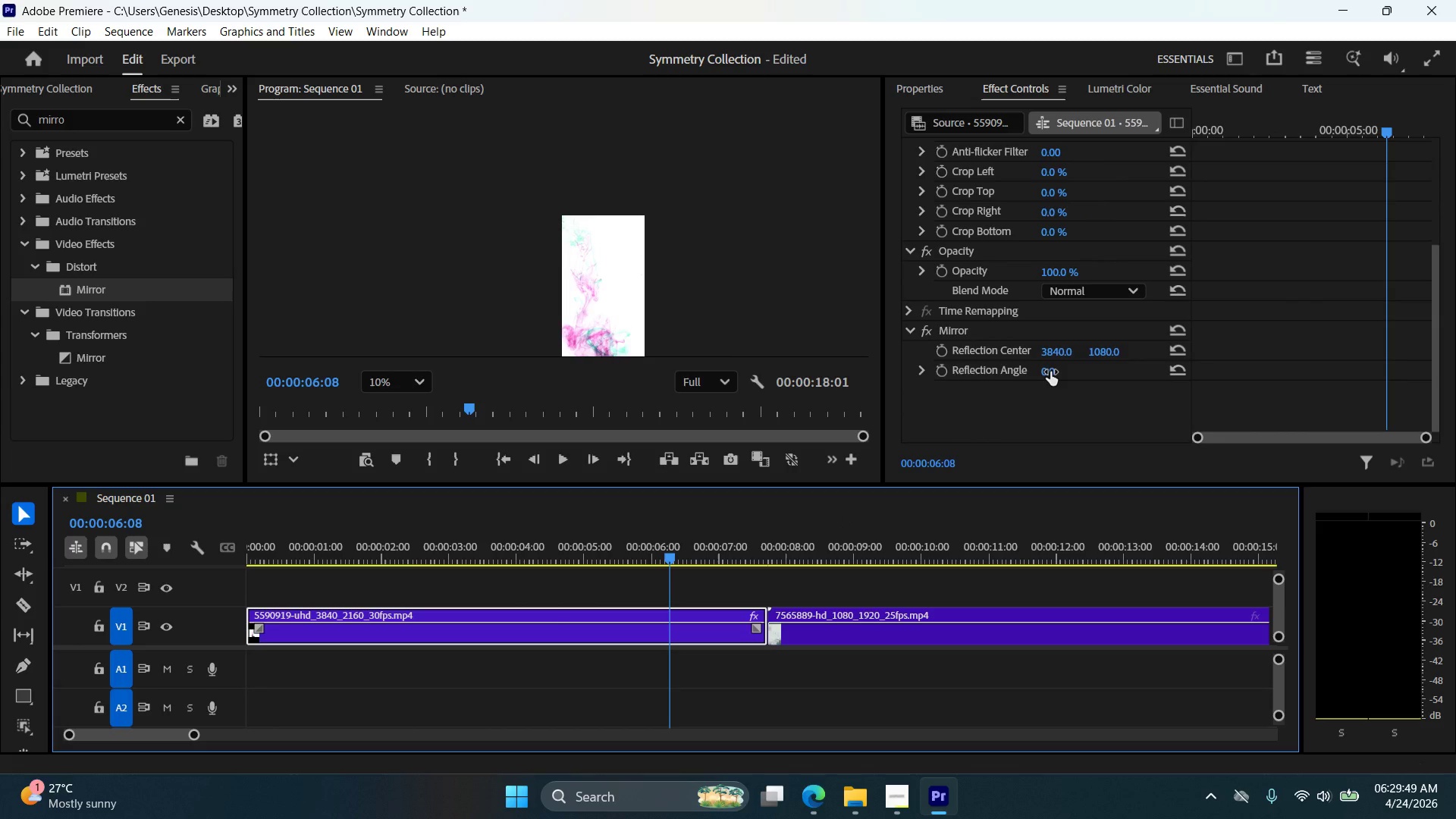 
double_click([1062, 368])
 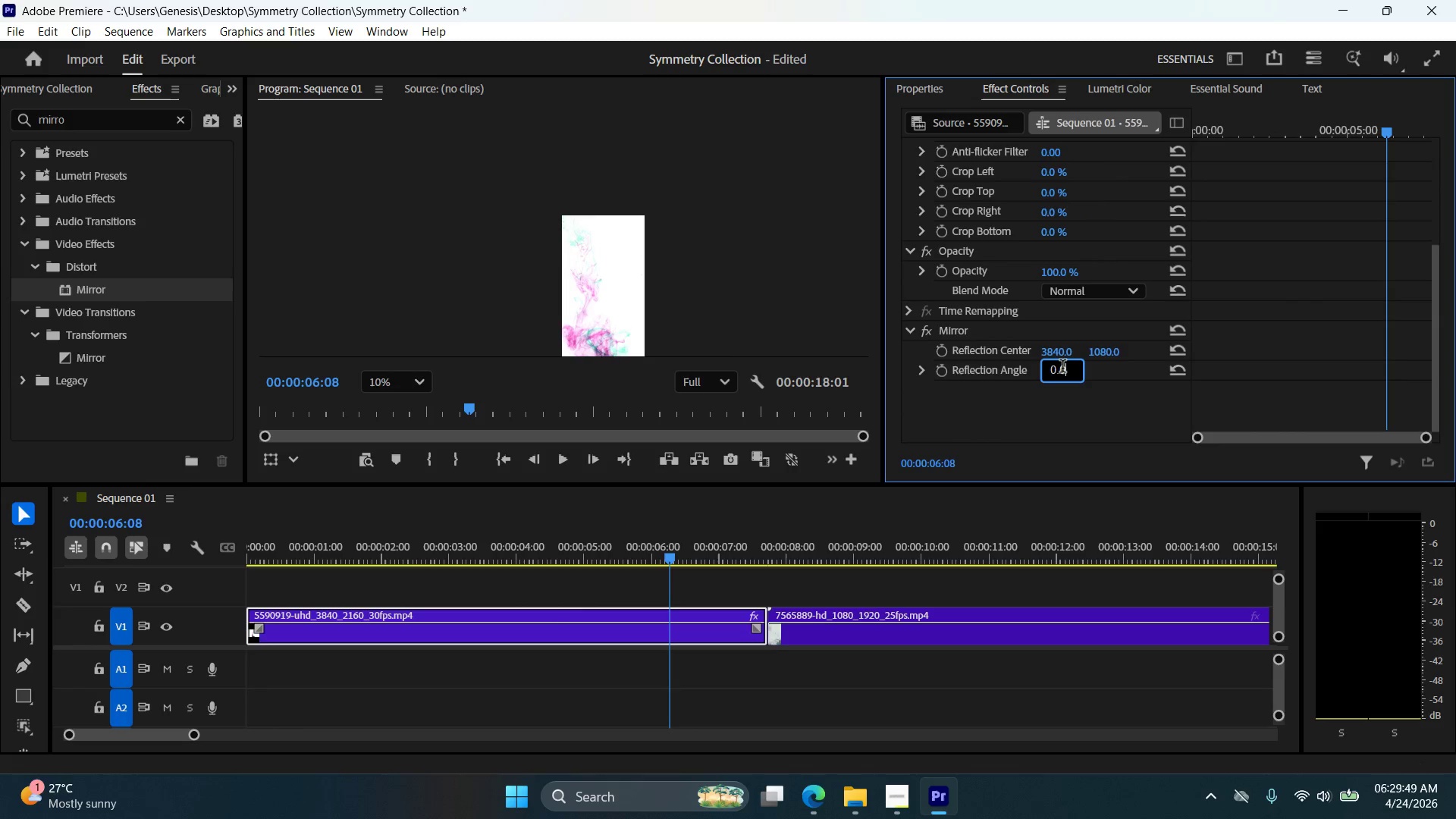 
triple_click([1062, 368])
 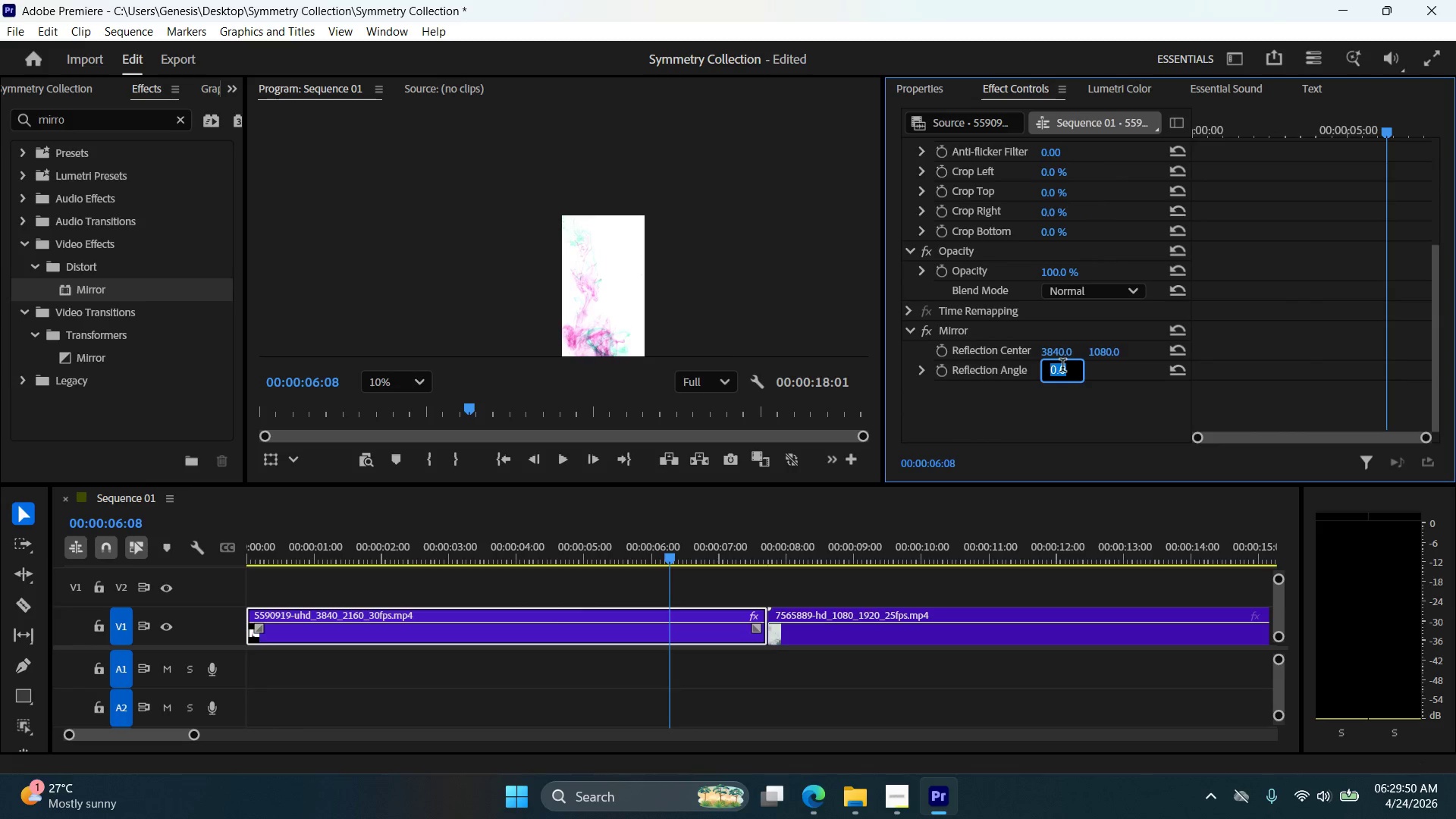 
type(45)
 